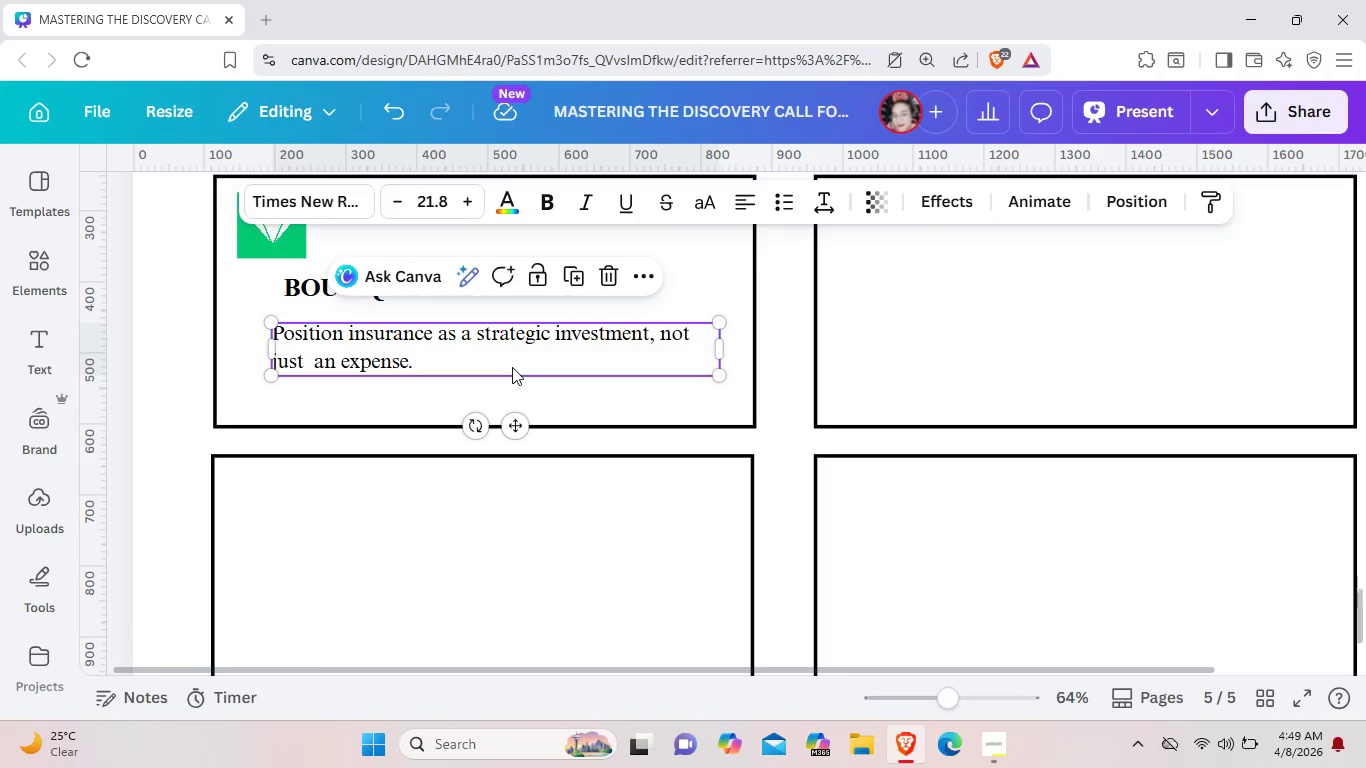 
left_click([512, 367])
 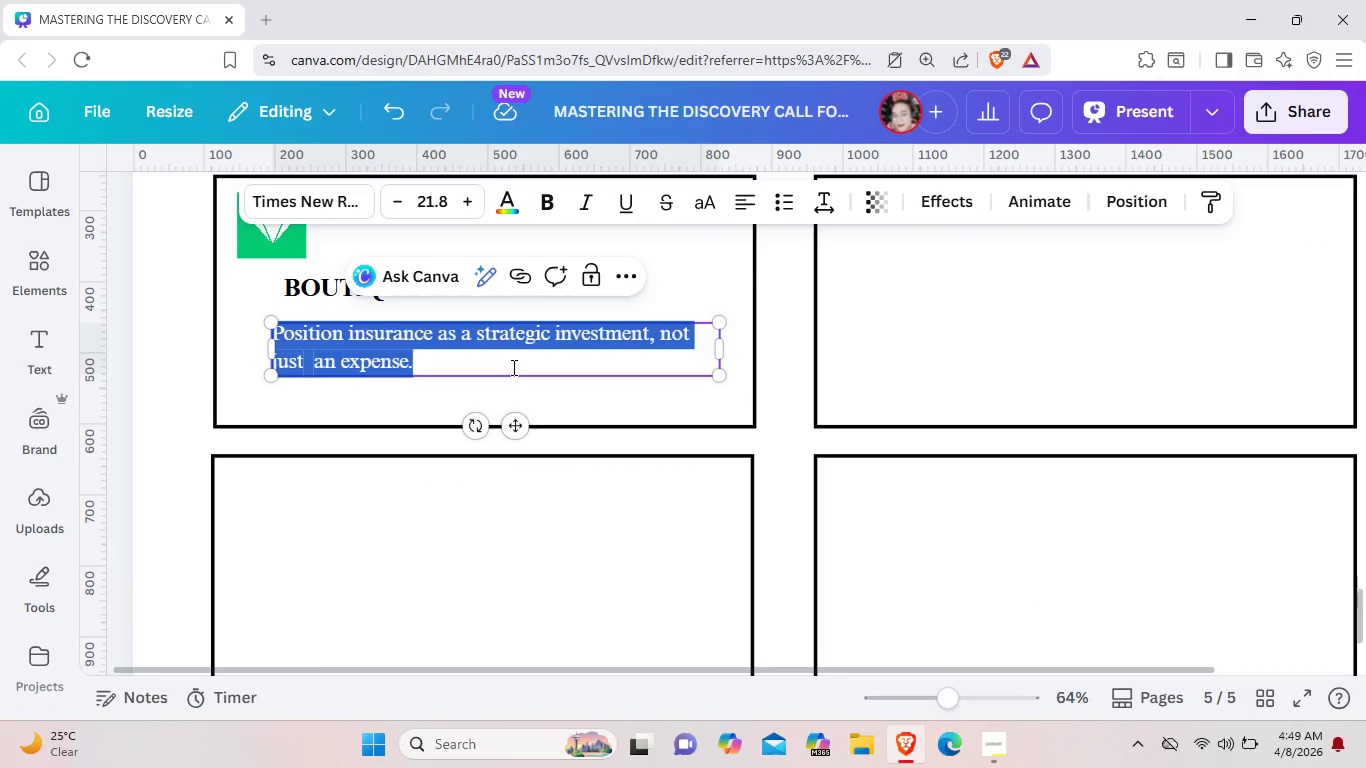 
key(Backspace)
type(K)
key(Backspace)
type(La)
key(Backspace)
key(Backspace)
type(la)
key(Backspace)
type(RGE=)
key(Backspace)
key(Backspace)
key(Backspace)
type(A)
key(Backspace)
key(Backspace)
type(ARGE BROKERS OFTEN THE 2-10 M)
key(Backspace)
type(EMPLOYEE MARKET. wE PC)
key(Backspace)
 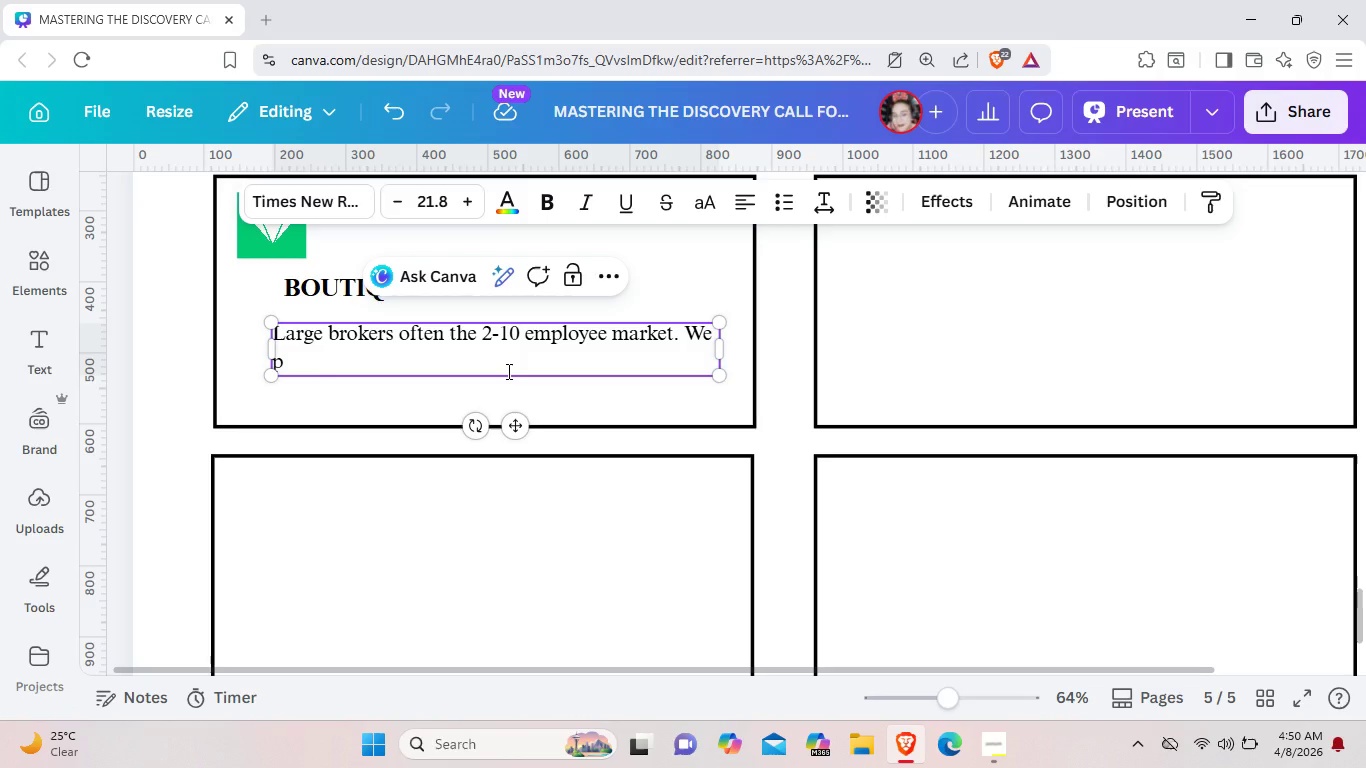 
wait(9.05)
 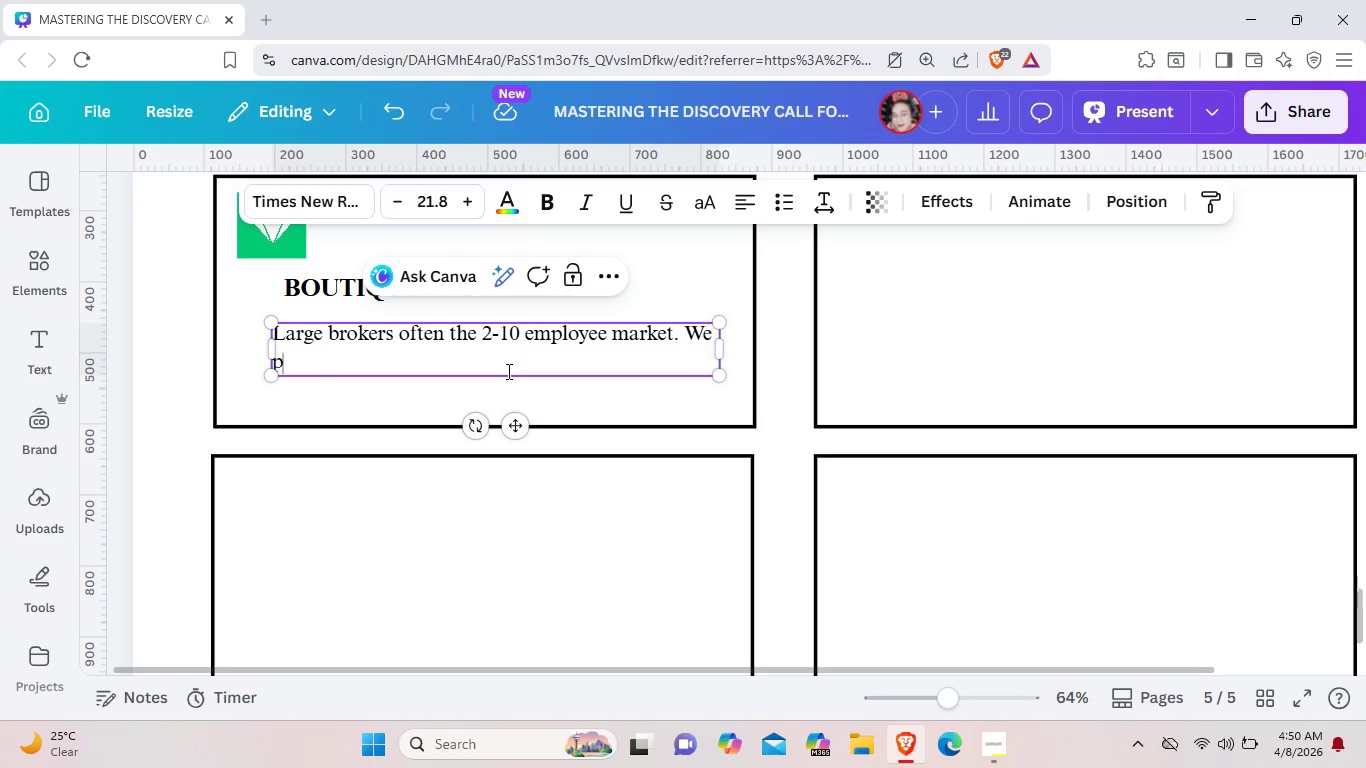 
key(Backspace)
type(EQUALIZ)
 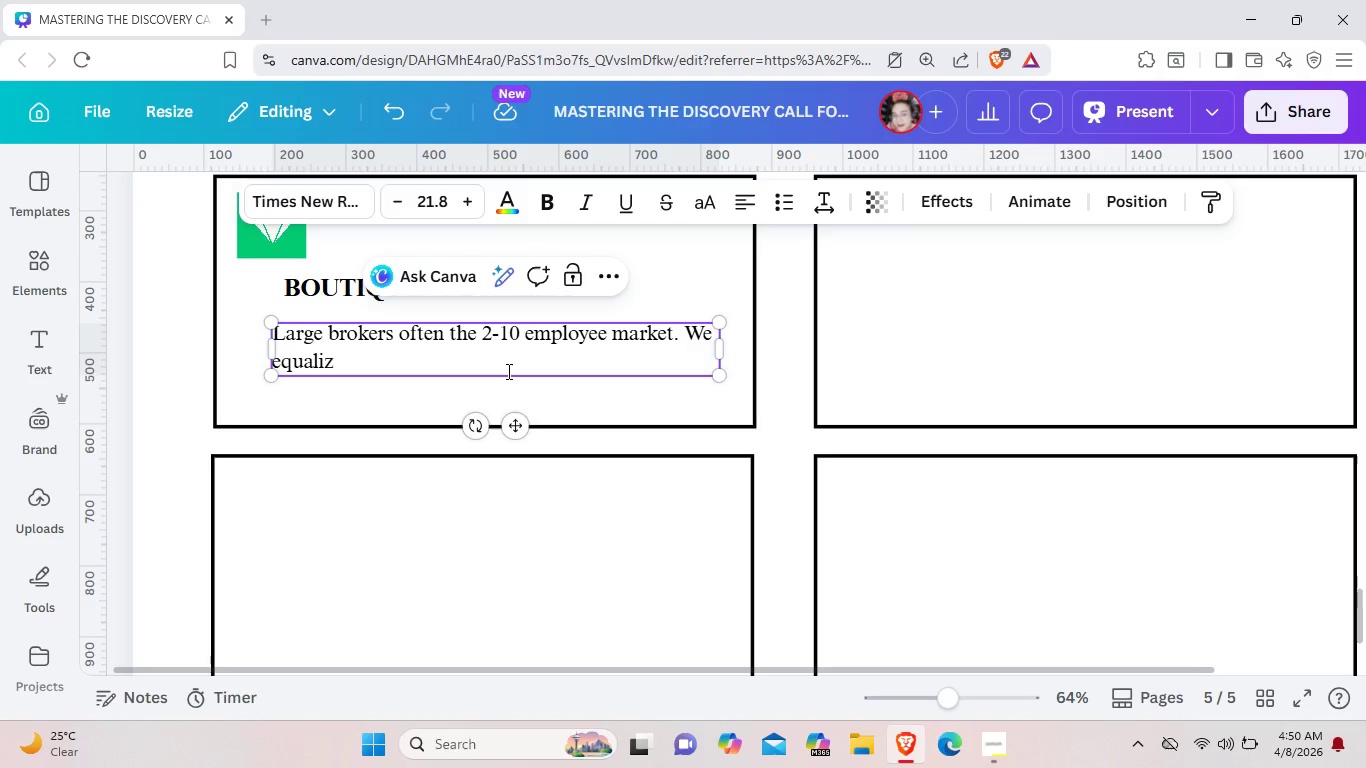 
key(E)
 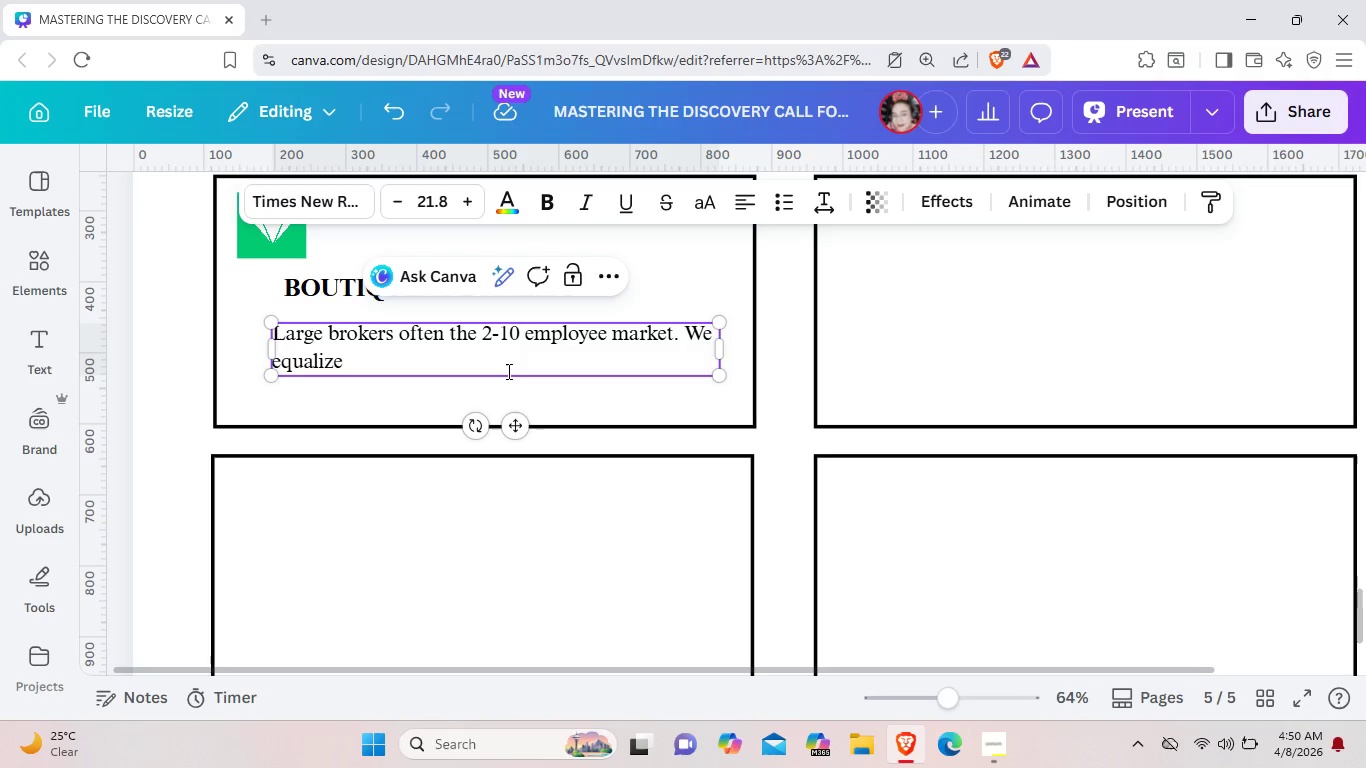 
wait(9.47)
 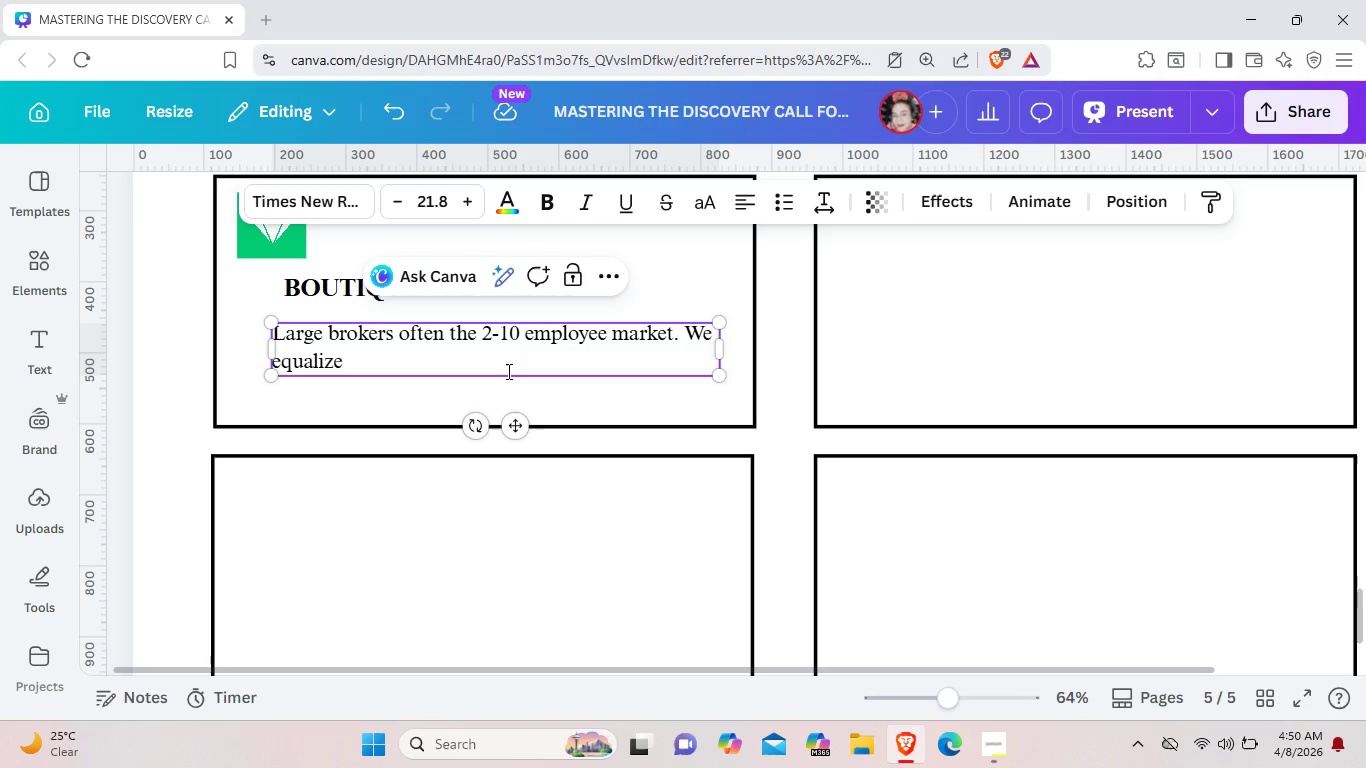 
key(Backspace)
key(Backspace)
key(Backspace)
key(Backspace)
key(Backspace)
key(Backspace)
key(Backspace)
key(Backspace)
type( SPECIALIZED )
 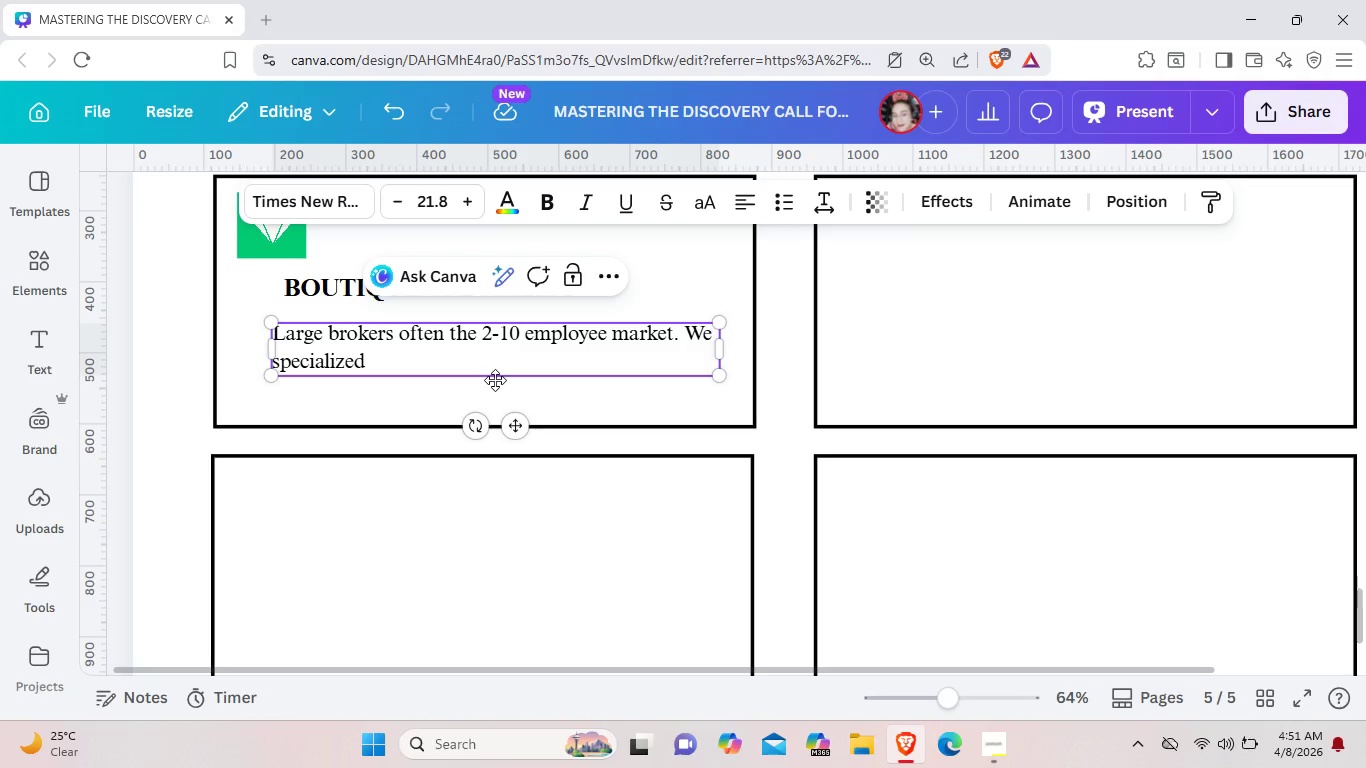 
key(Space)
 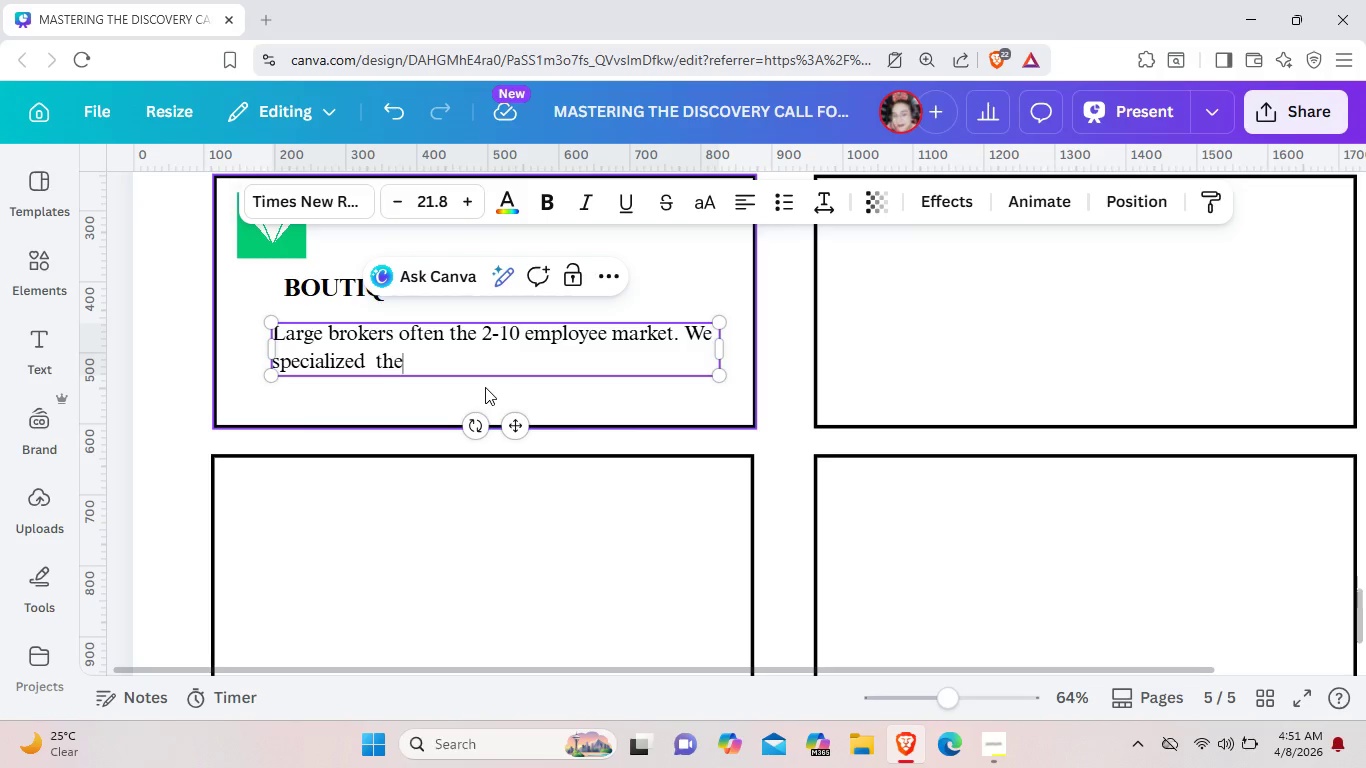 
type(THE ATTENTION AND EXPERTIX)
key(Backspace)
type(ZE)
 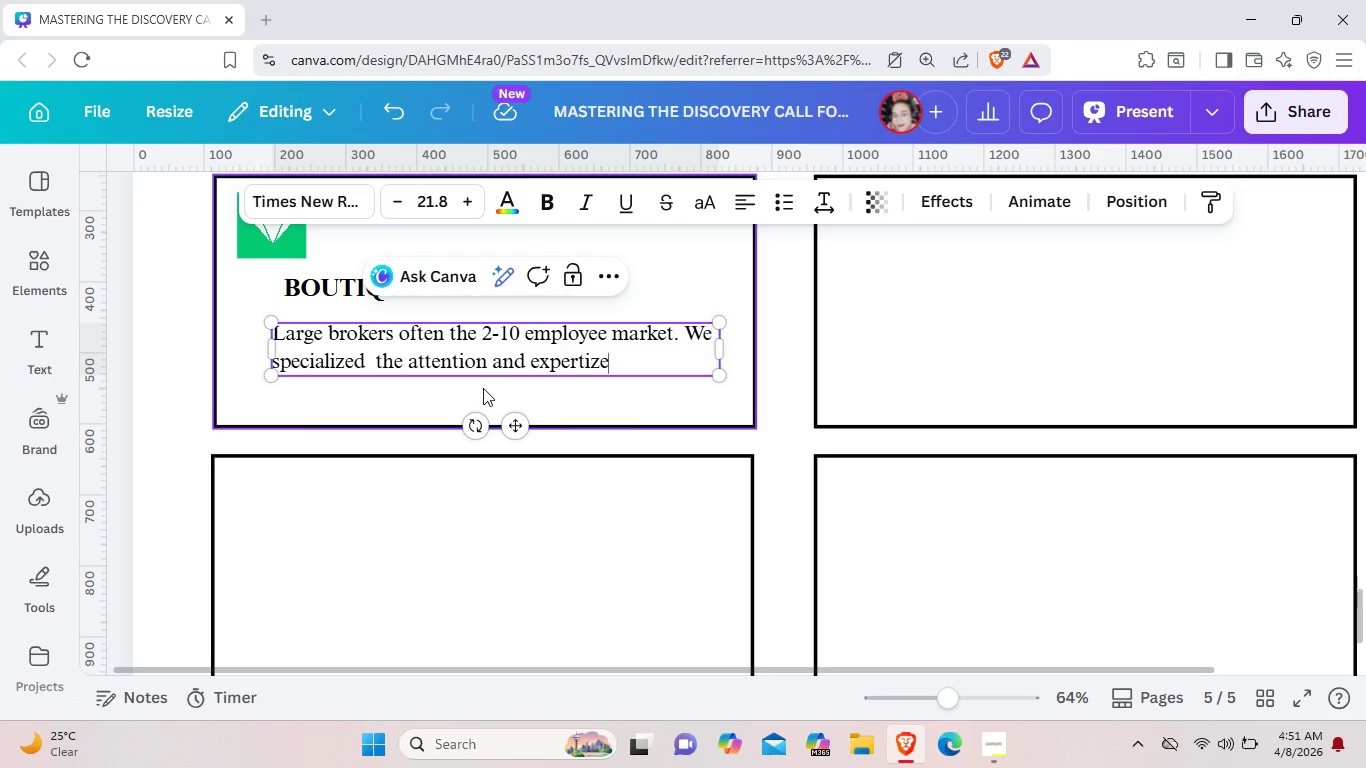 
type( YOUR SMALL BUSINESS )
 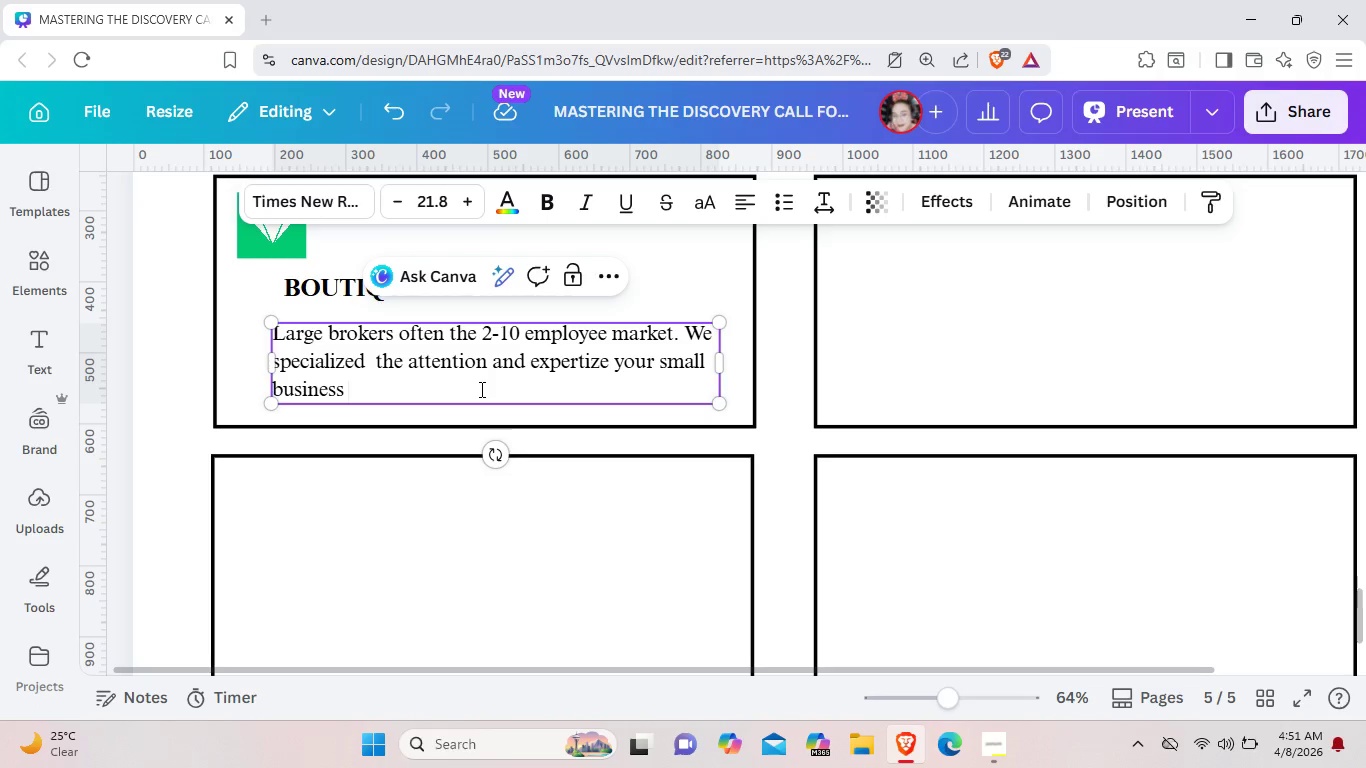 
wait(5.91)
 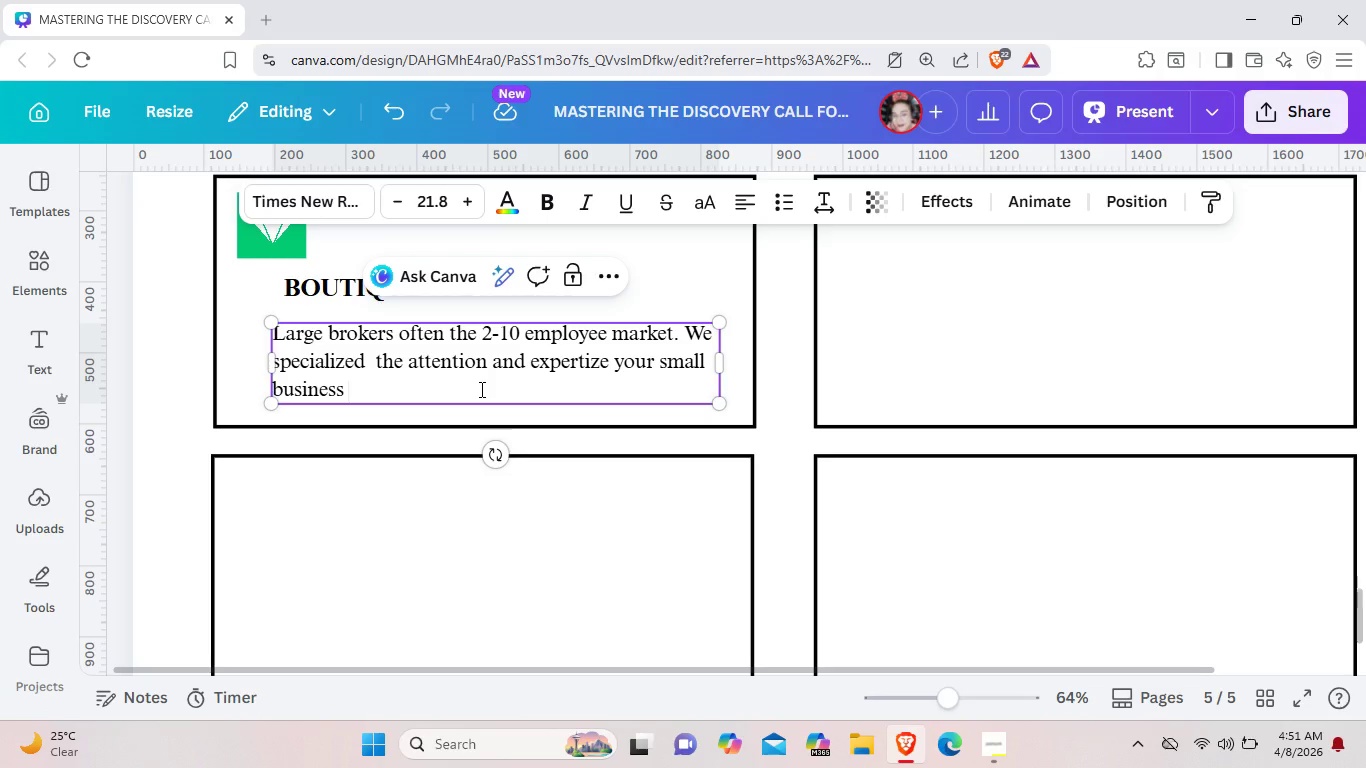 
type(DER)
key(Backspace)
type(S)
key(Backspace)
type(ERVES)
 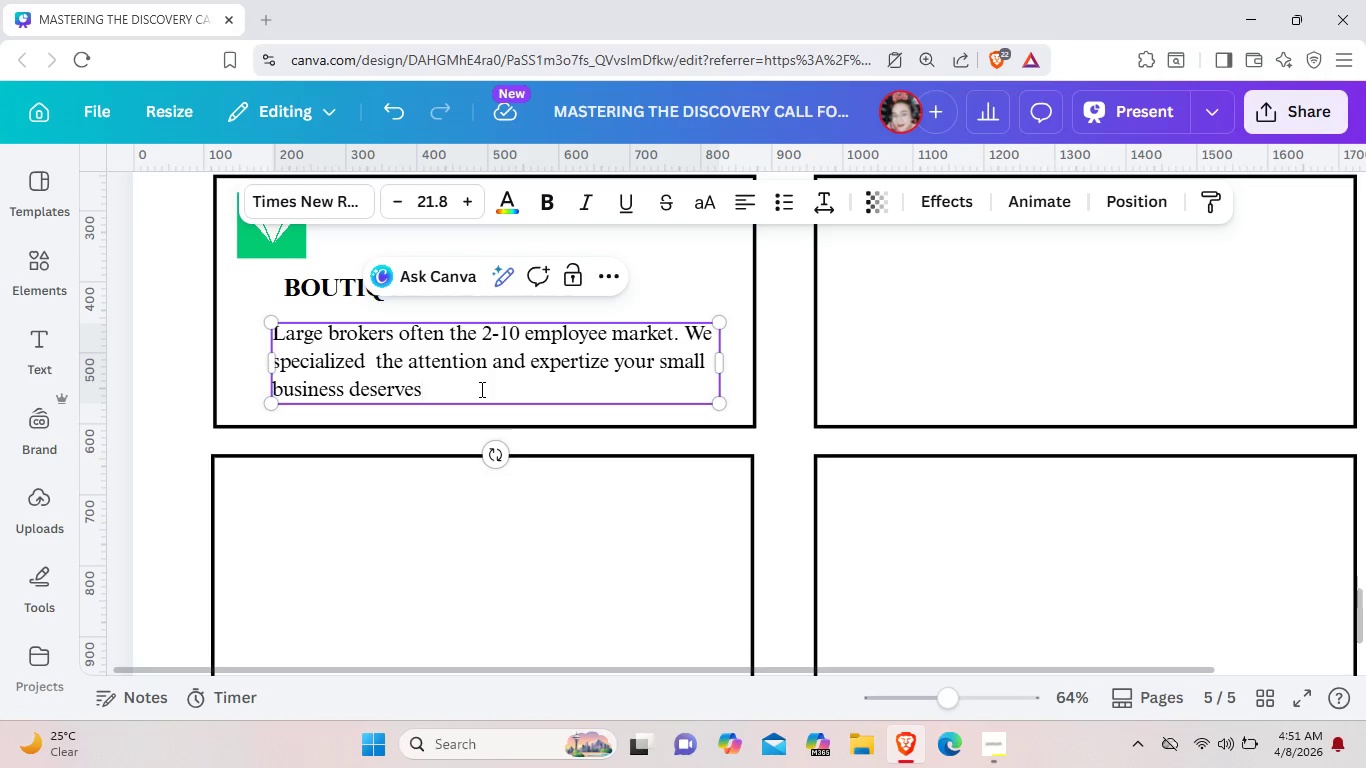 
key(Period)
 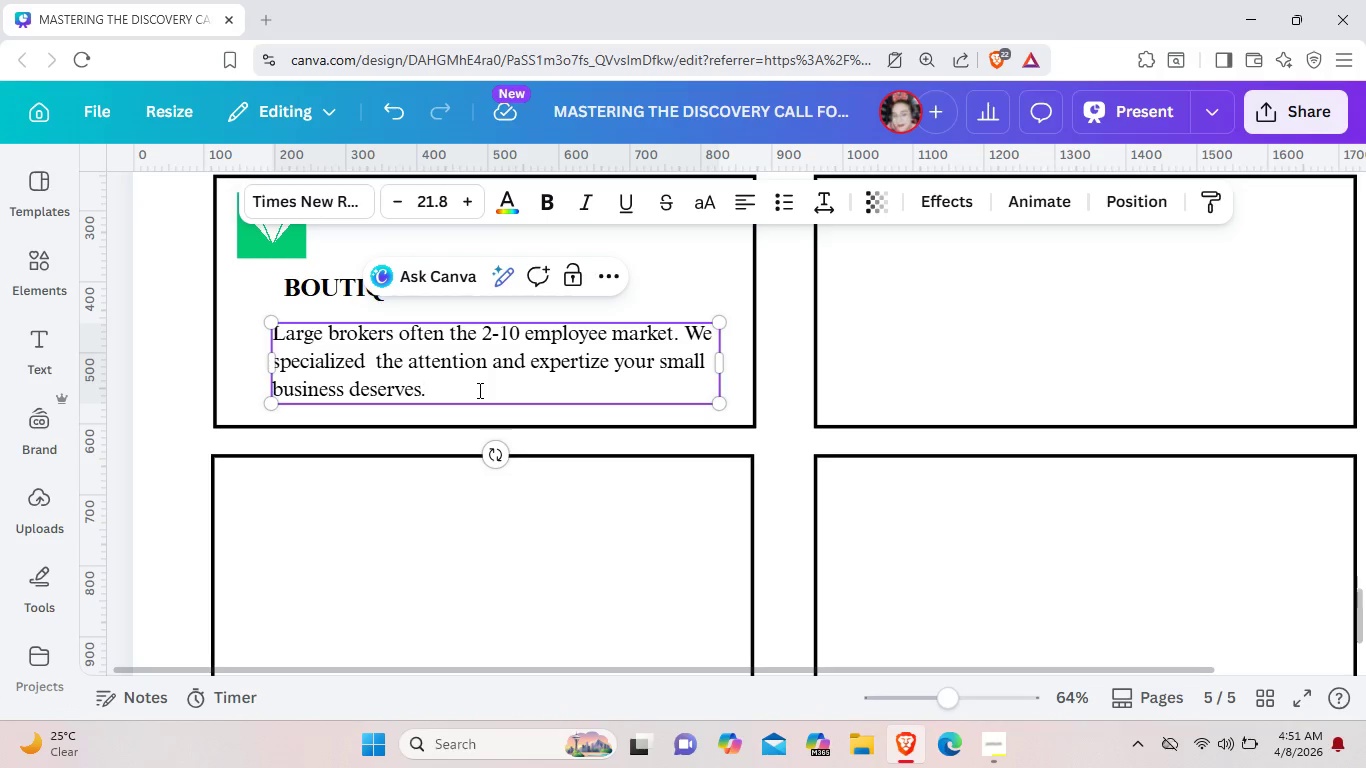 
wait(7.33)
 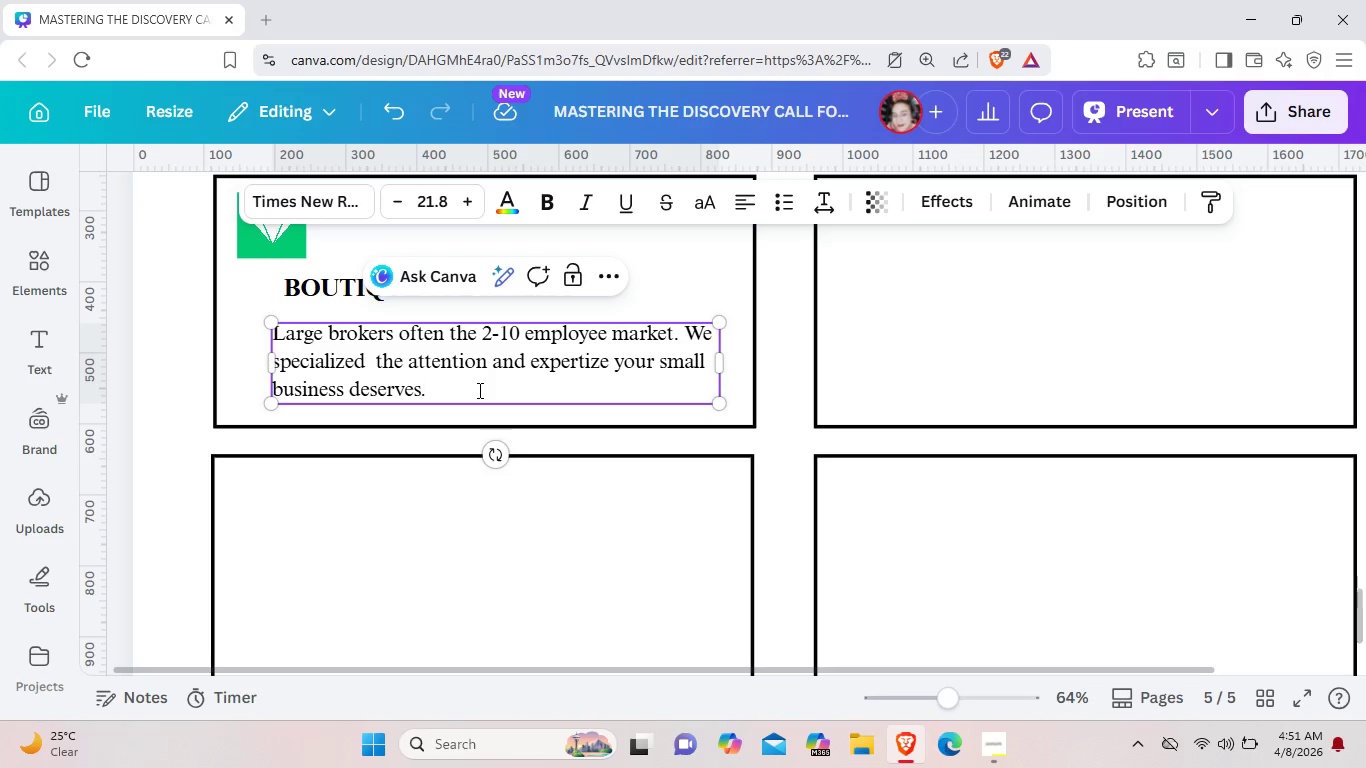 
left_click([34, 252])
 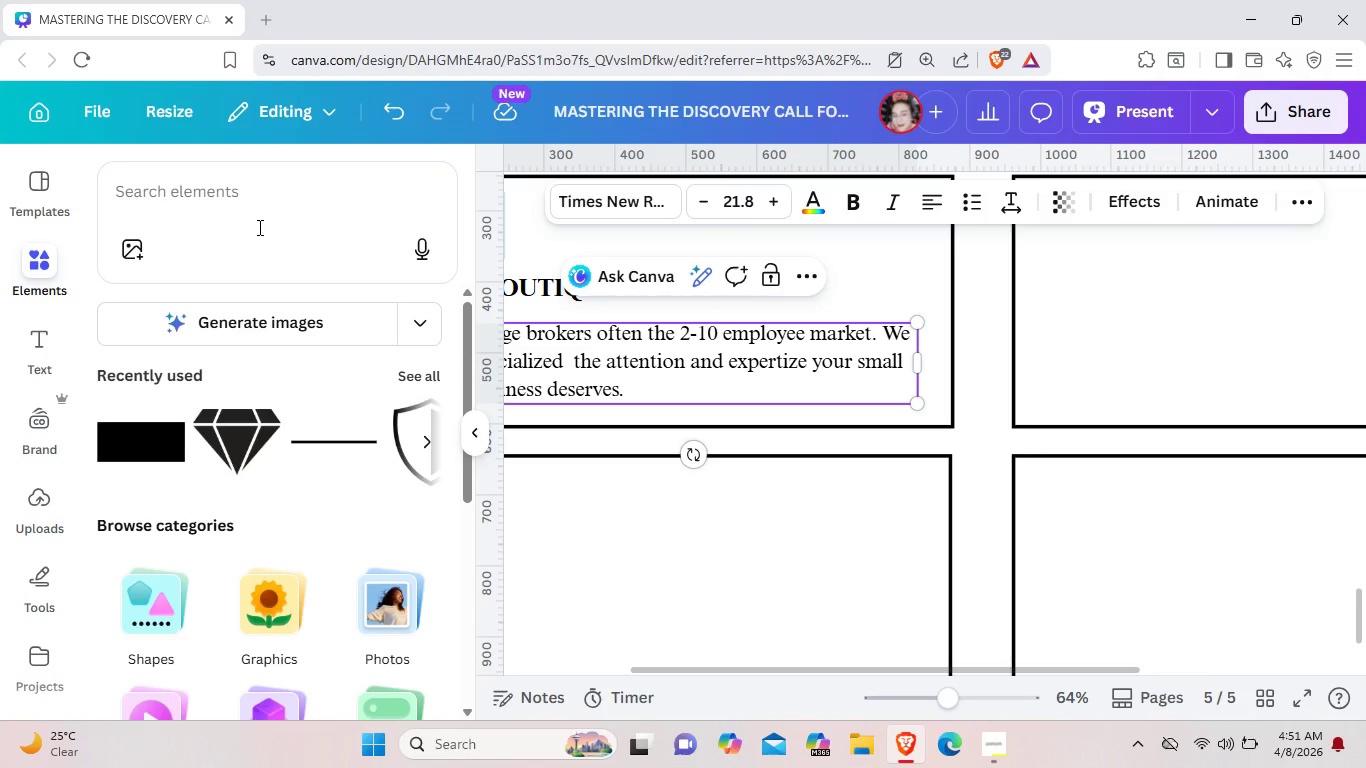 
left_click([258, 227])
 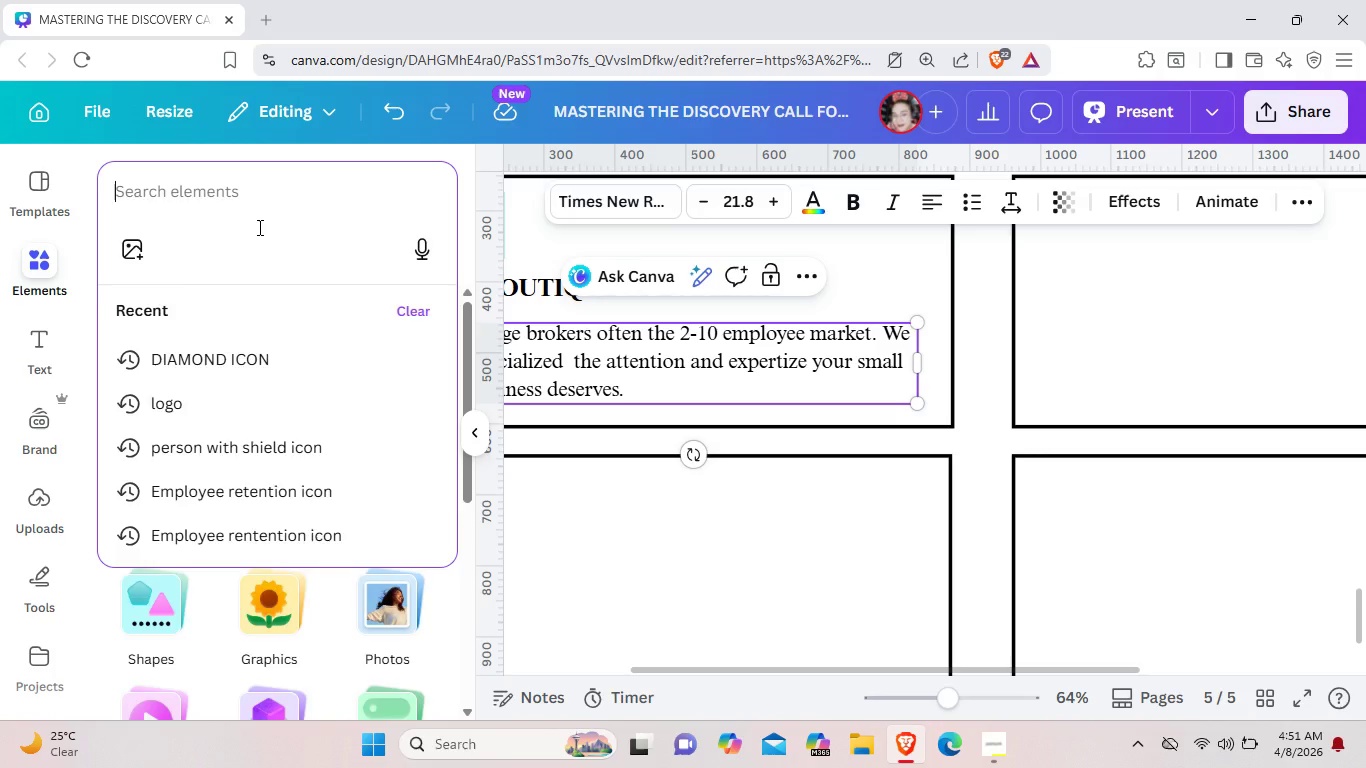 
type(HEADPHONE)
 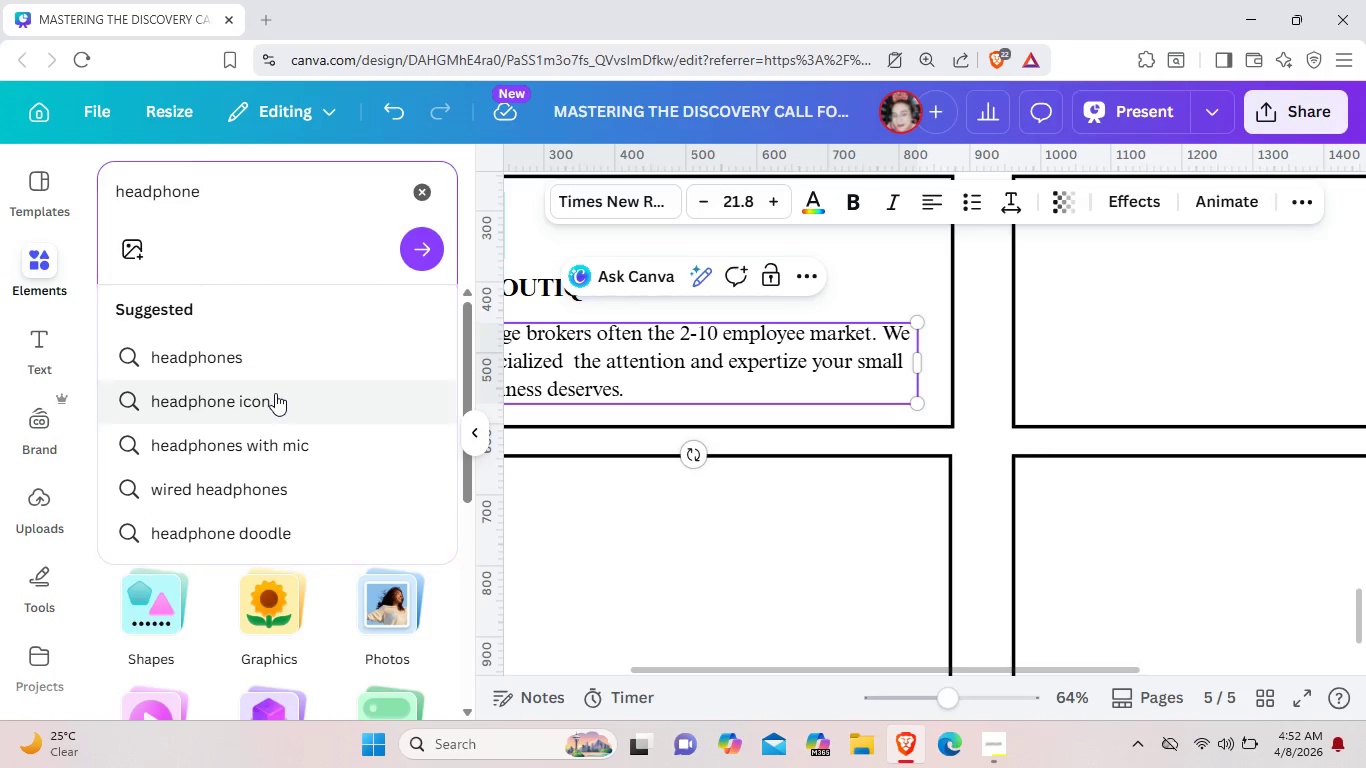 
left_click([275, 393])
 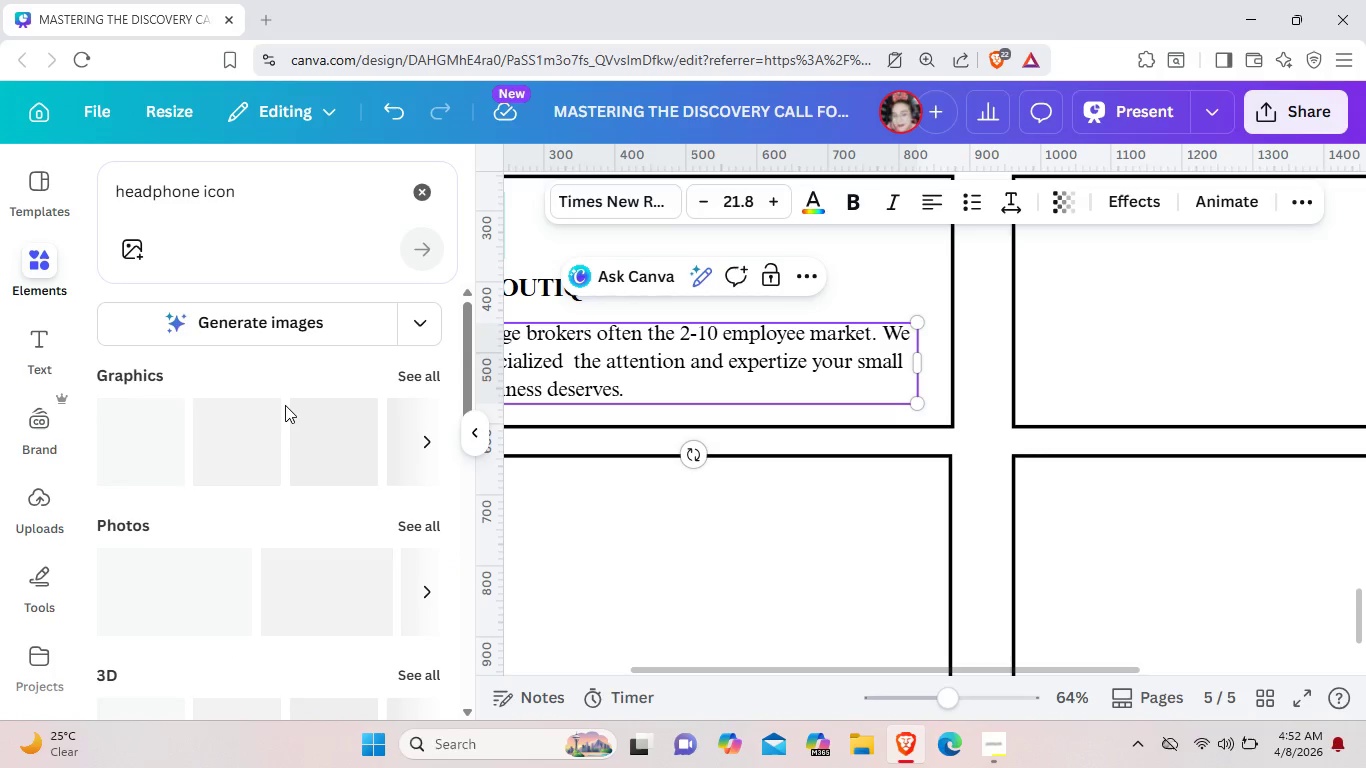 
mouse_move([305, 389])
 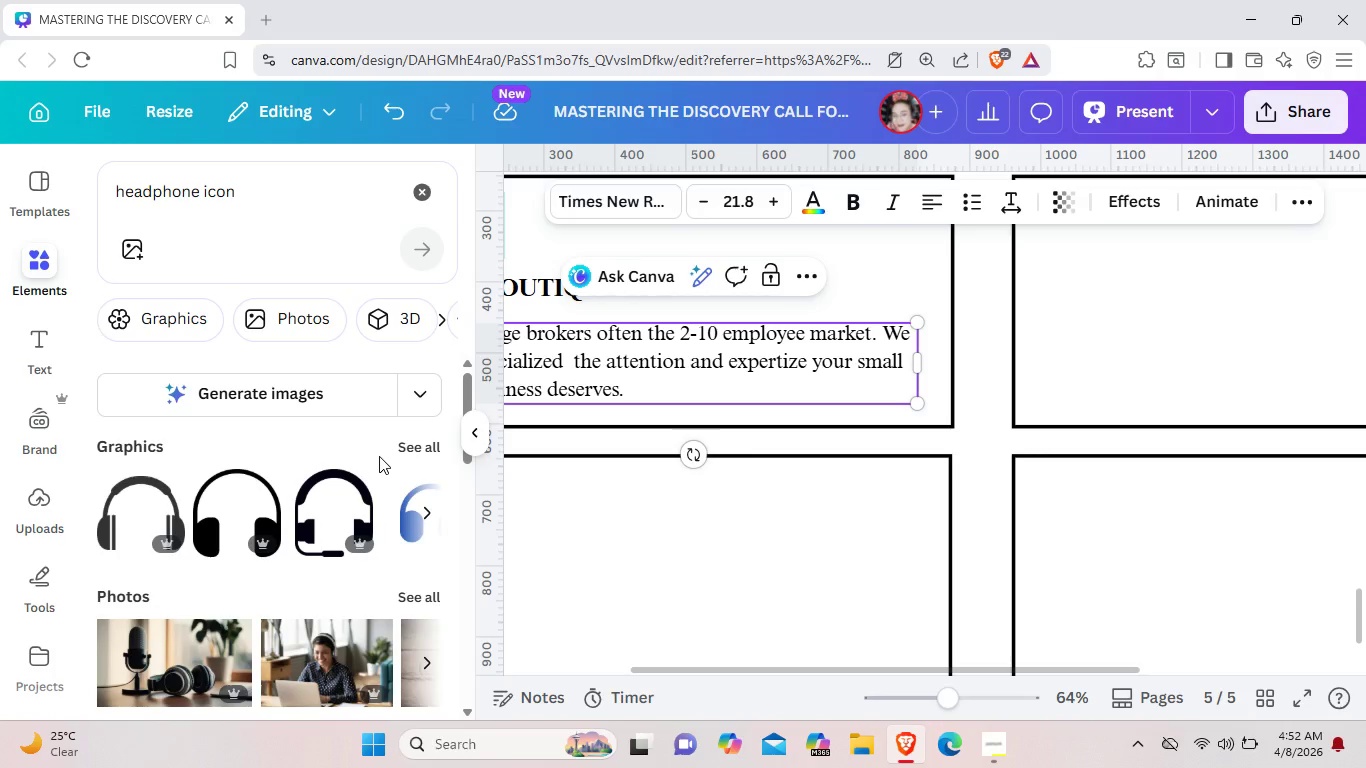 
left_click([338, 506])
 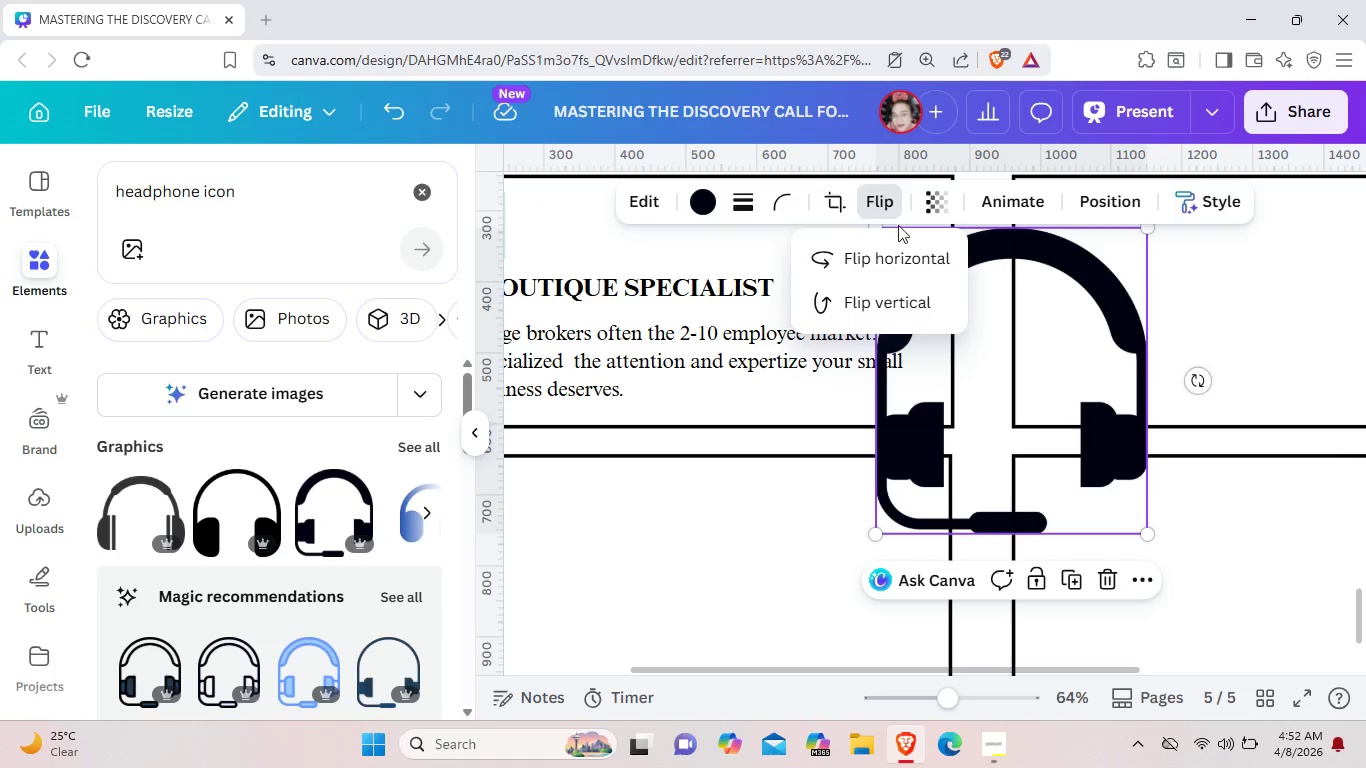 
left_click([893, 266])
 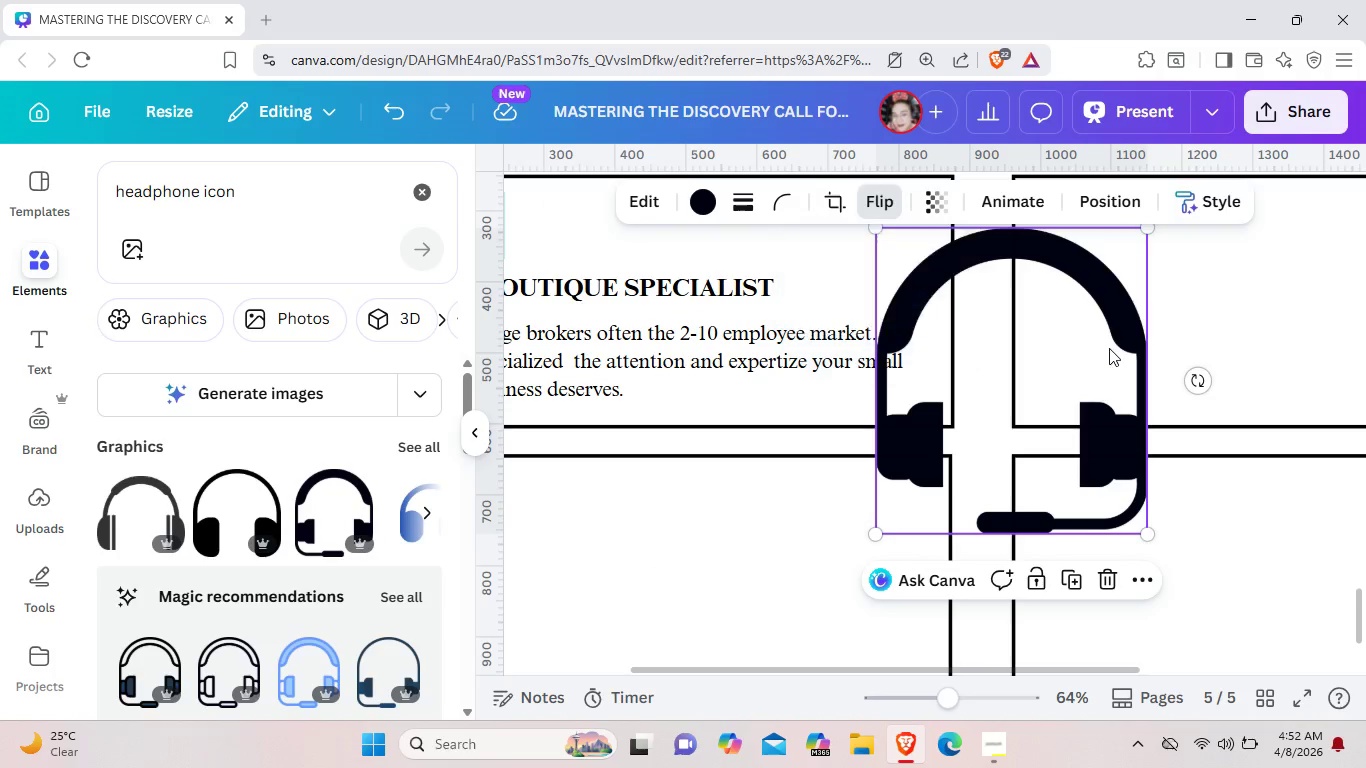 
left_click_drag(start_coordinate=[1109, 348], to_coordinate=[762, 464])
 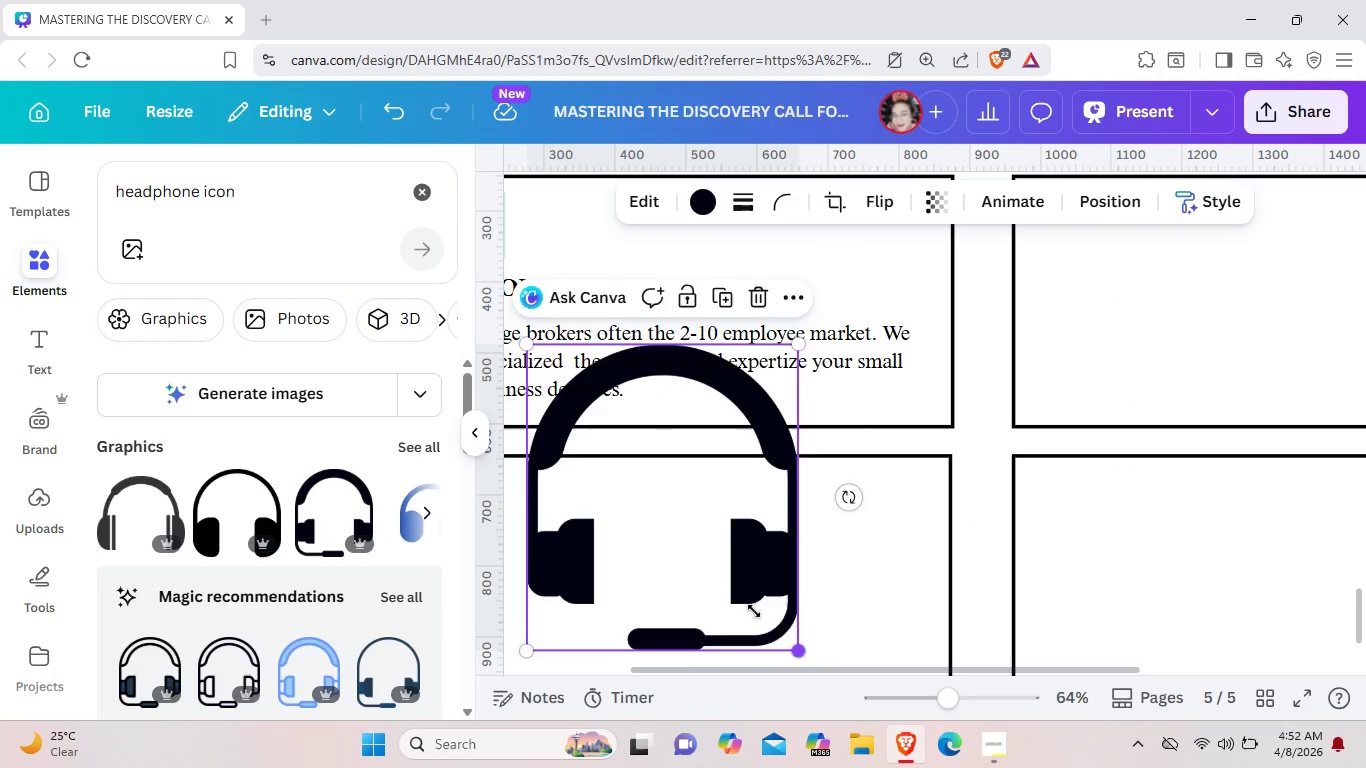 
left_click_drag(start_coordinate=[796, 650], to_coordinate=[669, 483])
 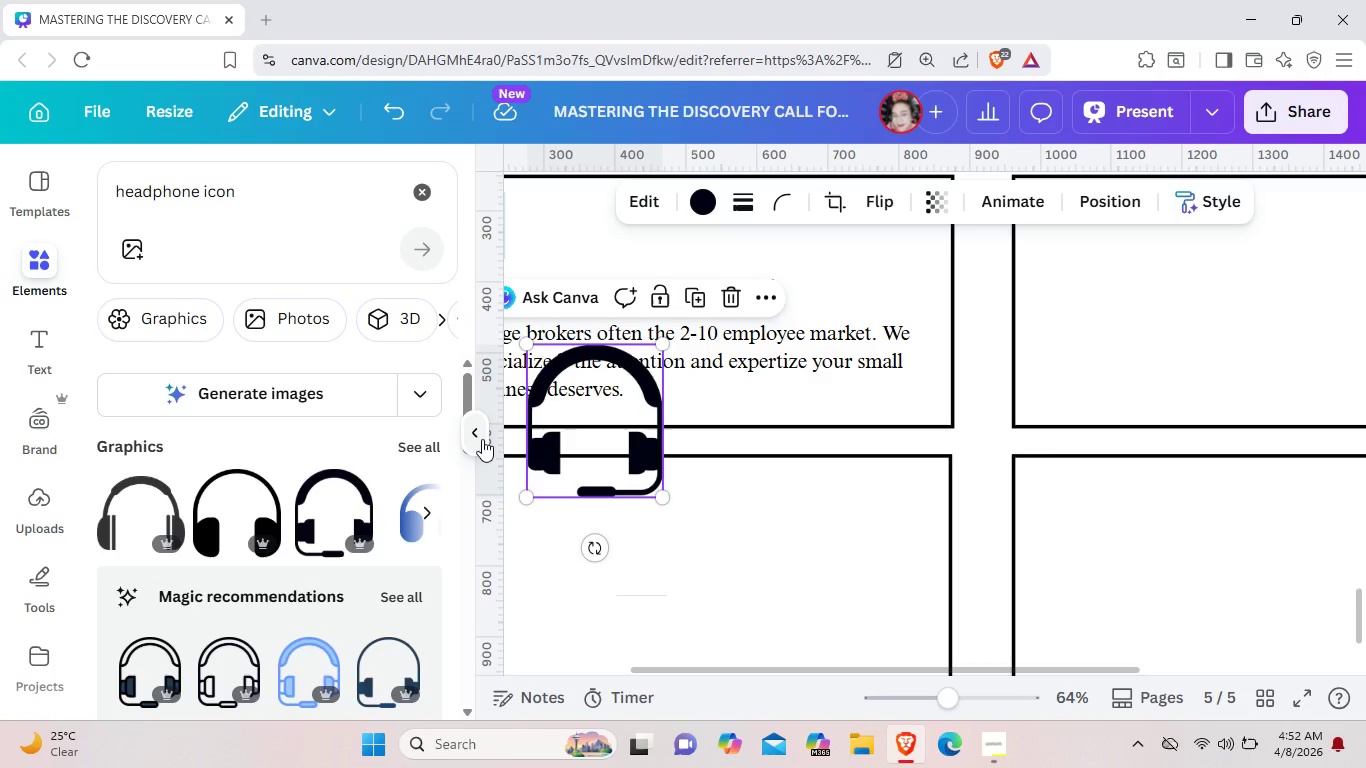 
left_click([478, 435])
 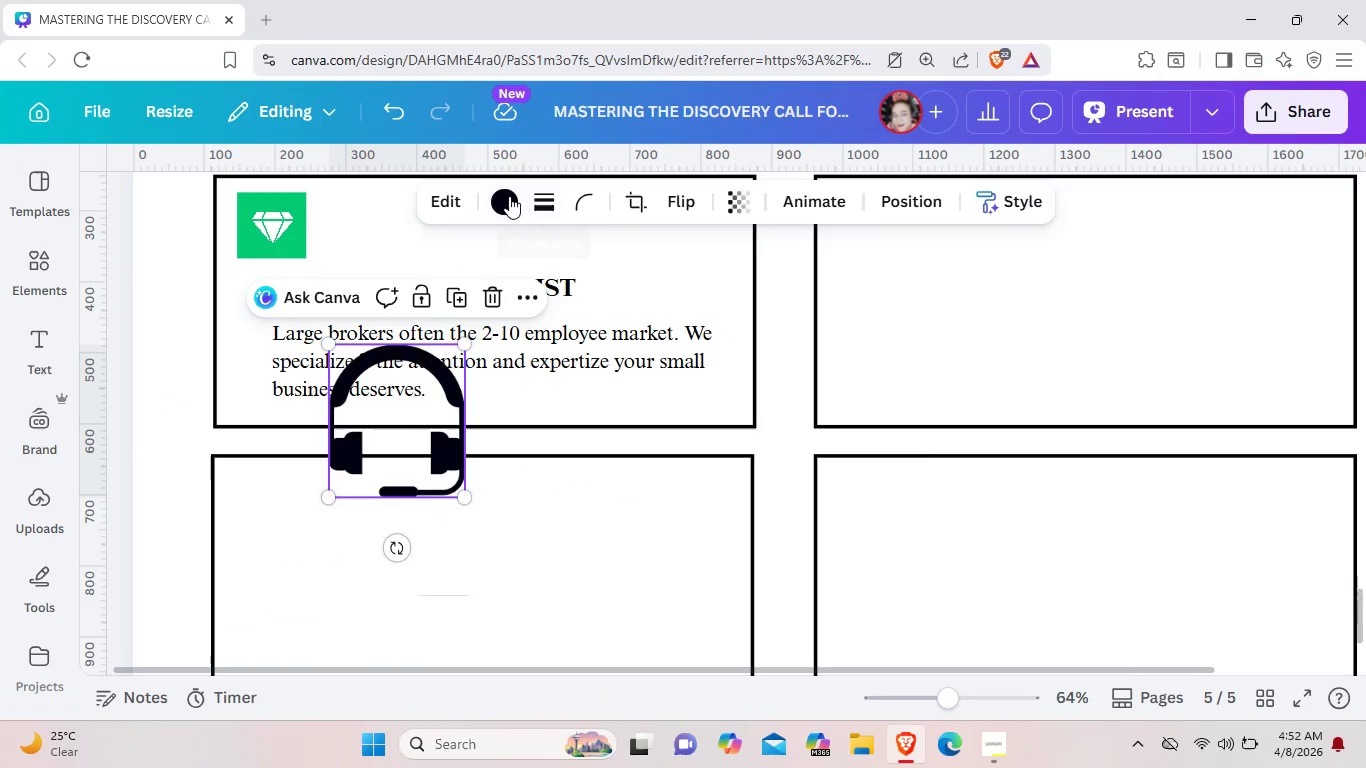 
left_click([509, 196])
 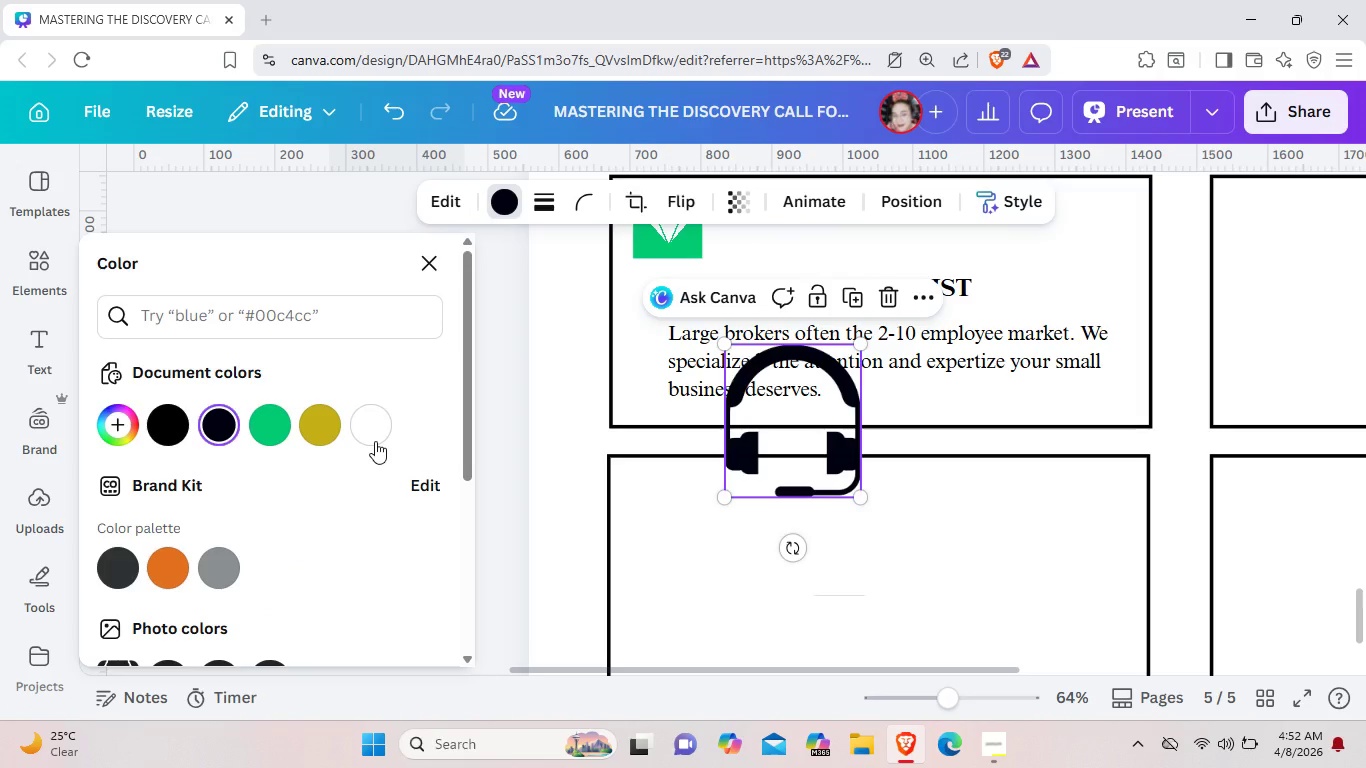 
left_click([375, 434])
 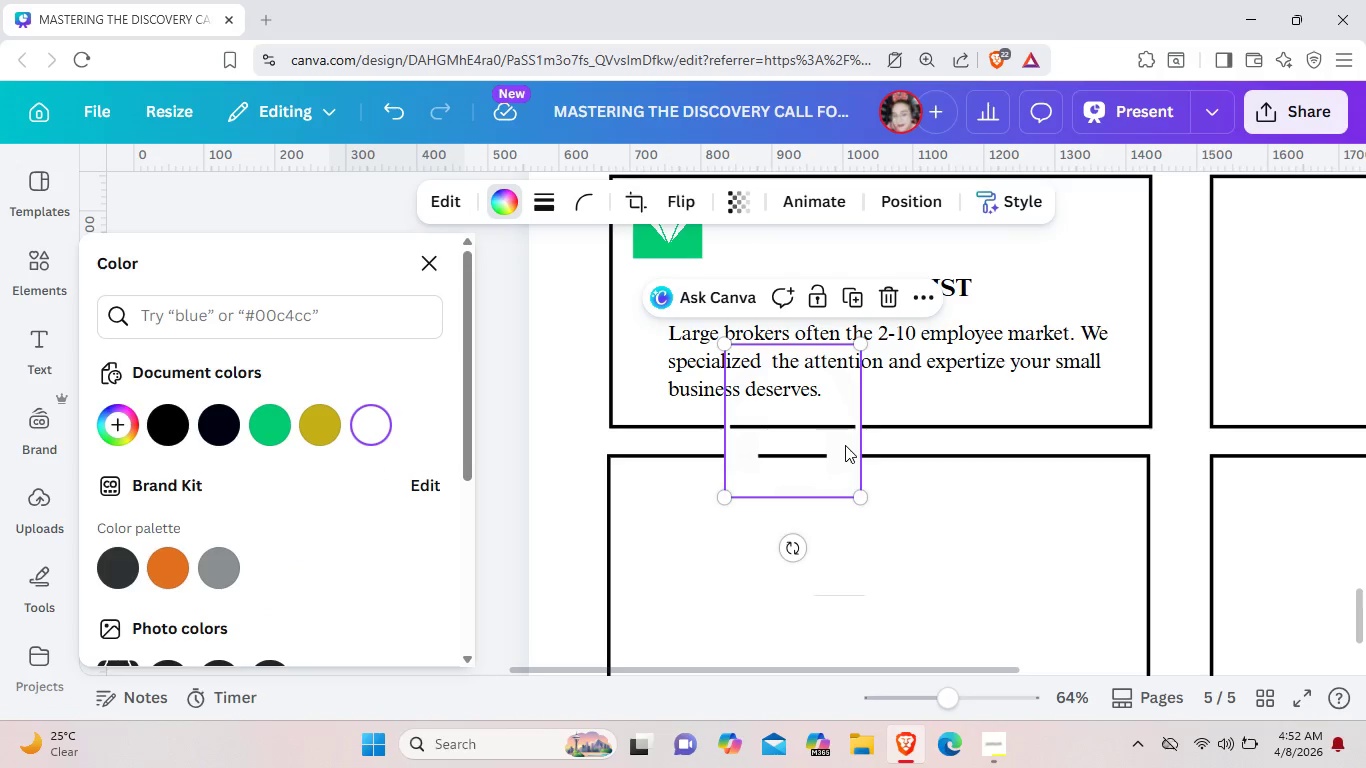 
left_click_drag(start_coordinate=[845, 445], to_coordinate=[796, 523])
 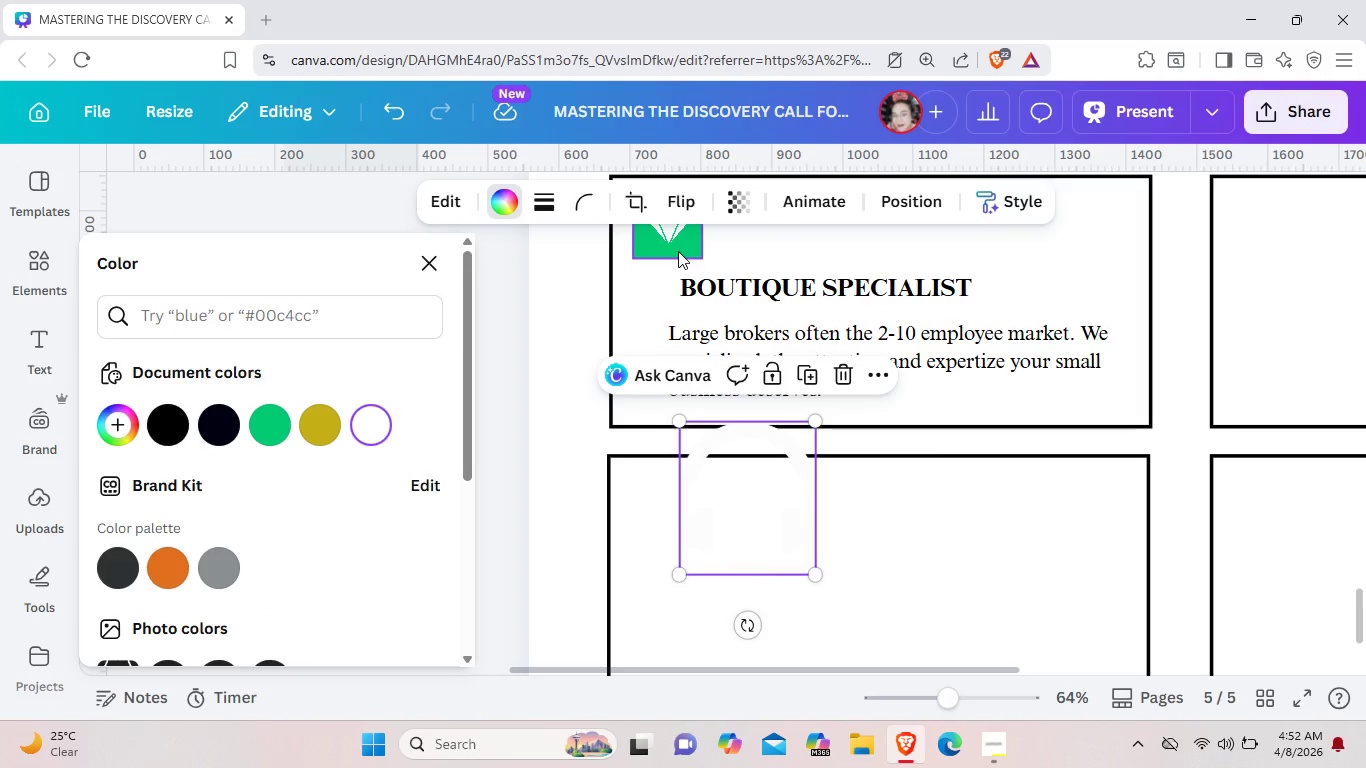 
left_click([678, 251])
 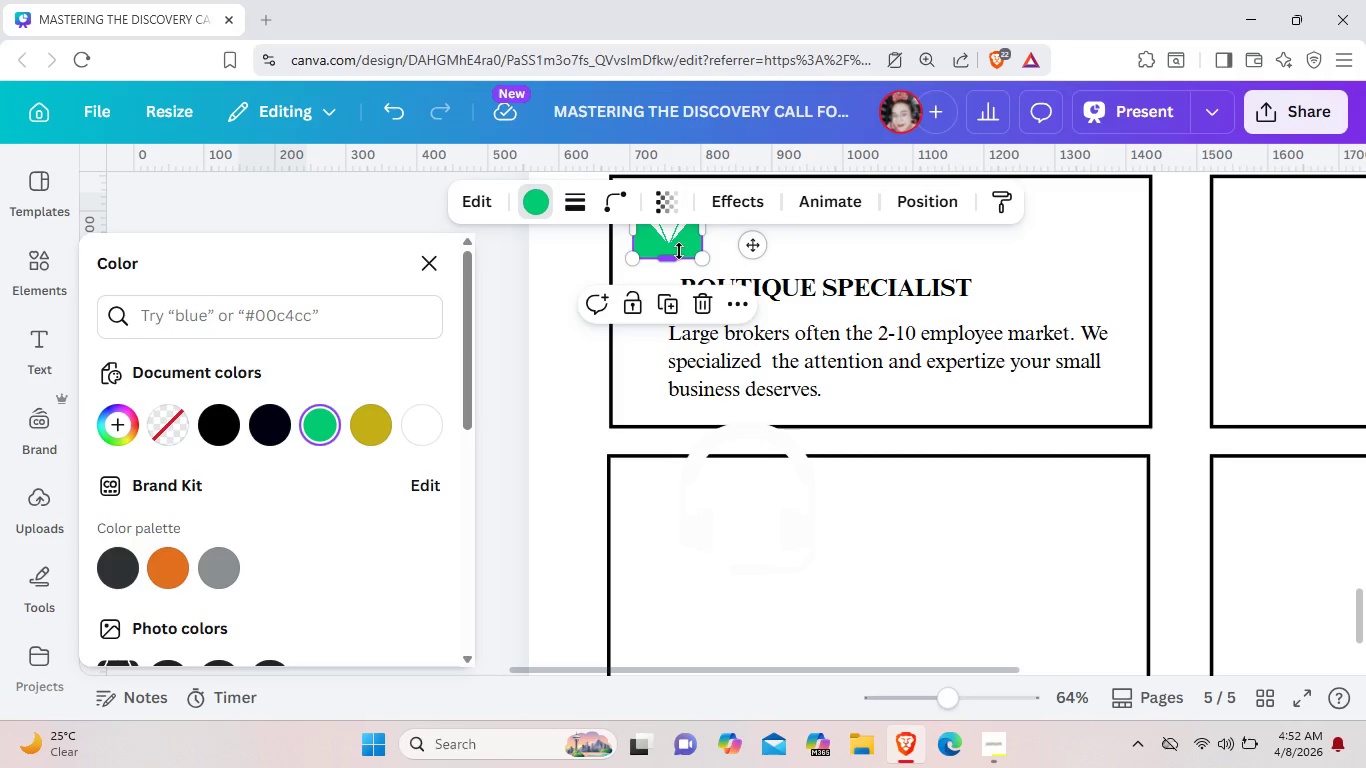 
key(Control+ControlLeft)
 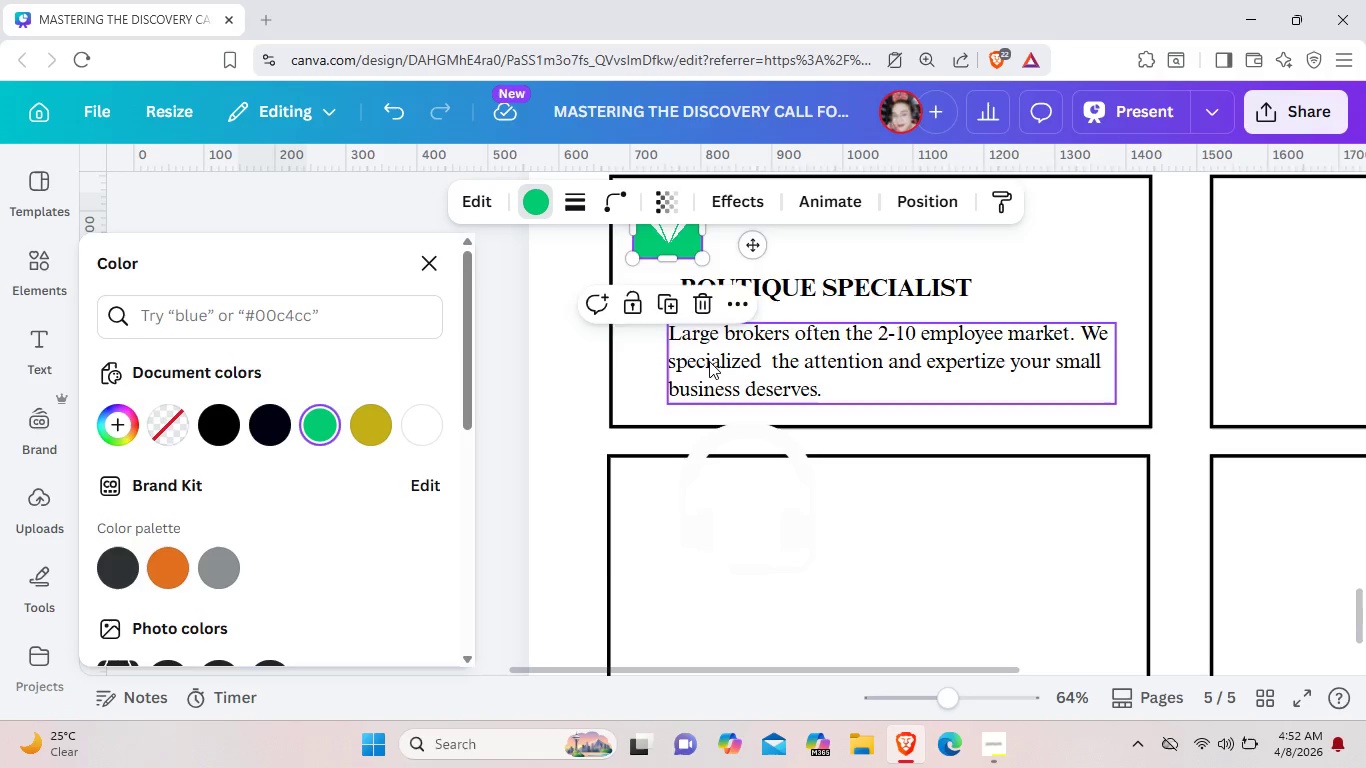 
key(Control+C)
 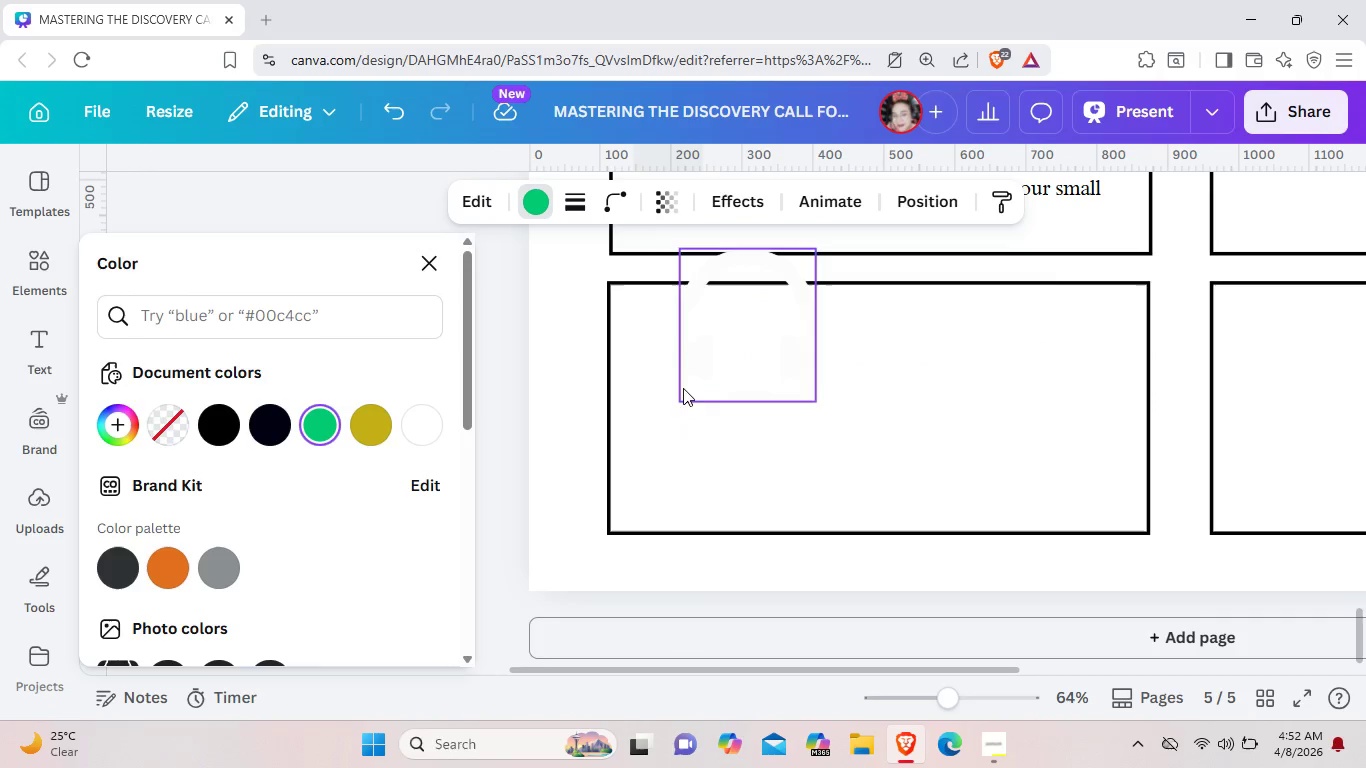 
scroll: coordinate [709, 363], scroll_direction: down, amount: 1.0
 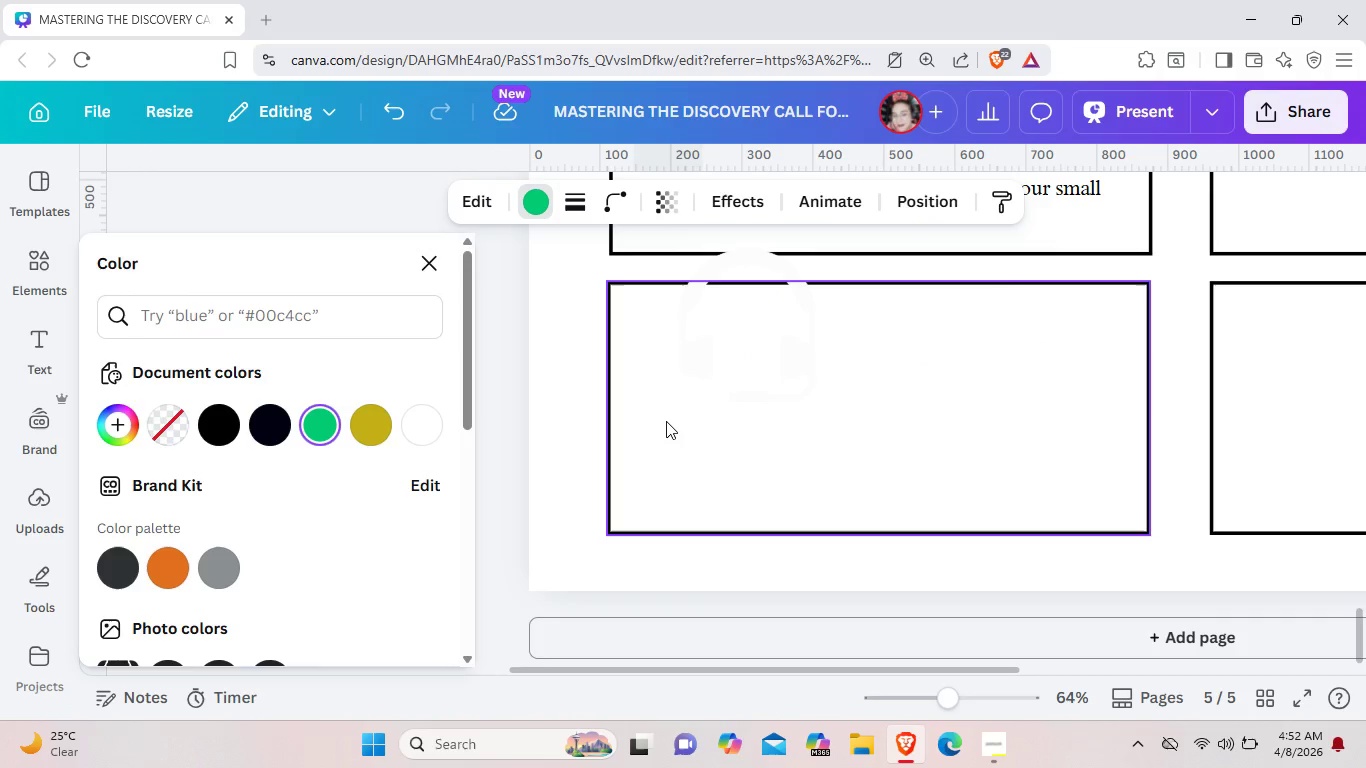 
key(Control+V)
 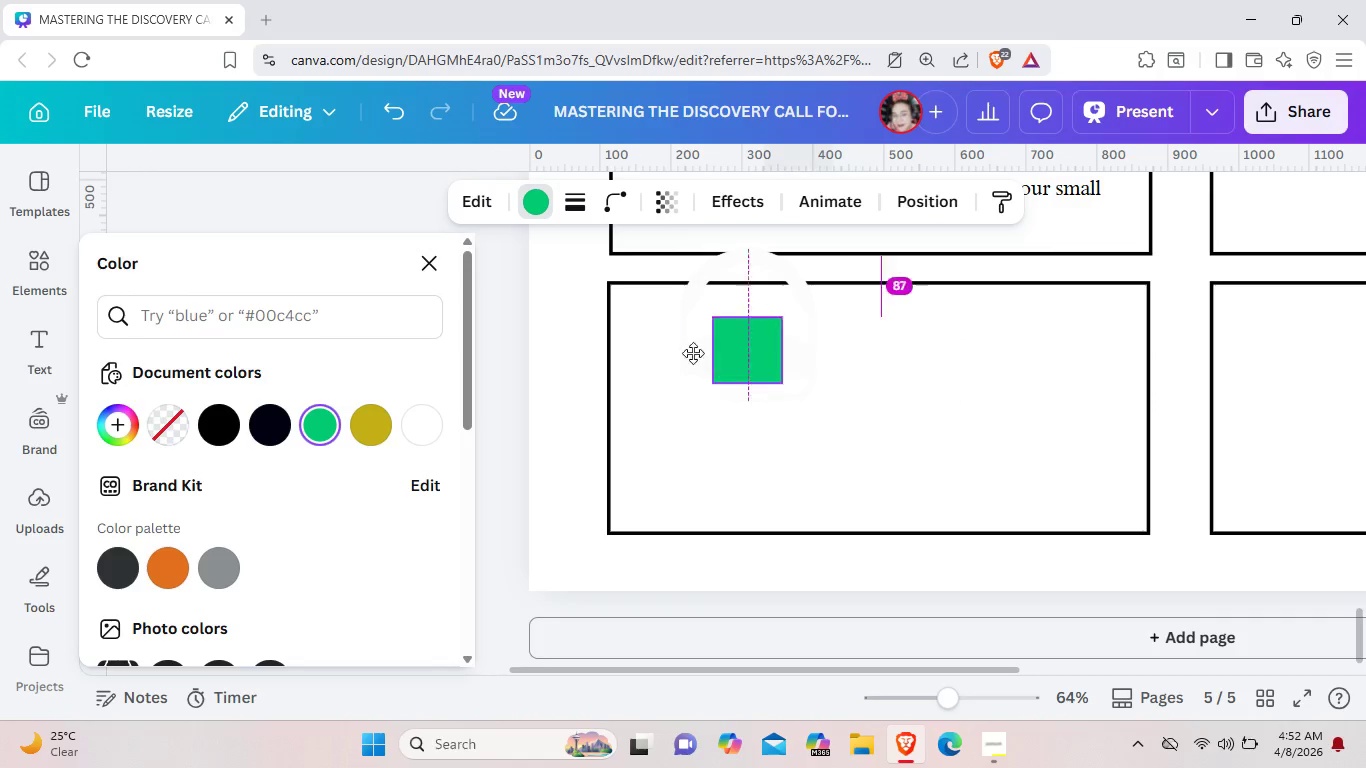 
left_click_drag(start_coordinate=[953, 384], to_coordinate=[668, 354])
 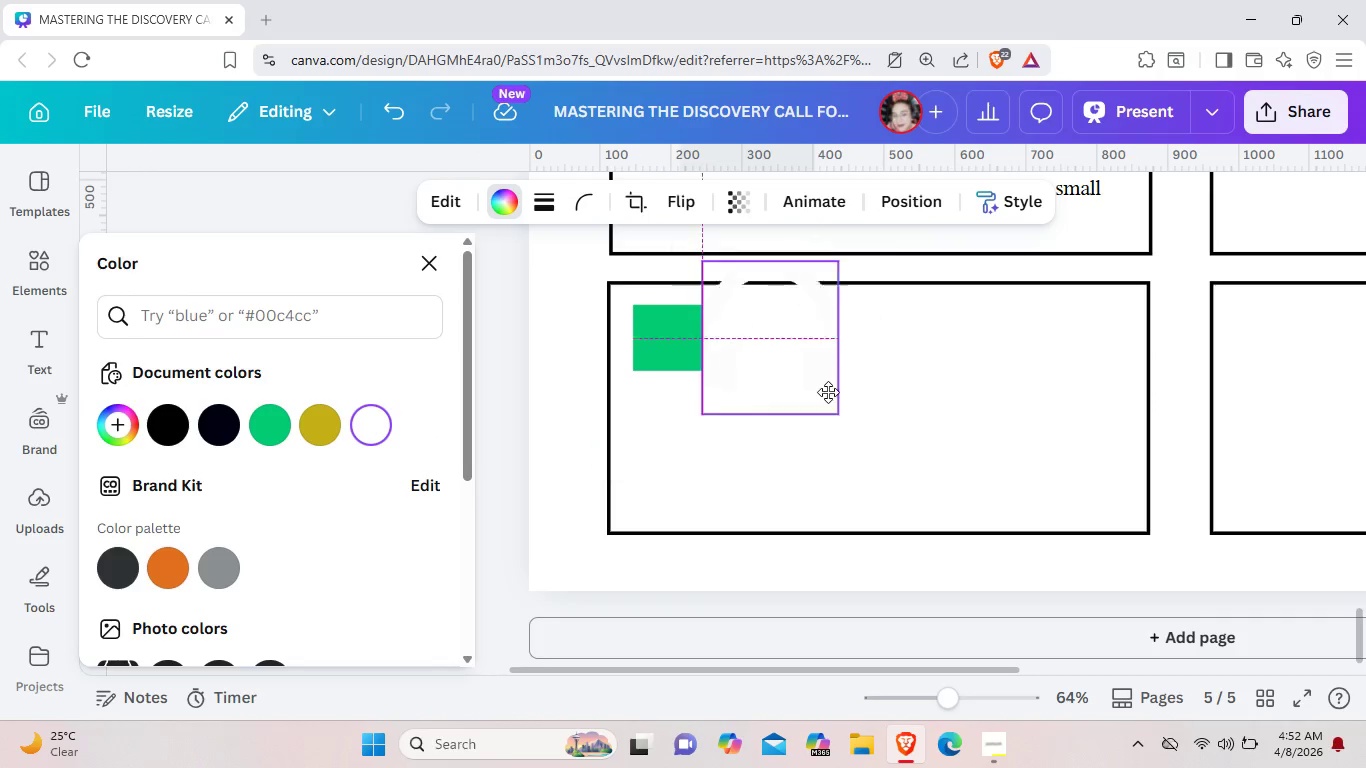 
left_click_drag(start_coordinate=[754, 339], to_coordinate=[828, 392])
 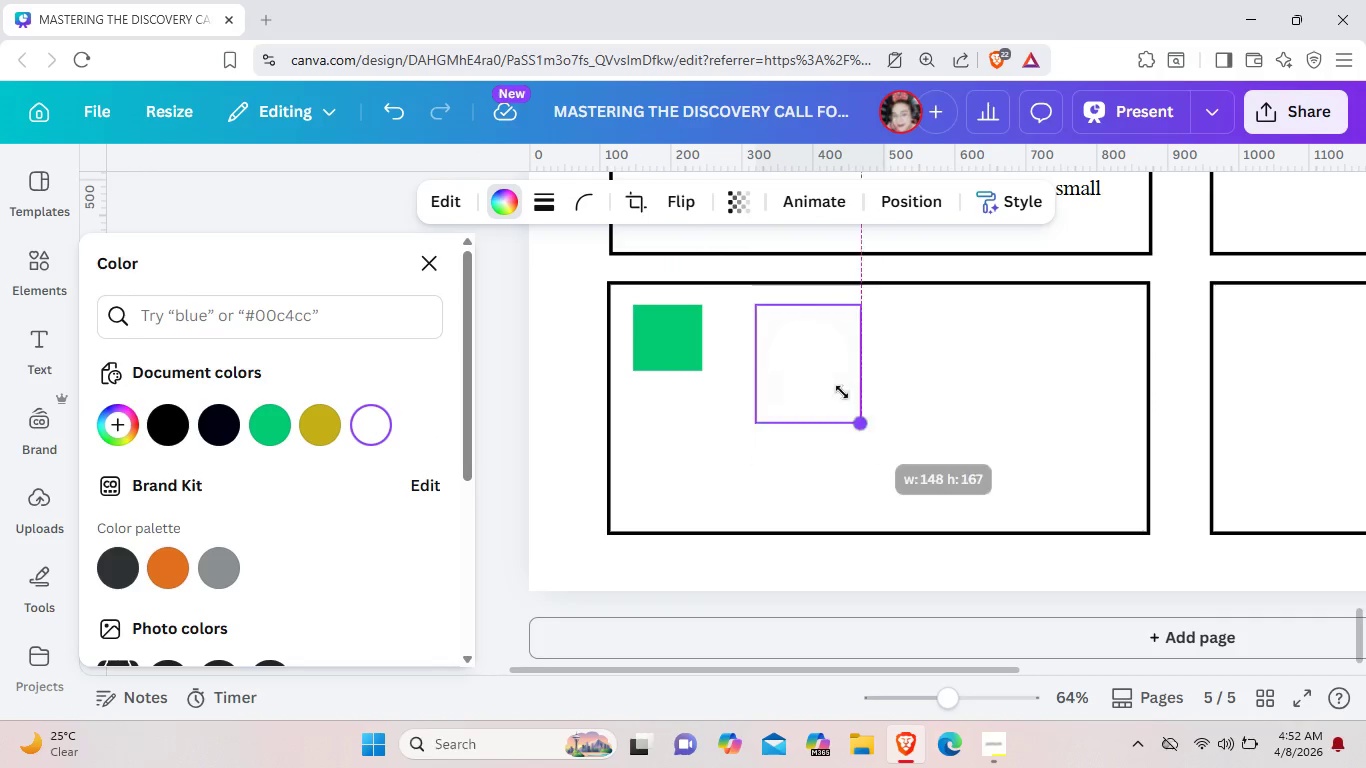 
left_click_drag(start_coordinate=[891, 459], to_coordinate=[811, 347])
 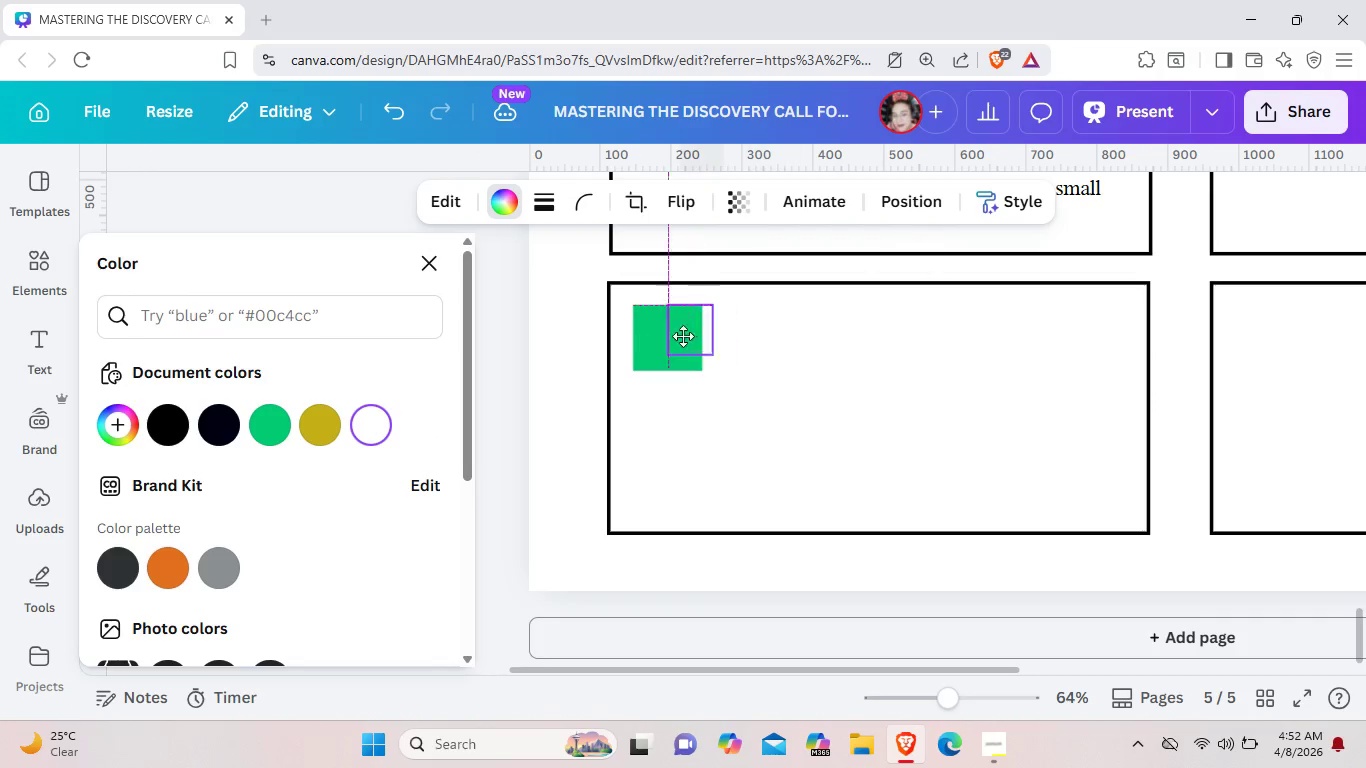 
left_click_drag(start_coordinate=[776, 334], to_coordinate=[668, 343])
 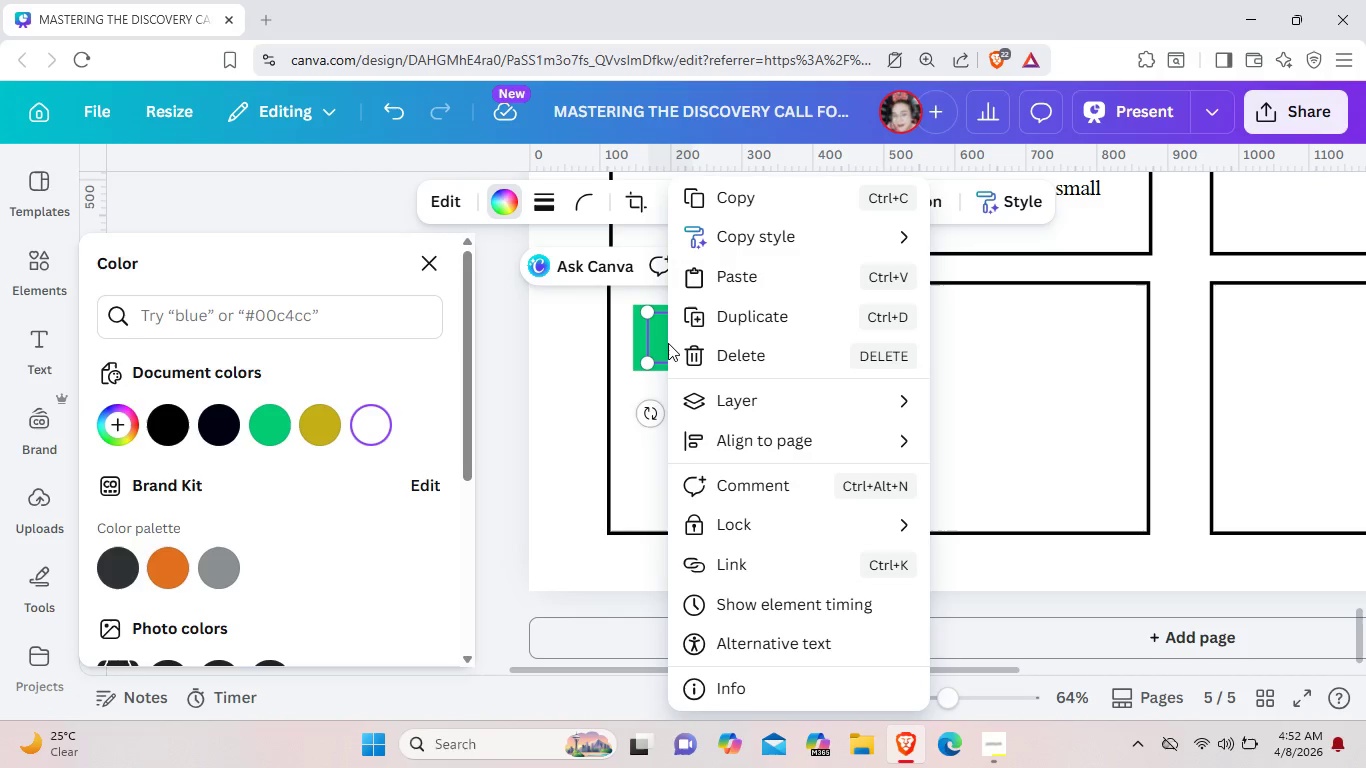 
right_click([668, 343])
 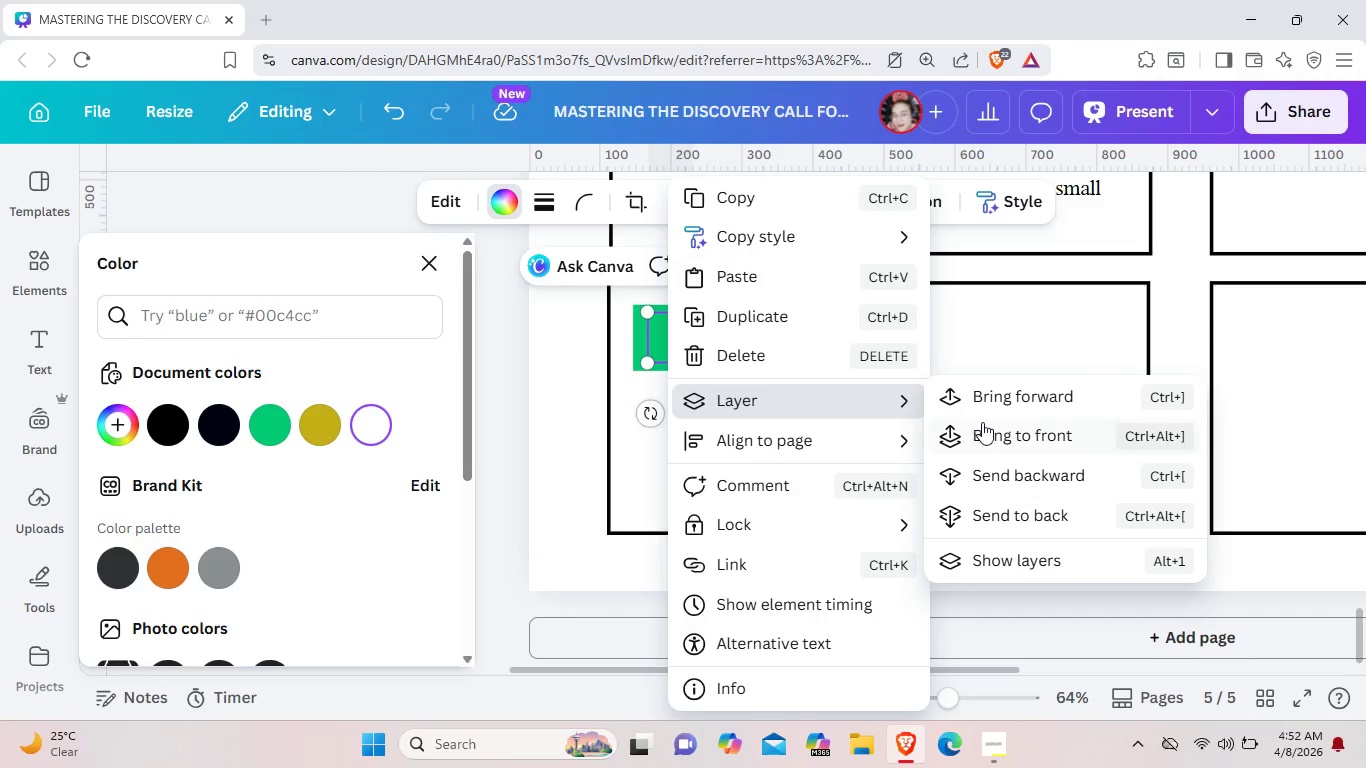 
left_click([987, 428])
 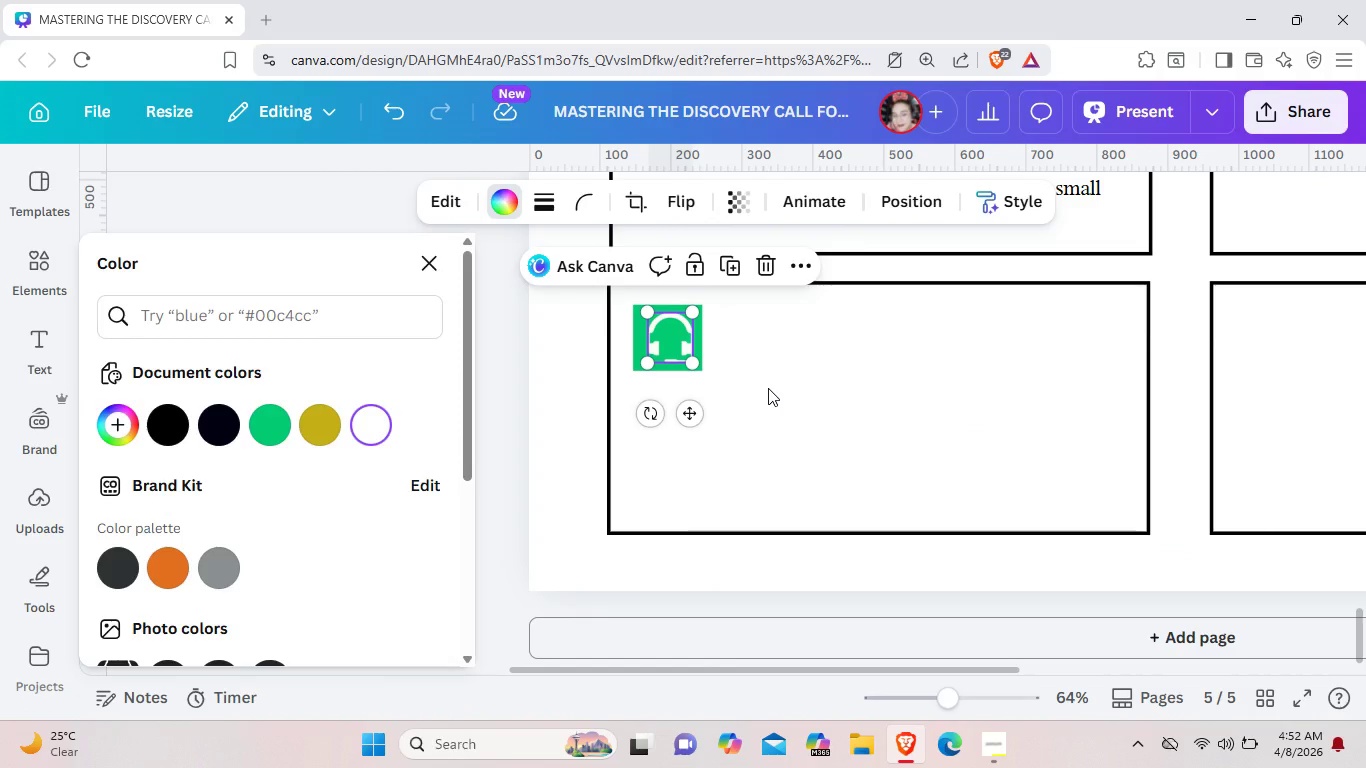 
left_click([768, 388])
 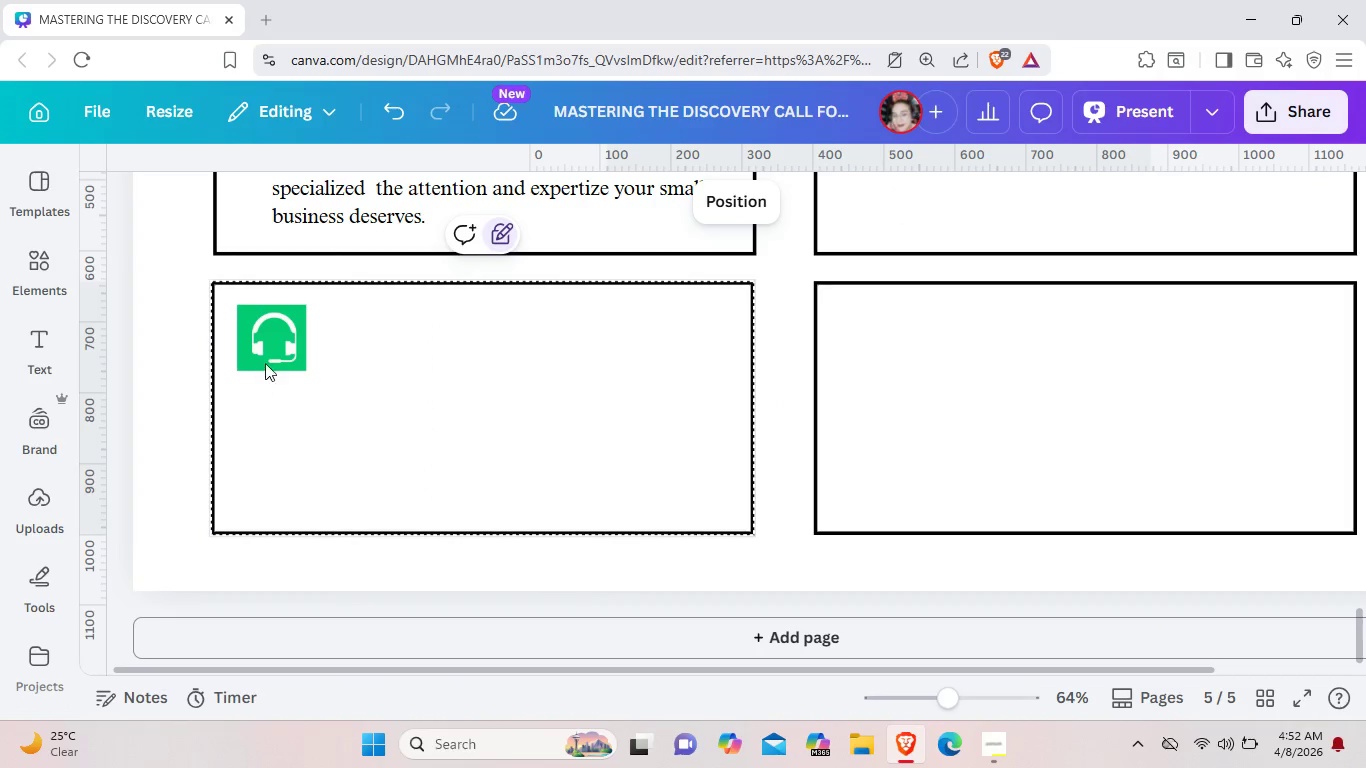 
left_click([267, 356])
 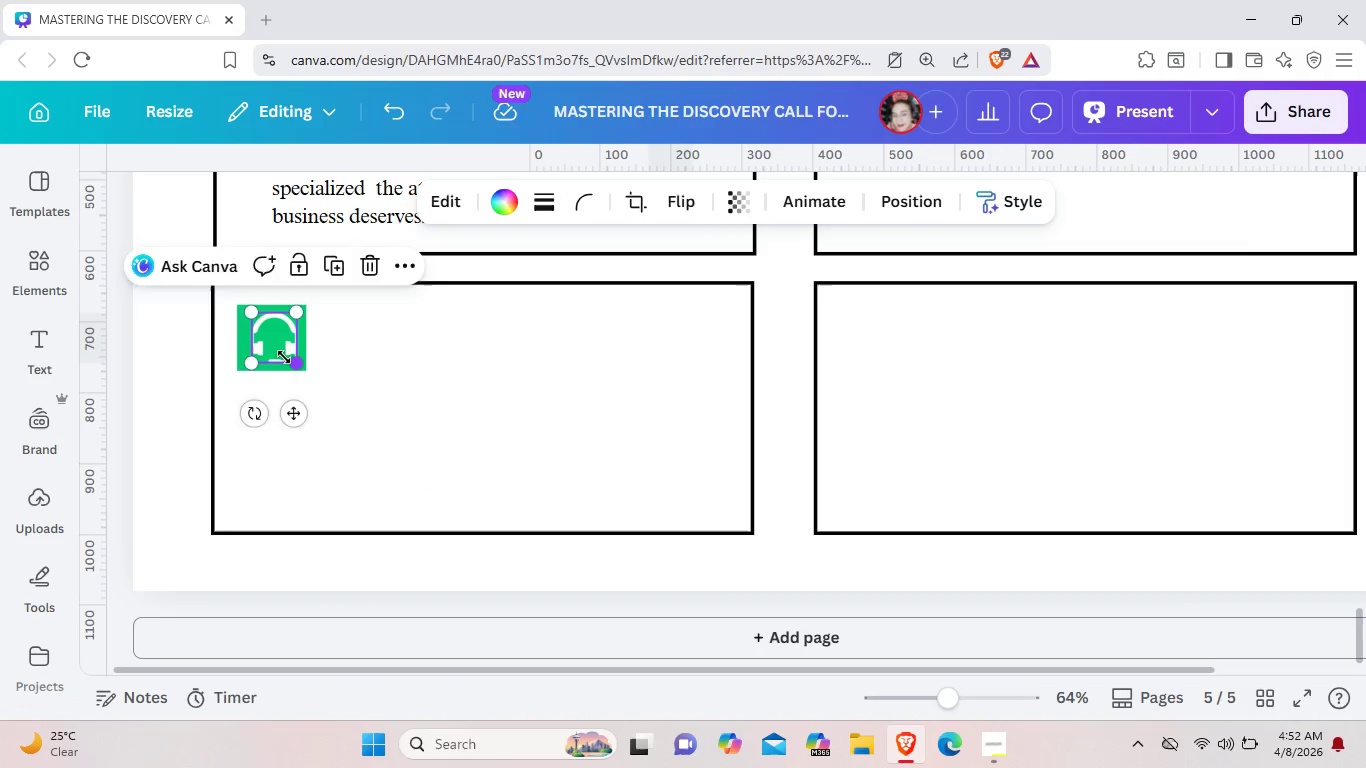 
left_click_drag(start_coordinate=[289, 361], to_coordinate=[283, 356])
 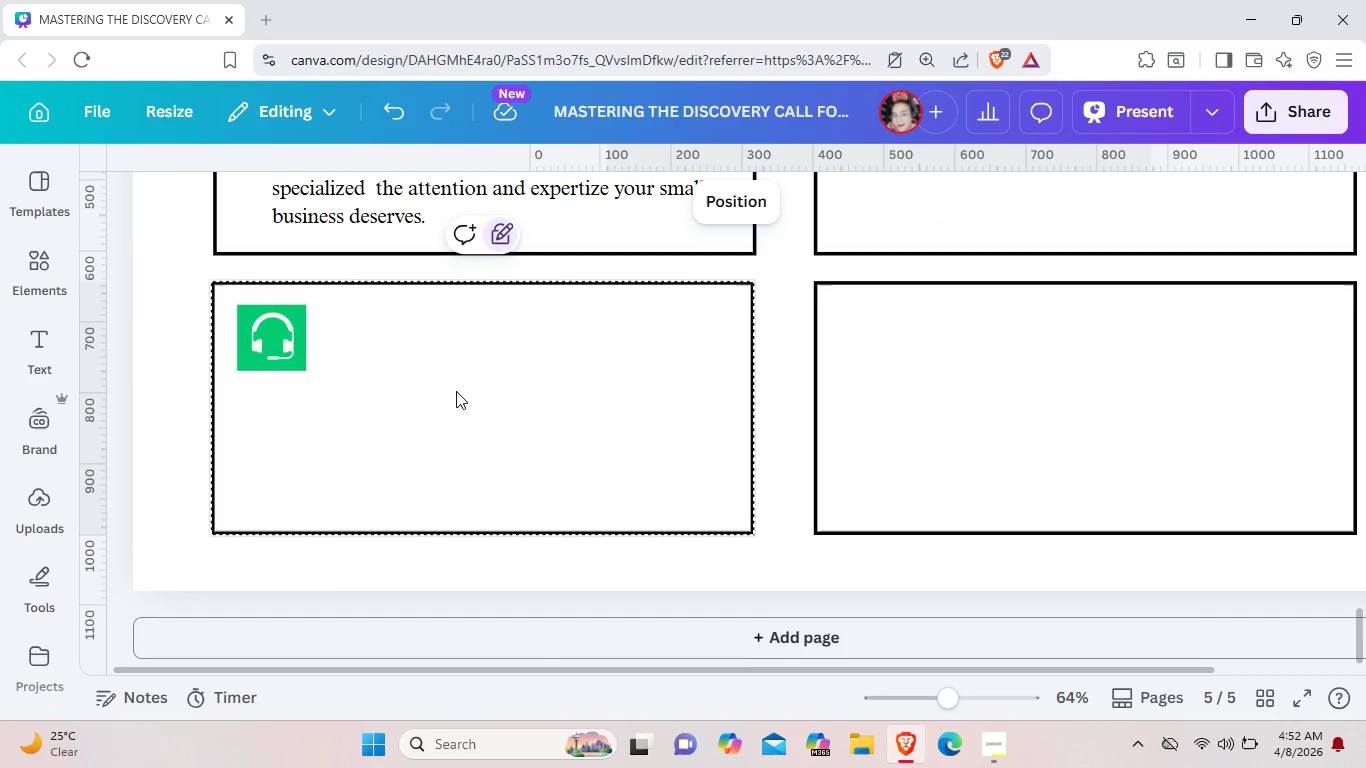 
left_click([456, 391])
 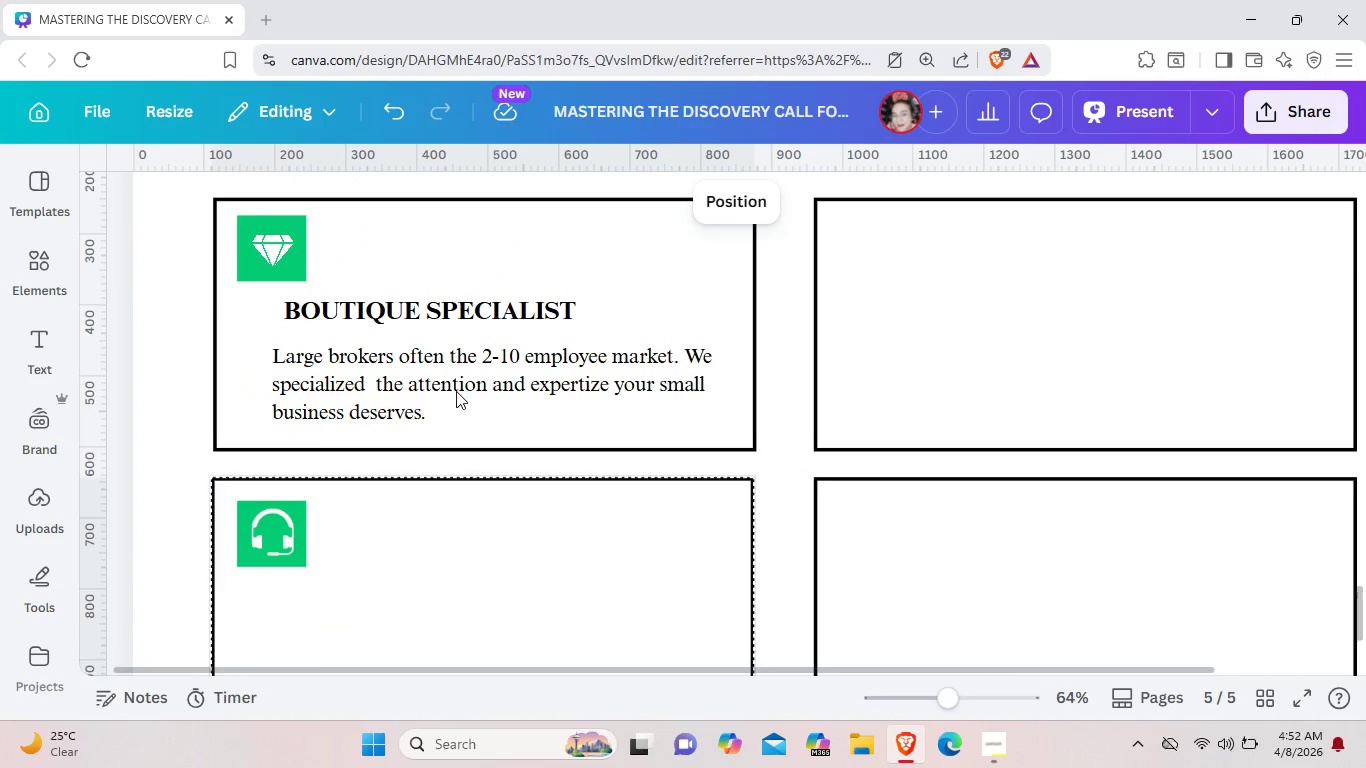 
scroll: coordinate [456, 391], scroll_direction: up, amount: 2.0
 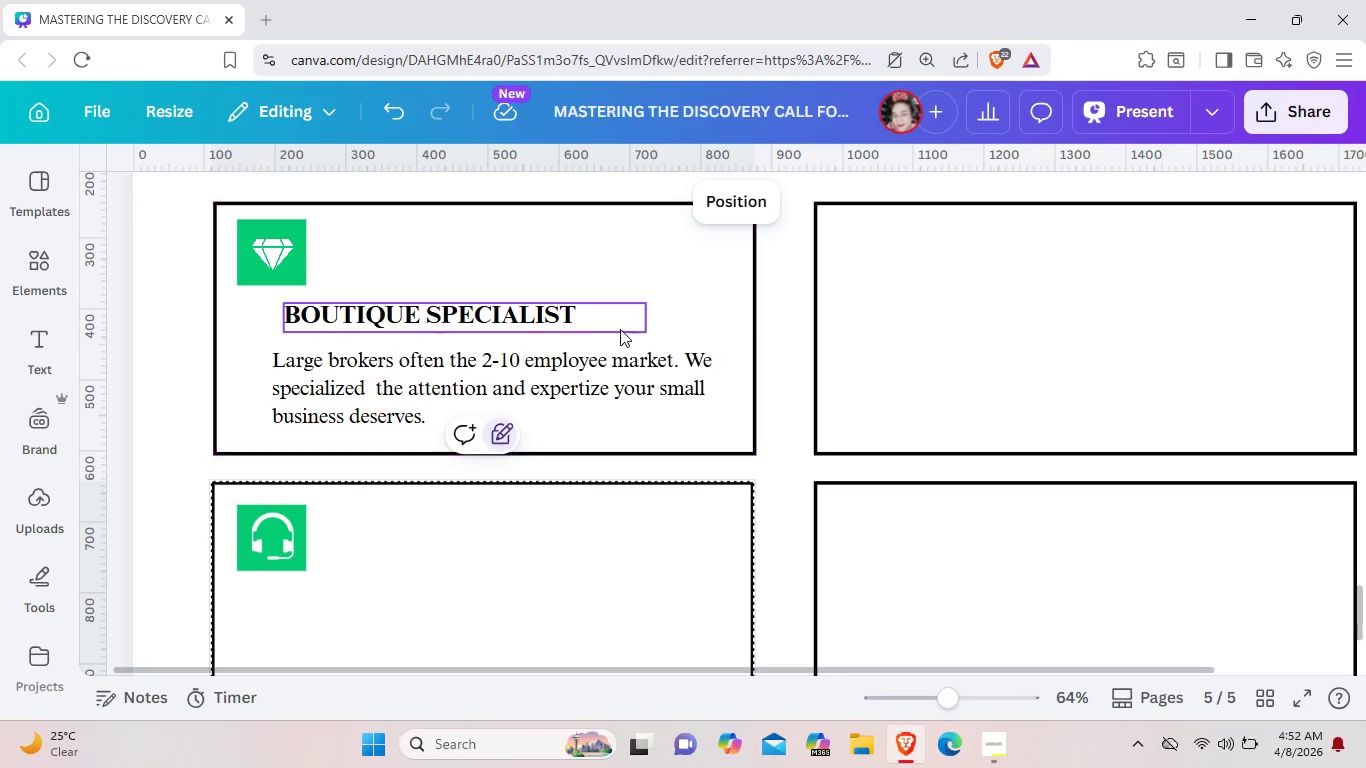 
left_click([513, 315])
 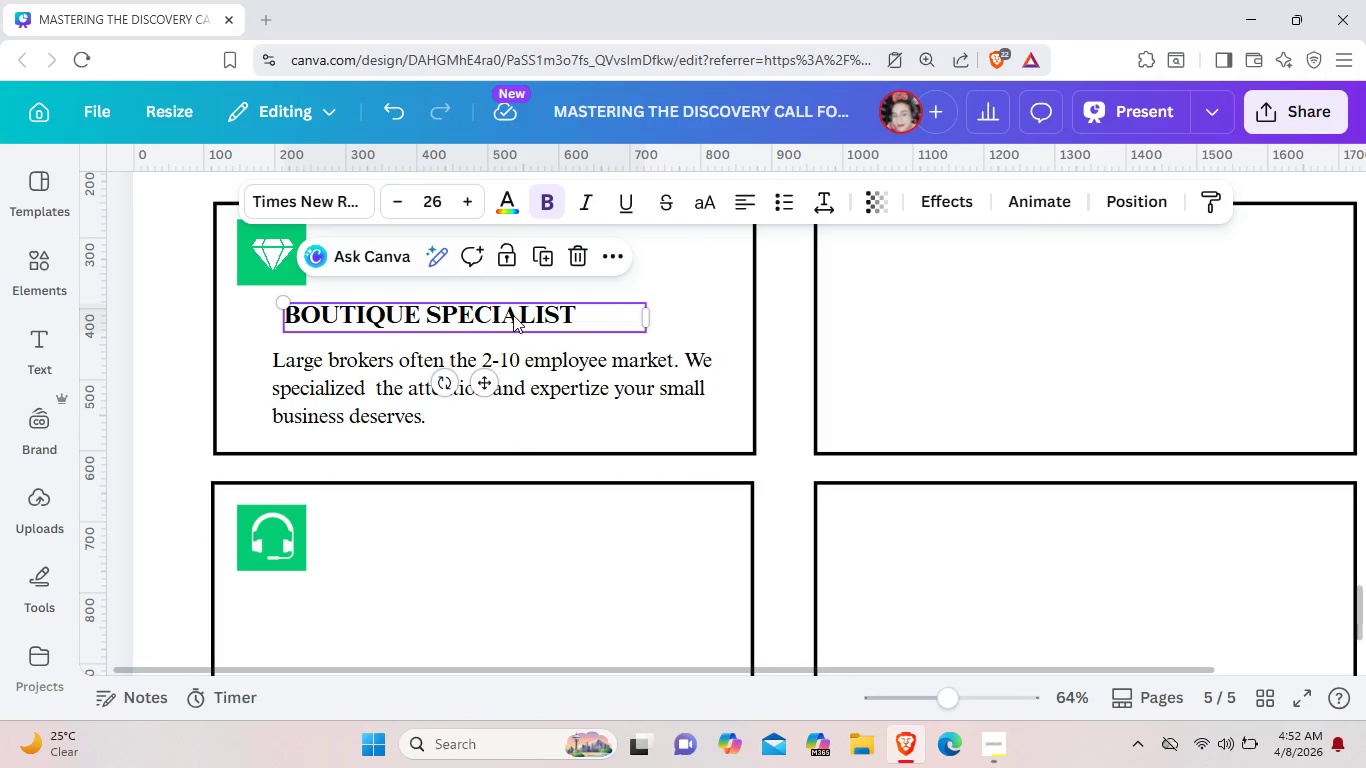 
key(Control+C)
 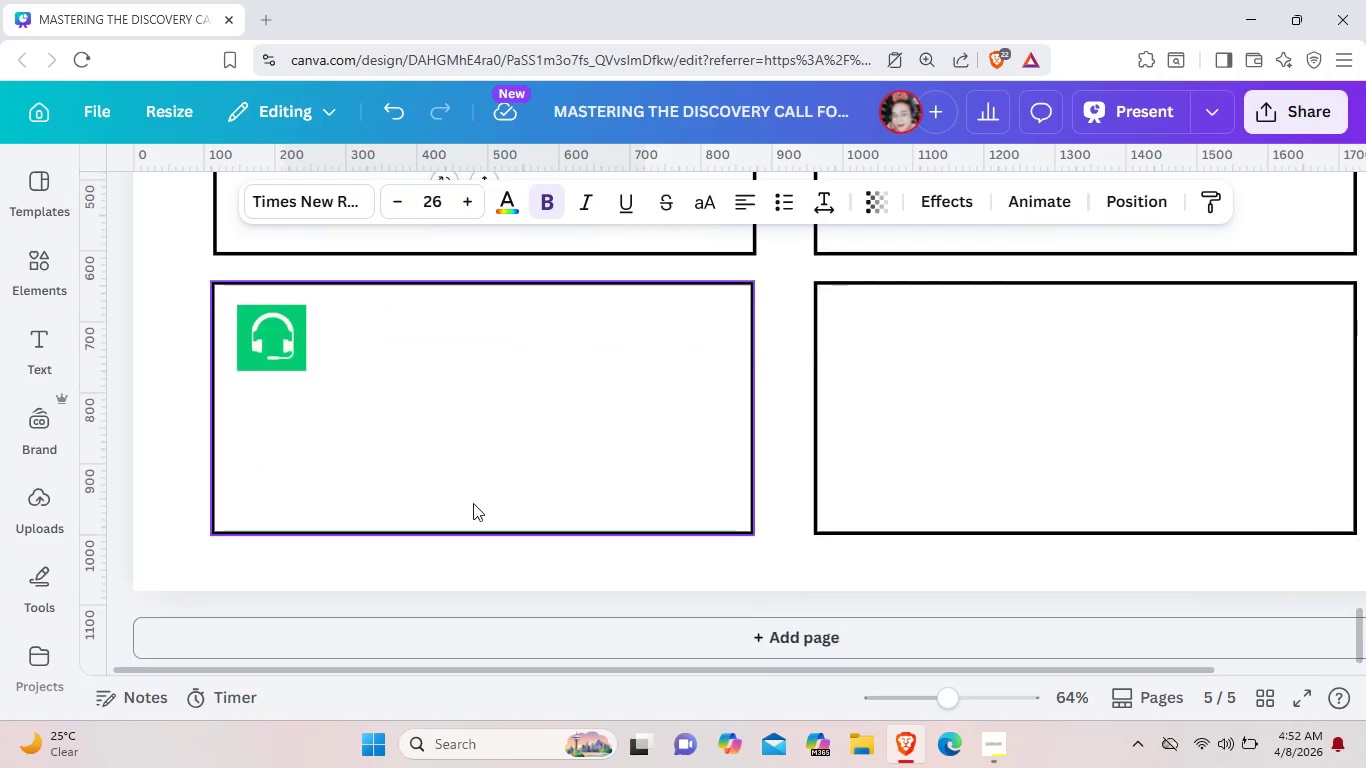 
scroll: coordinate [486, 502], scroll_direction: down, amount: 2.0
 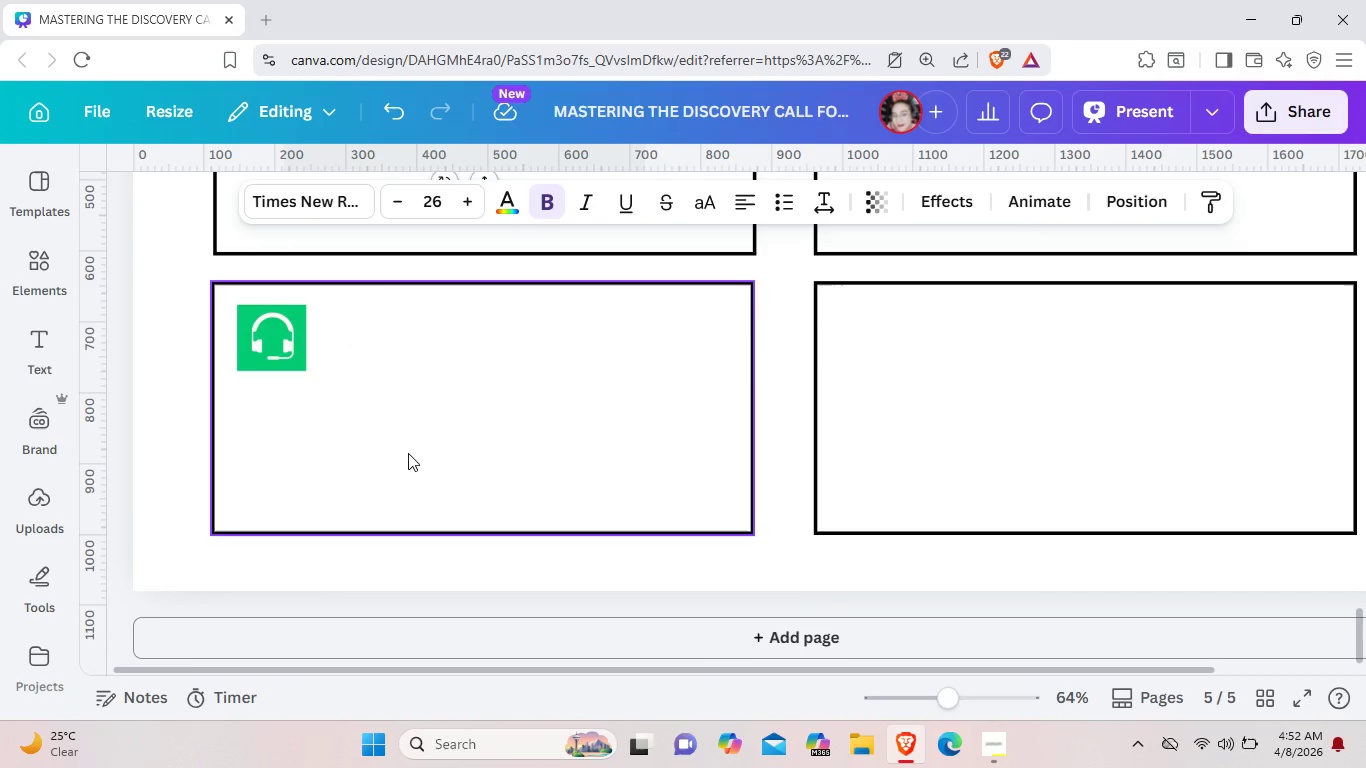 
key(Control+V)
 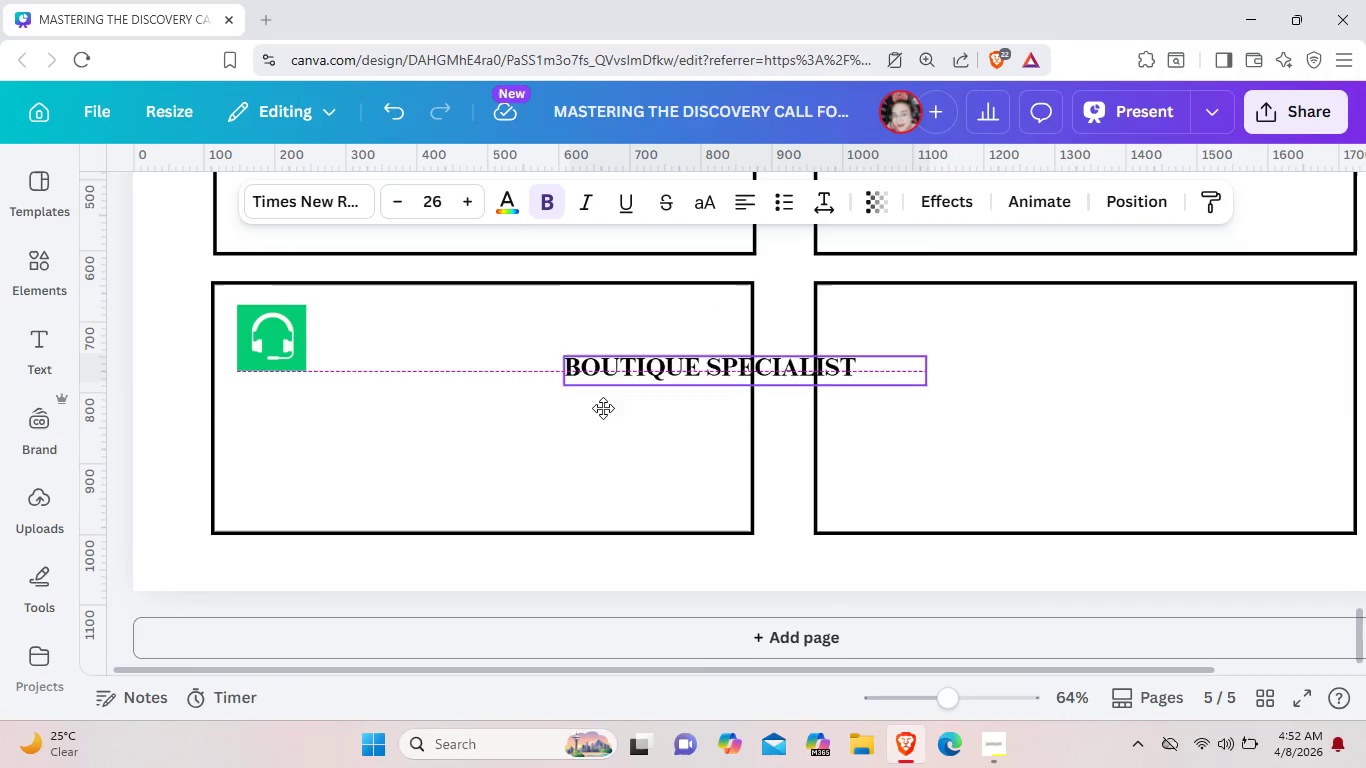 
left_click_drag(start_coordinate=[784, 363], to_coordinate=[524, 399])
 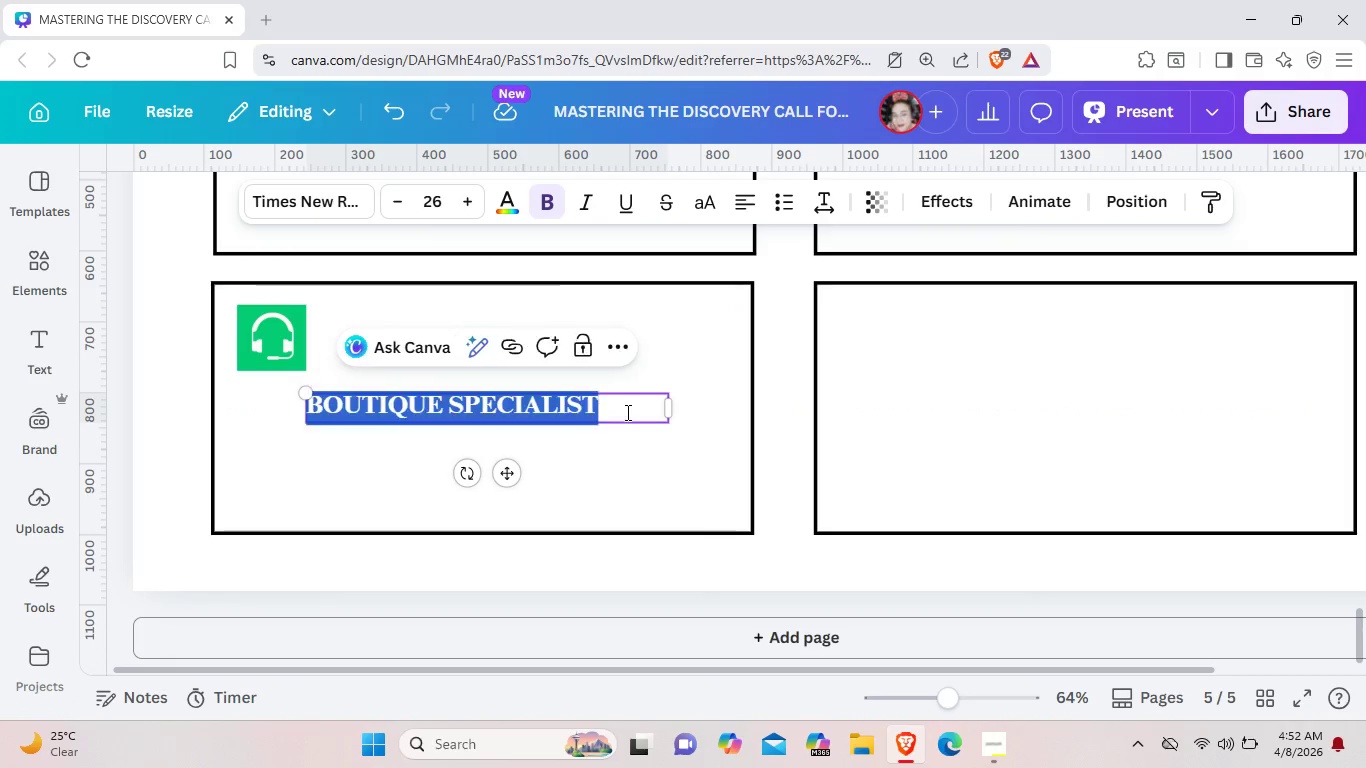 
left_click([625, 411])
 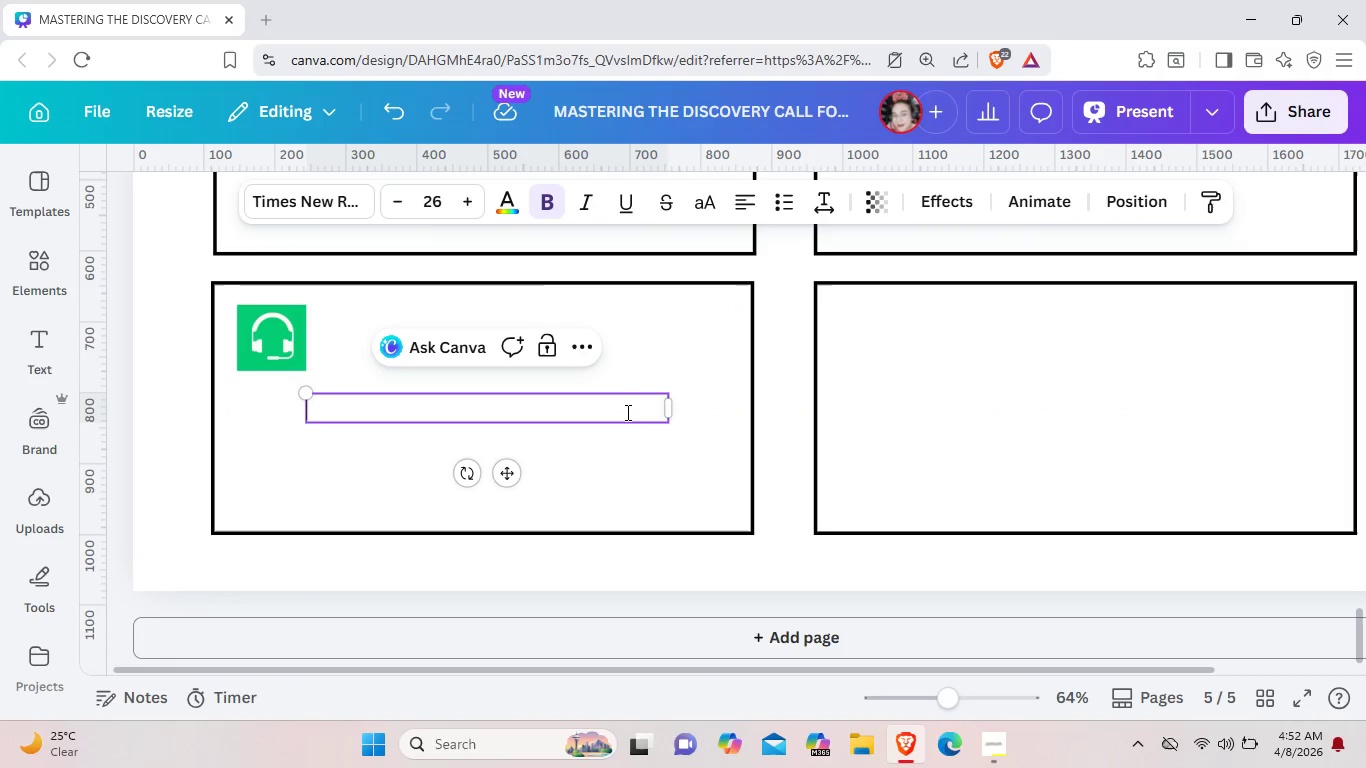 
key(Backspace)
 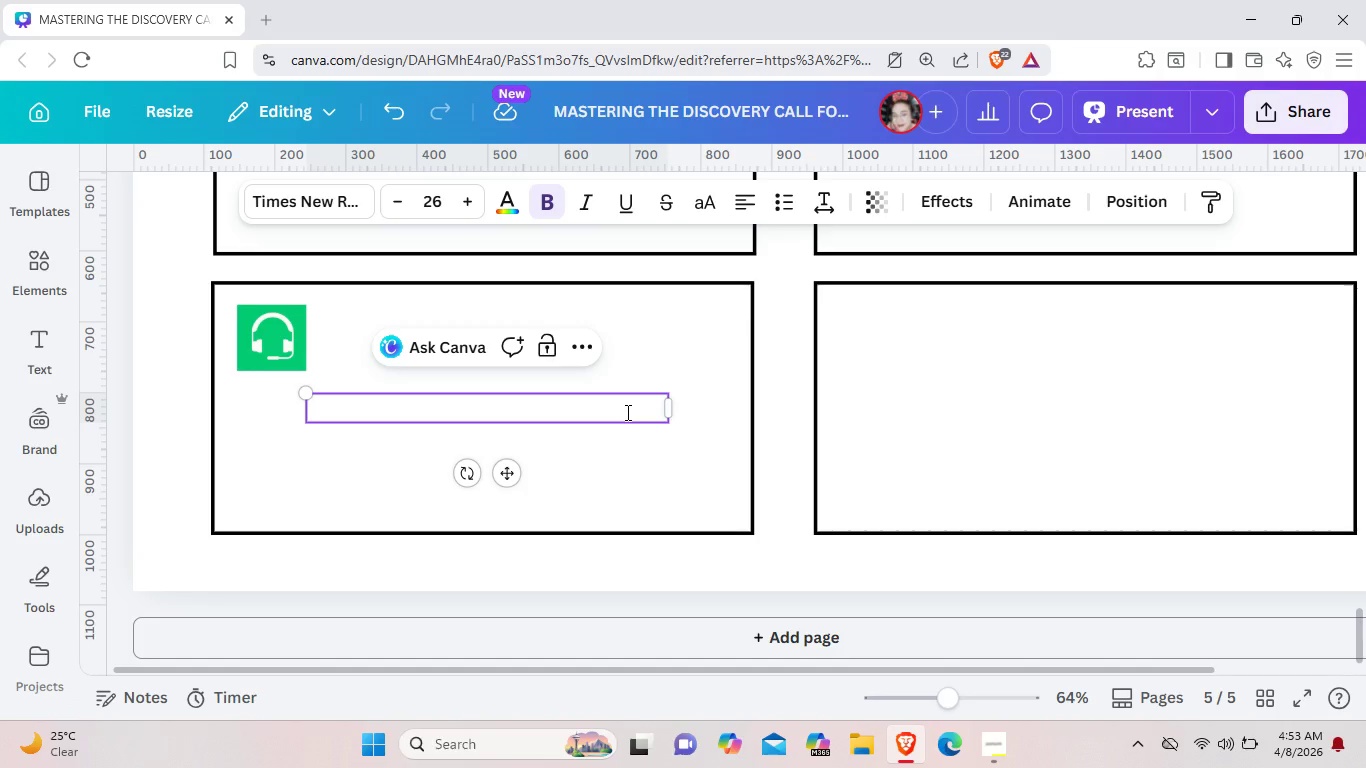 
hold_key(key=ShiftLeft, duration=0.36)
 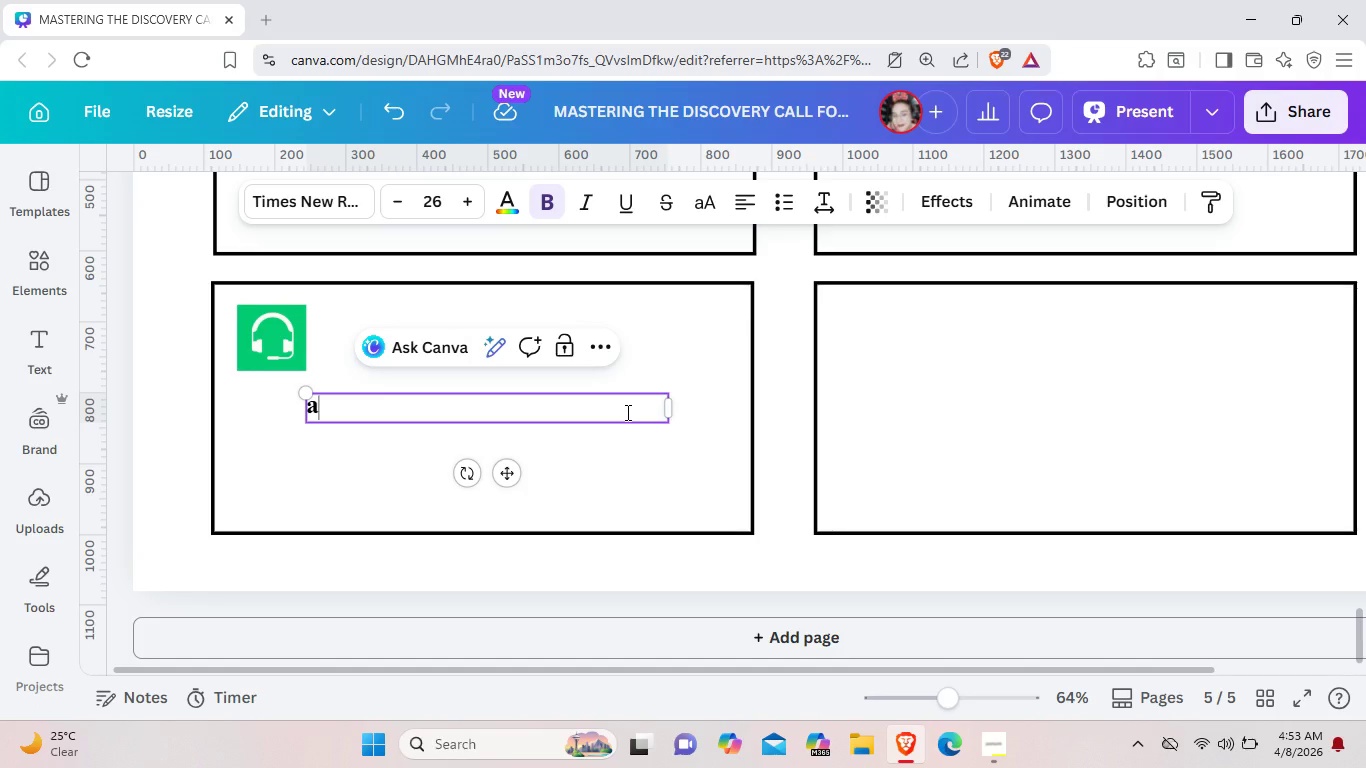 
type(A)
key(Backspace)
type(admin relief)
 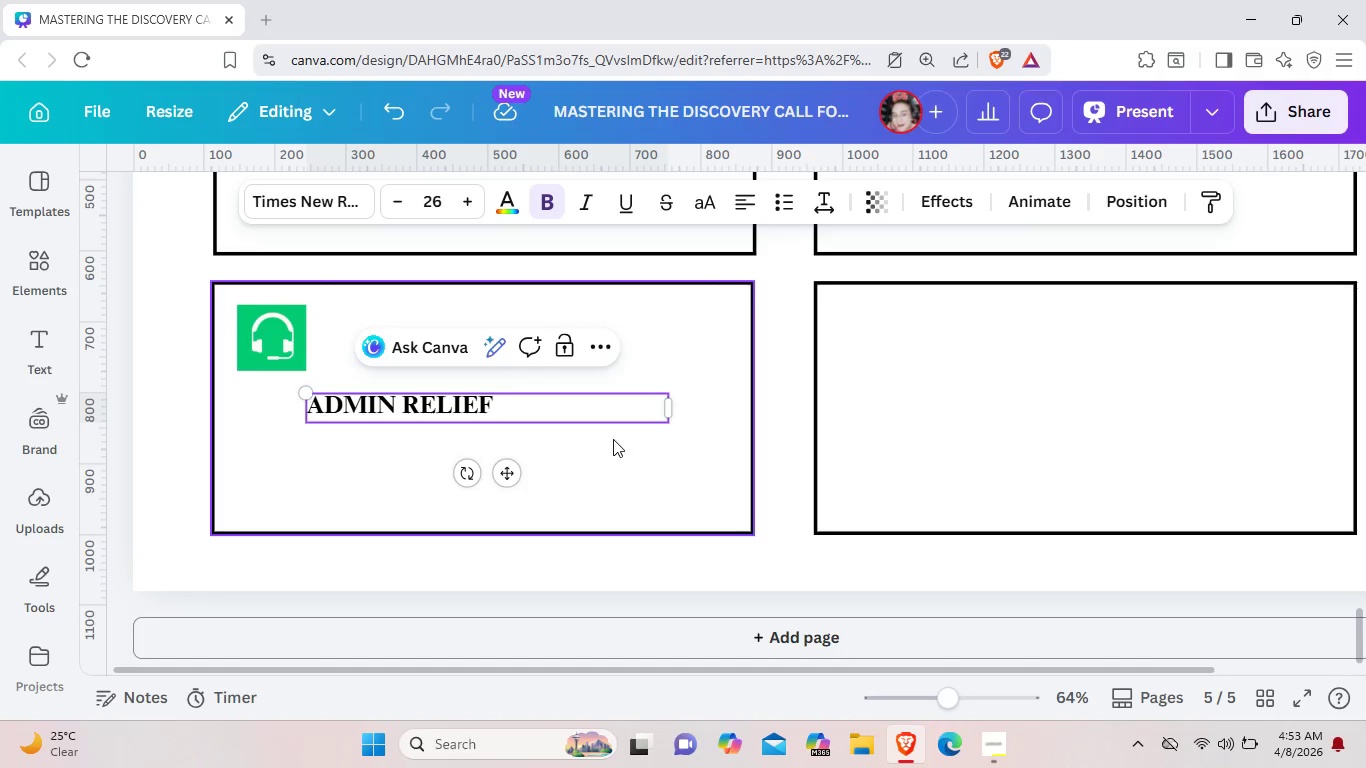 
left_click([613, 439])
 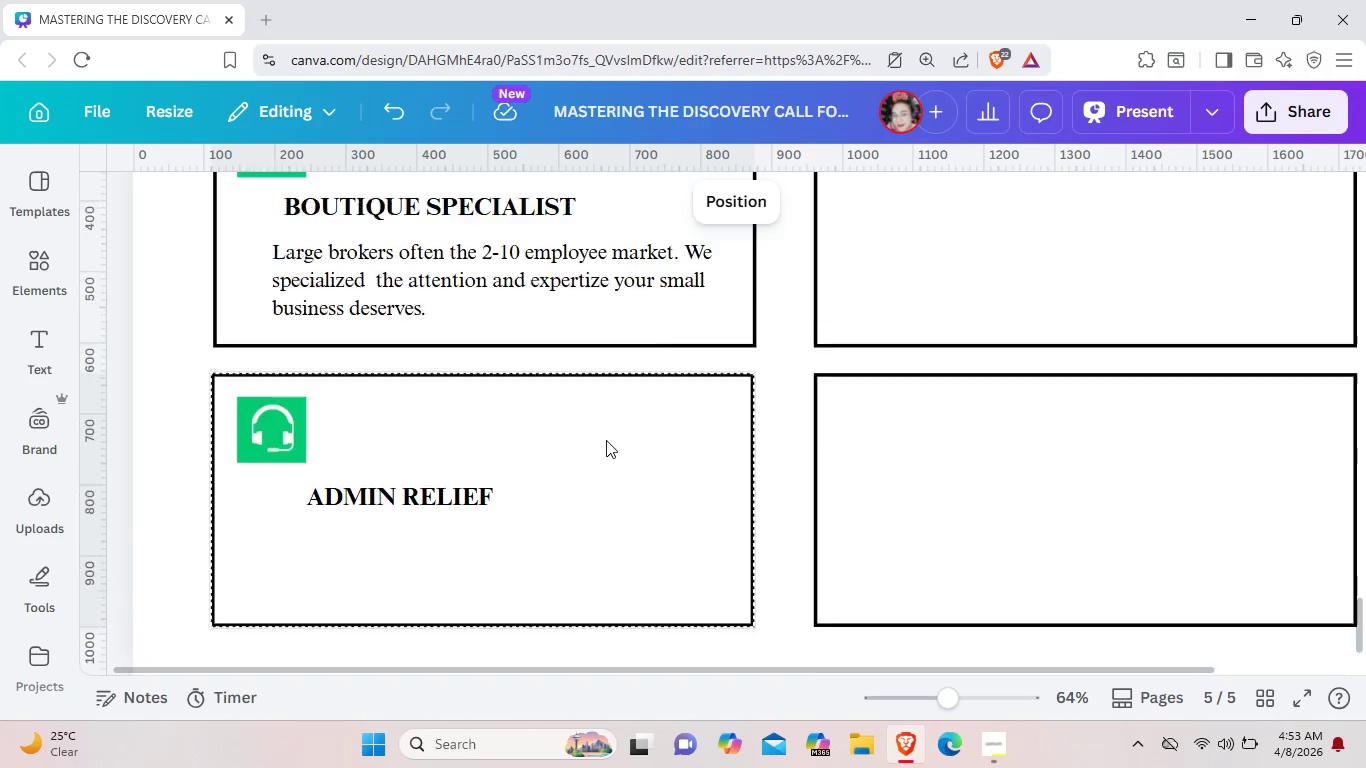 
scroll: coordinate [606, 440], scroll_direction: up, amount: 2.0
 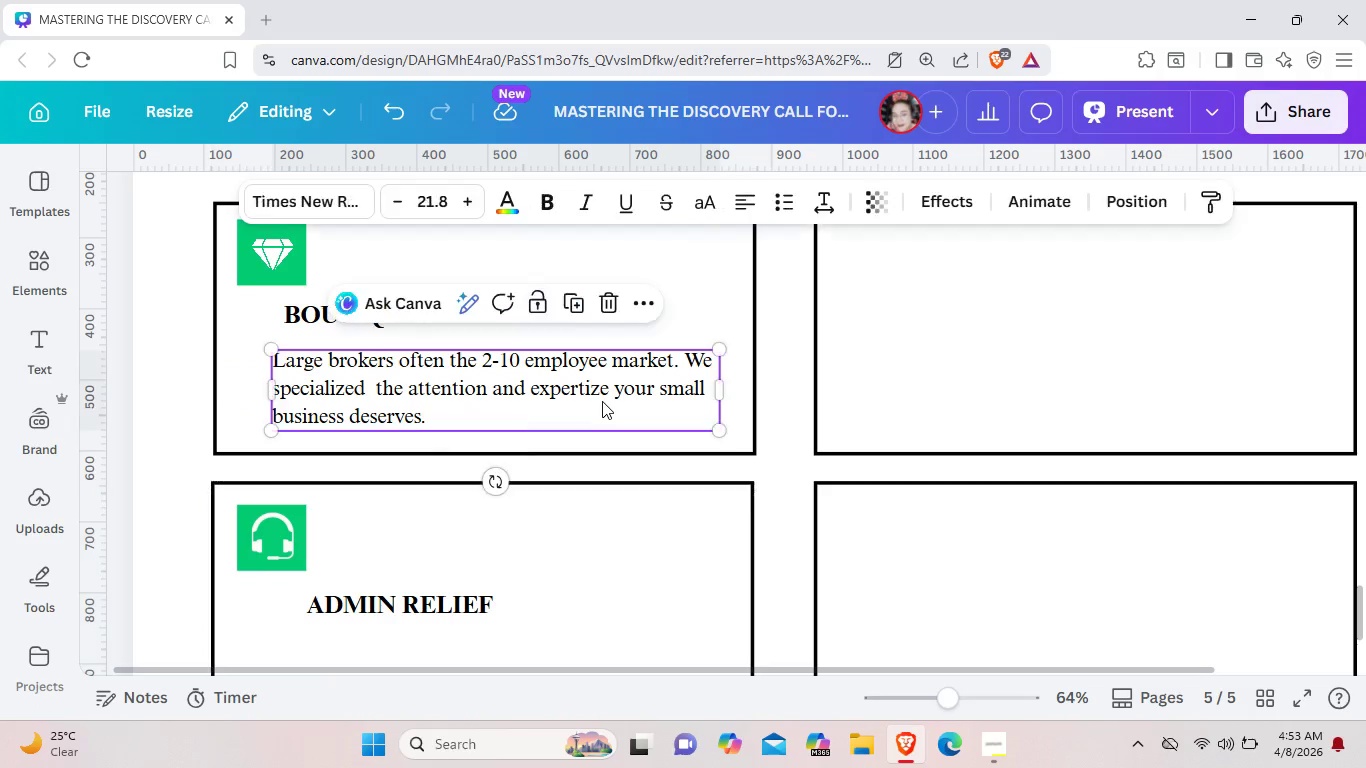 
left_click([602, 401])
 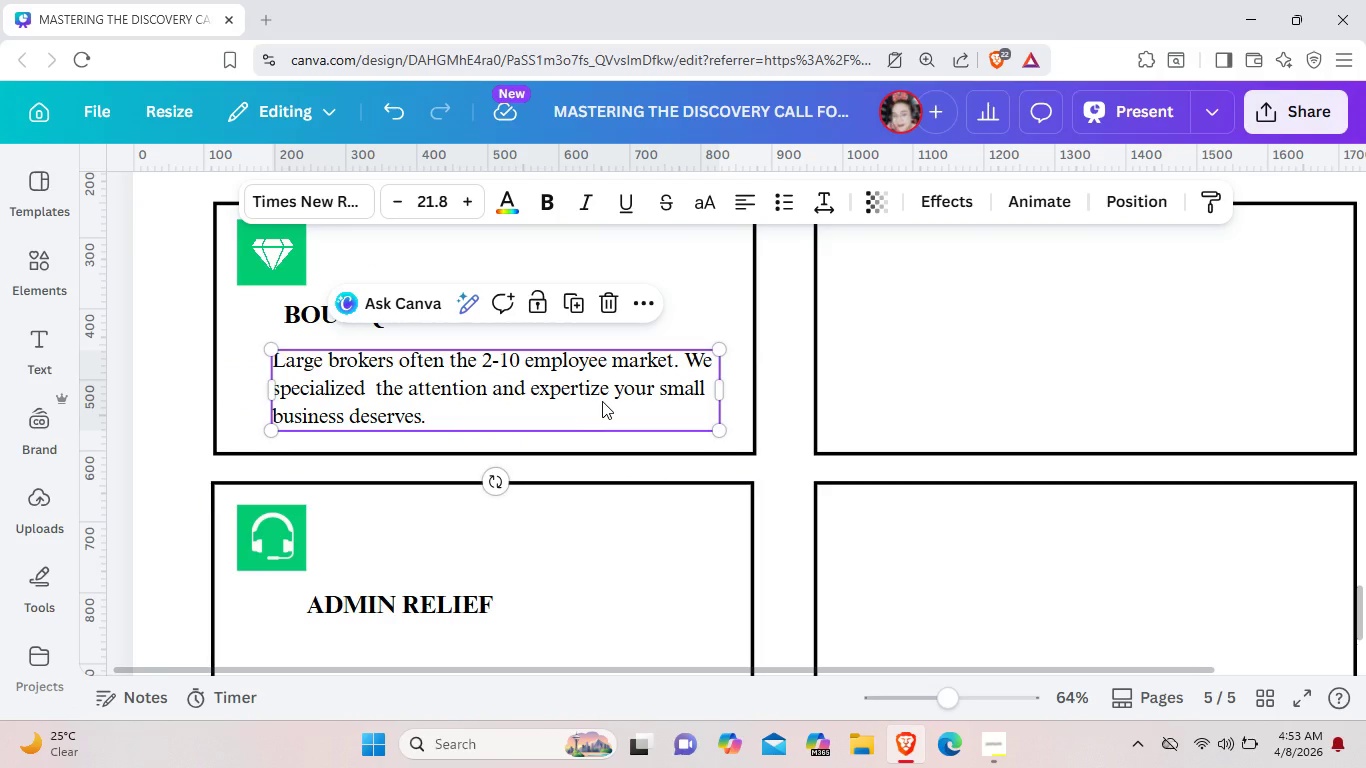 
key(Control+C)
 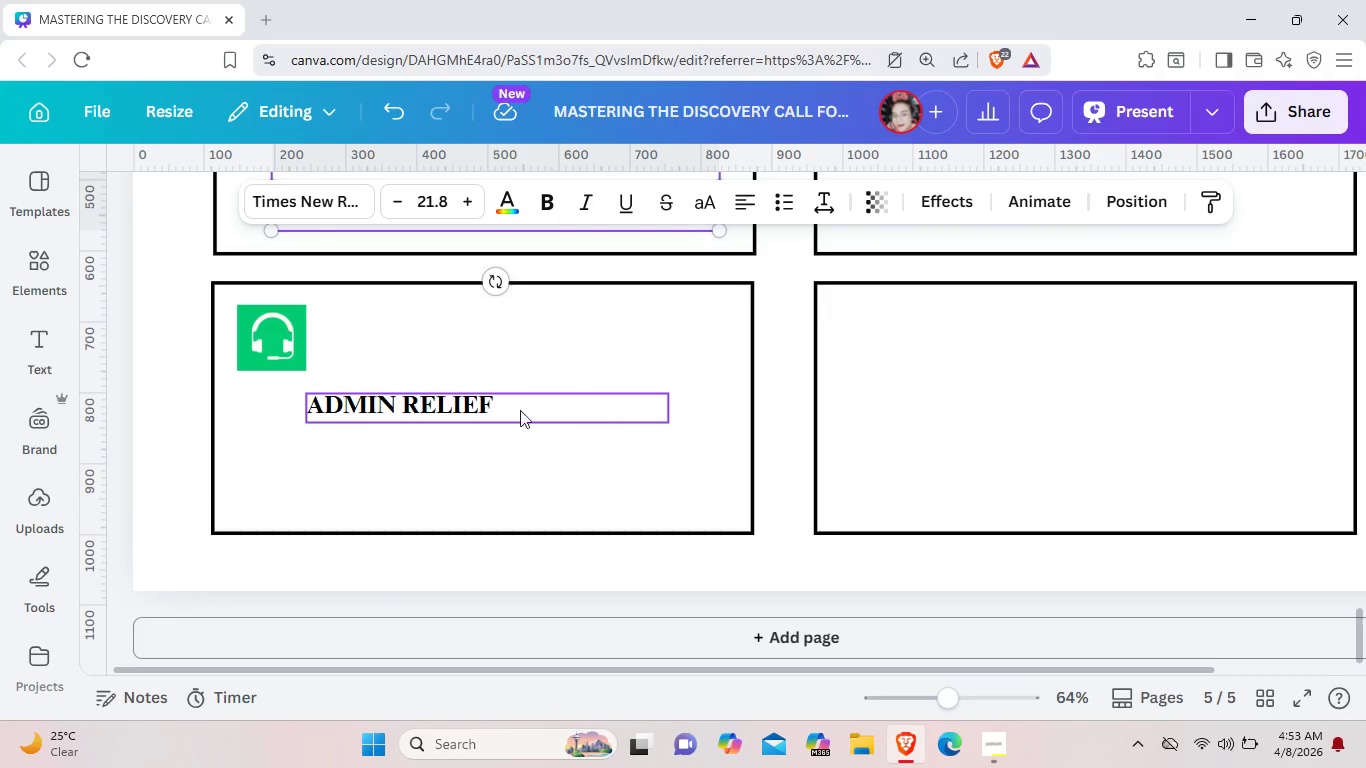 
scroll: coordinate [612, 401], scroll_direction: down, amount: 2.0
 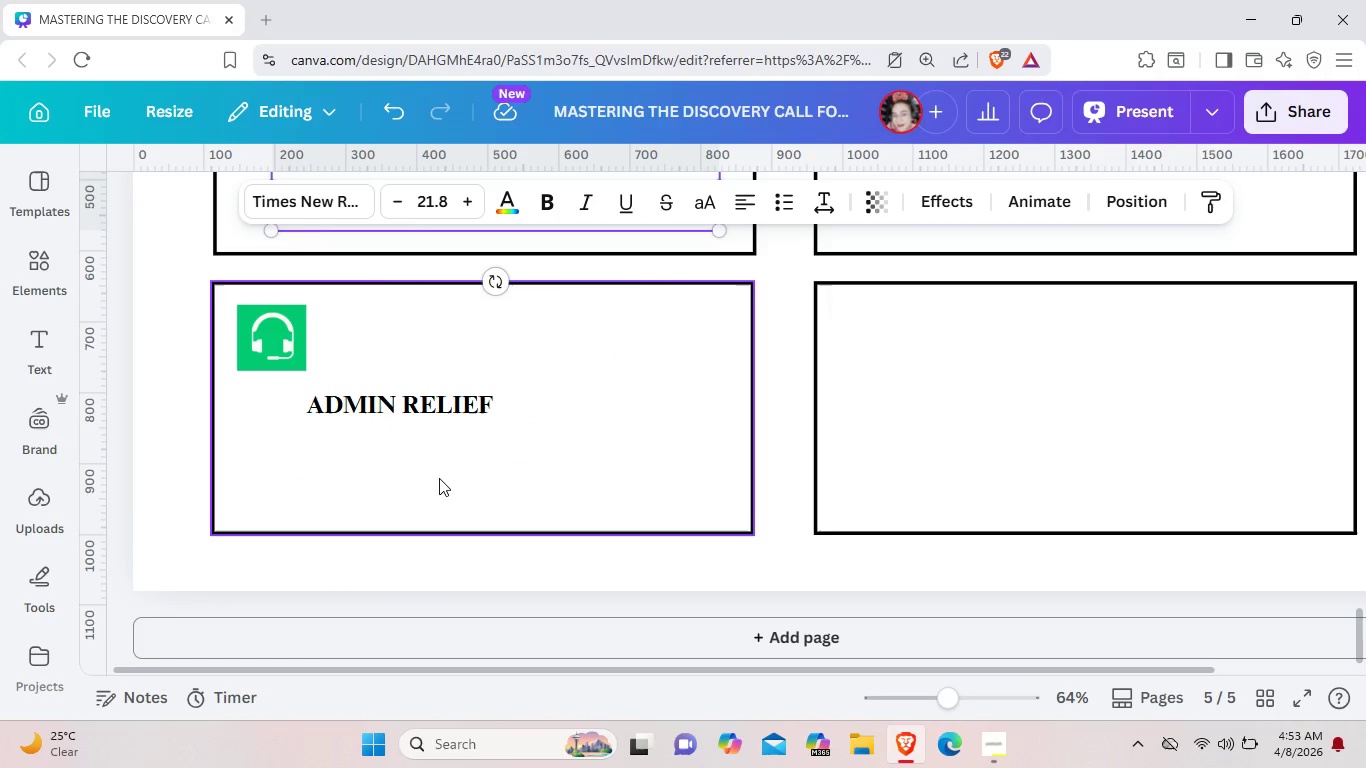 
key(Control+V)
 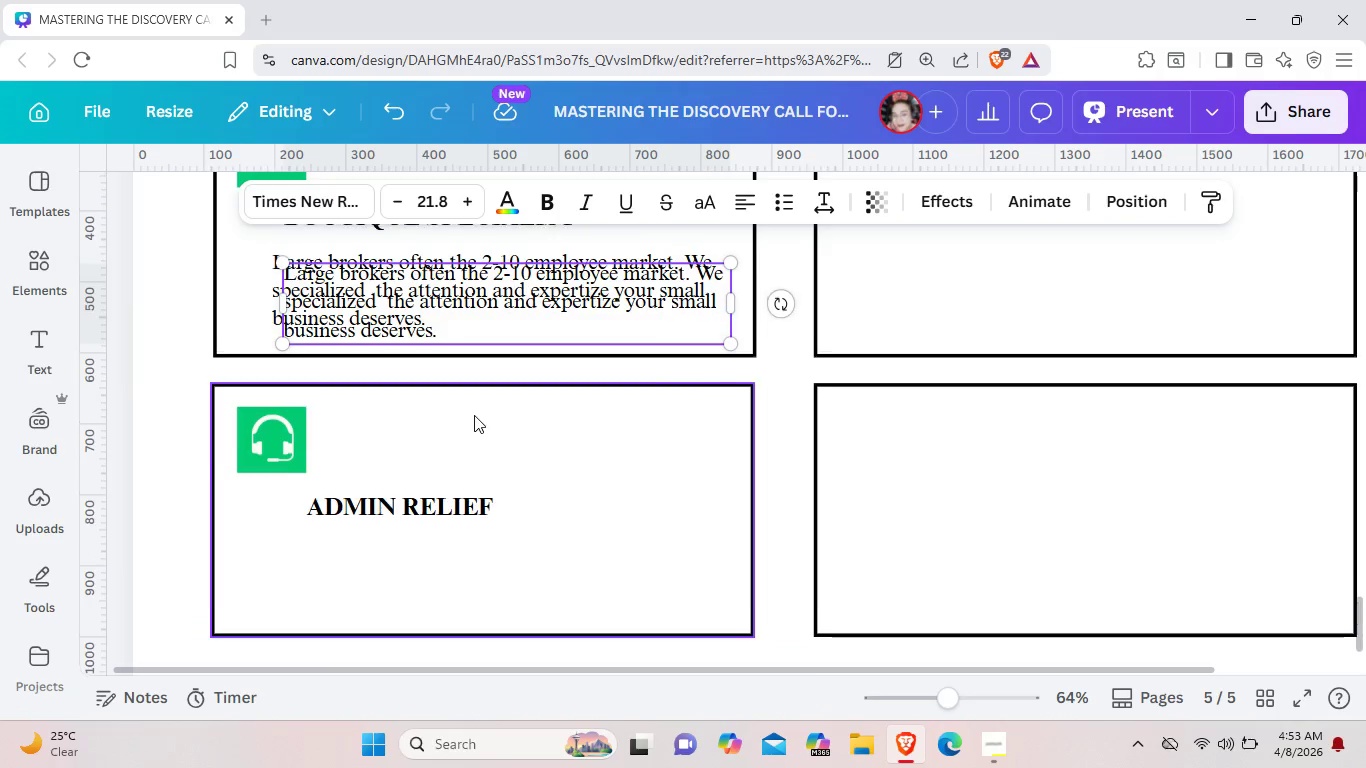 
scroll: coordinate [474, 415], scroll_direction: up, amount: 1.0
 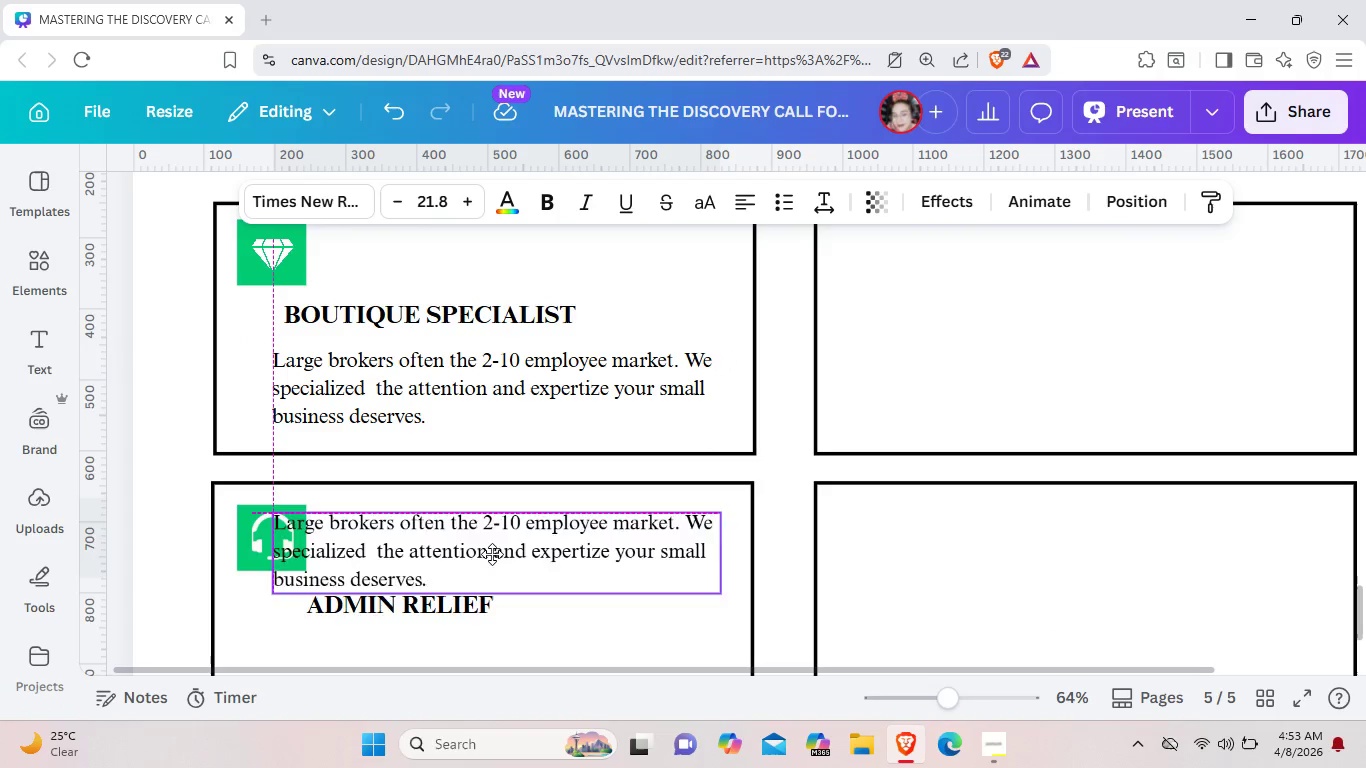 
left_click_drag(start_coordinate=[500, 384], to_coordinate=[488, 592])
 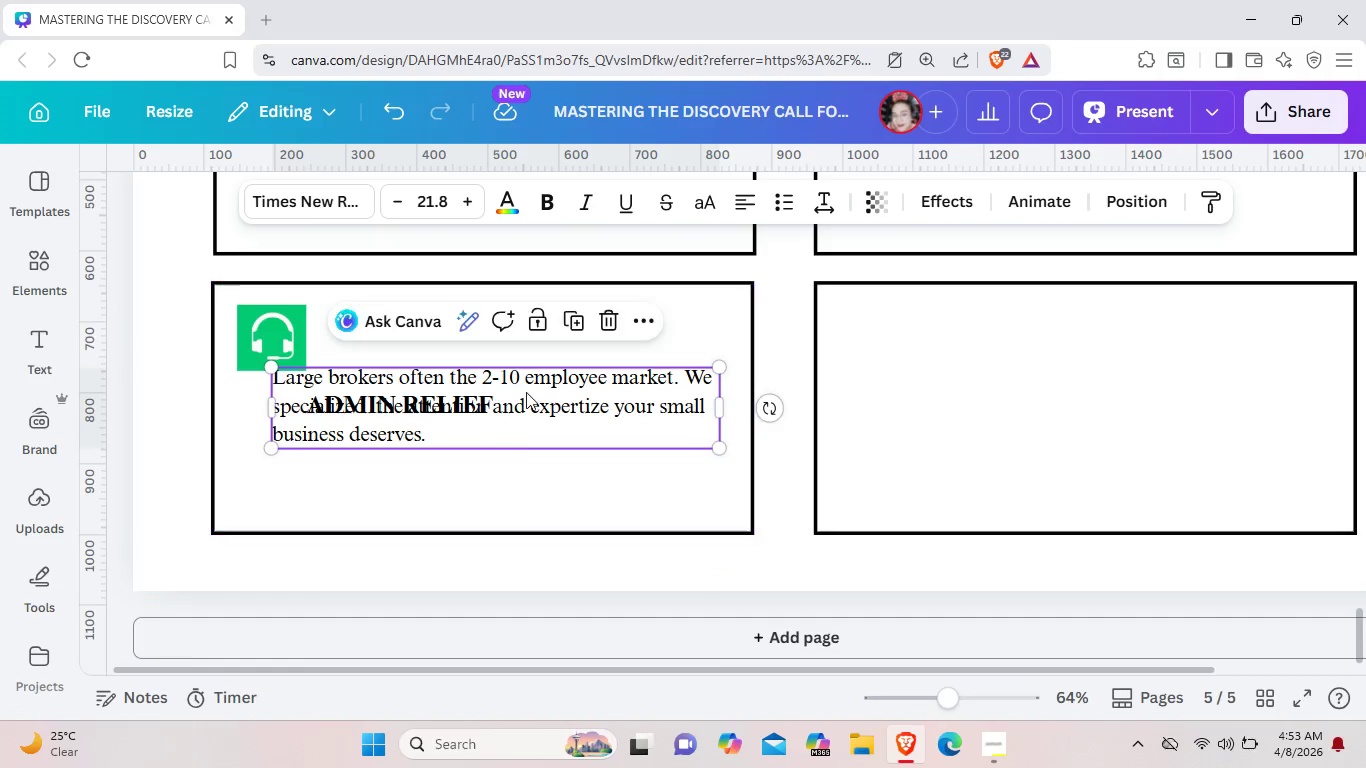 
scroll: coordinate [488, 590], scroll_direction: down, amount: 2.0
 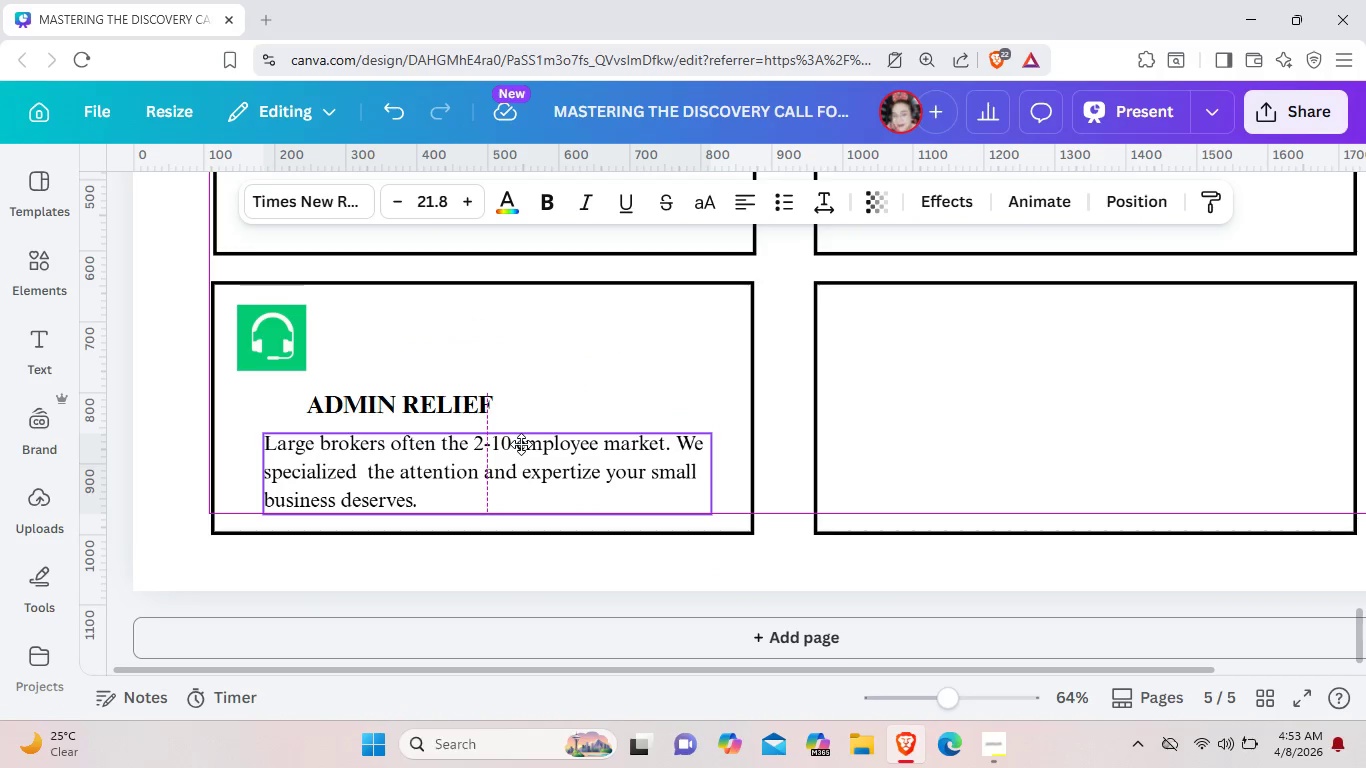 
left_click_drag(start_coordinate=[528, 381], to_coordinate=[526, 446])
 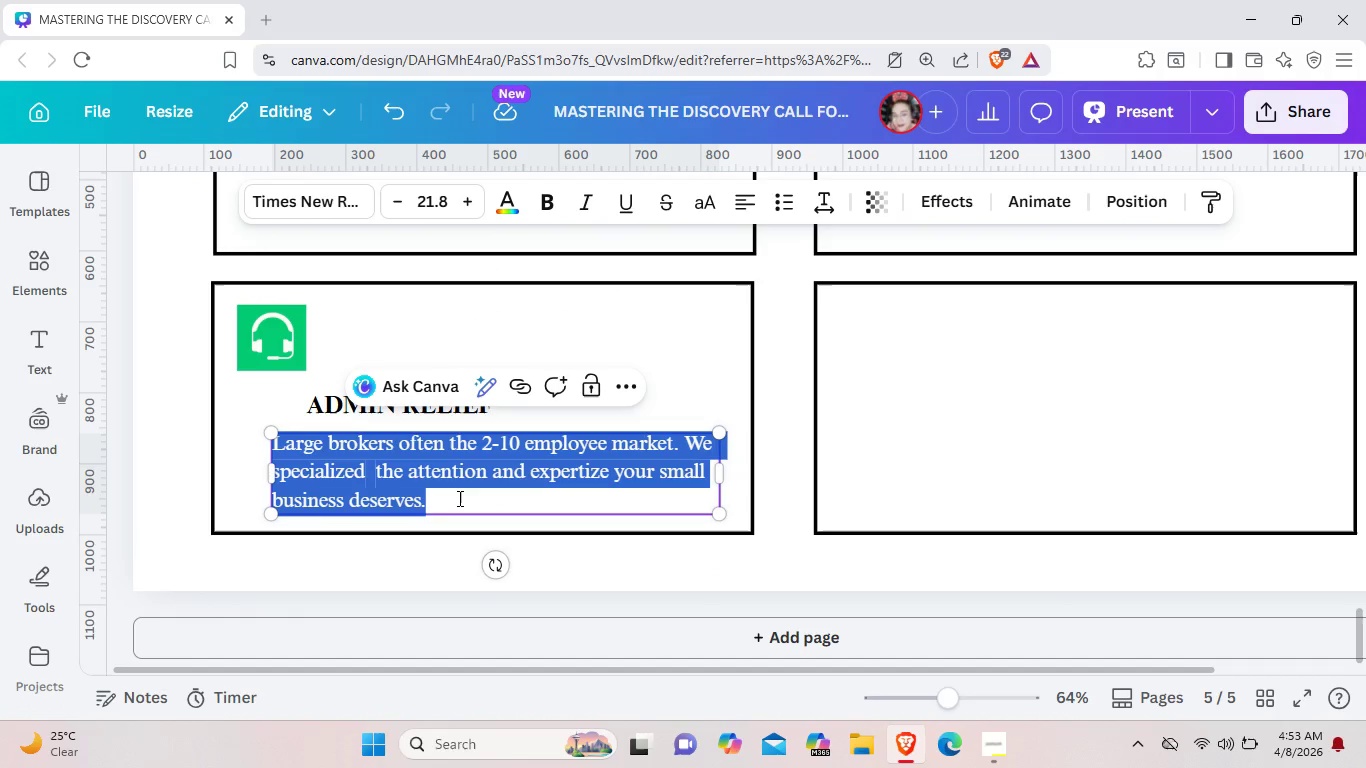 
left_click([458, 498])
 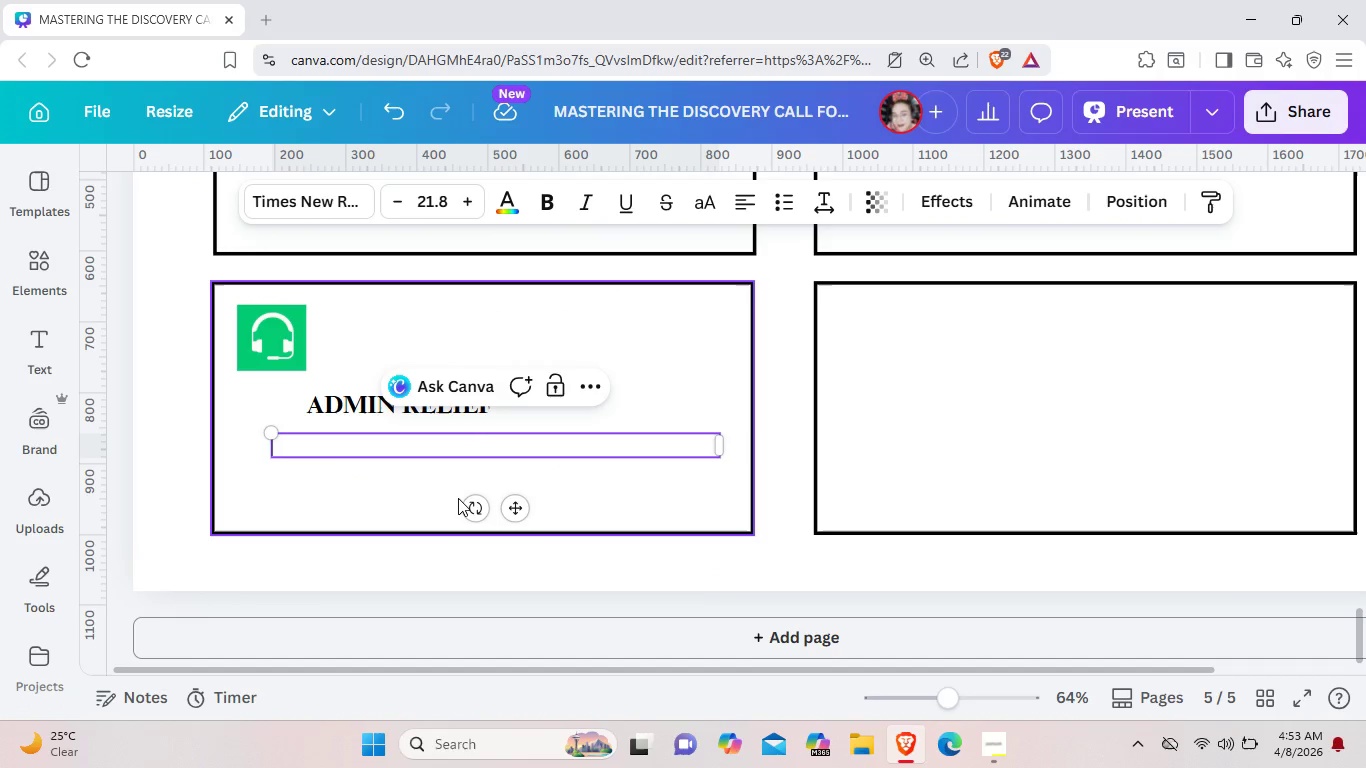 
key(Backspace)
 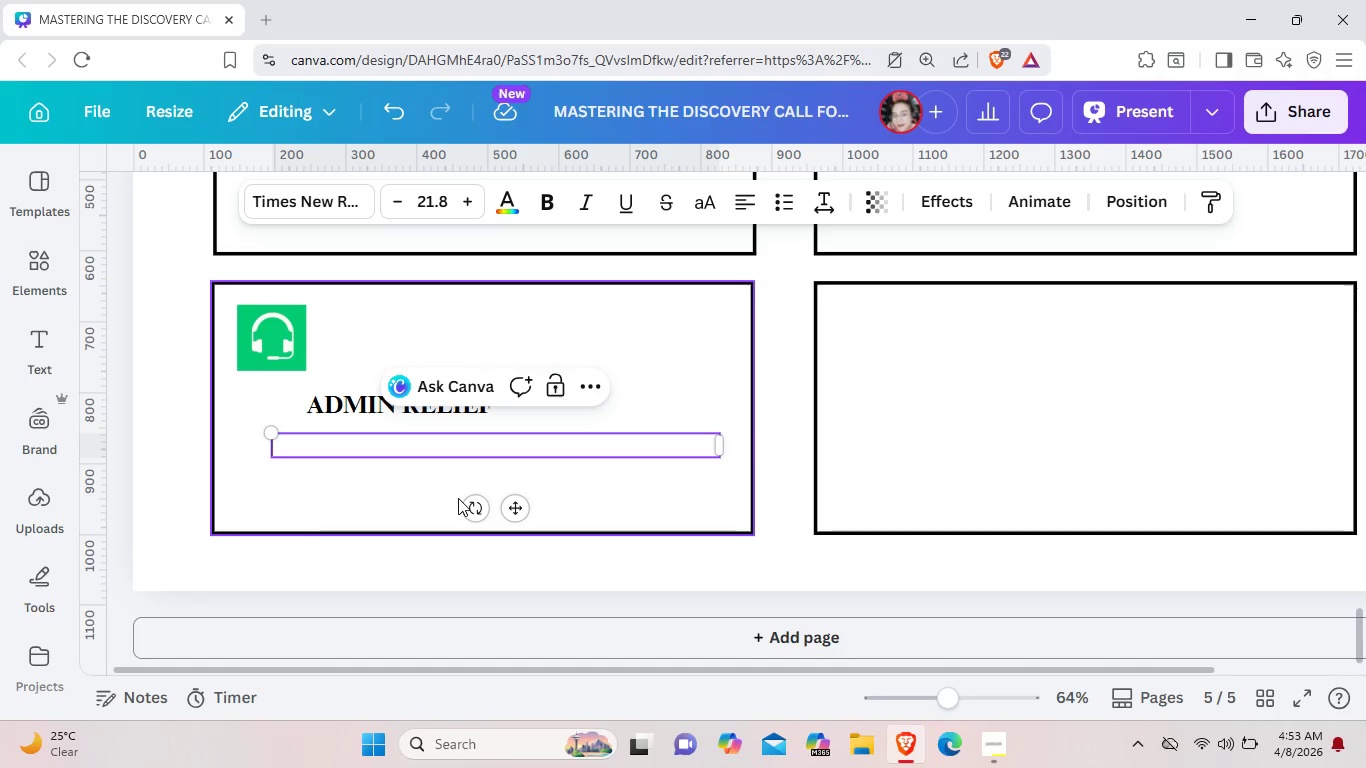 
wait(6.0)
 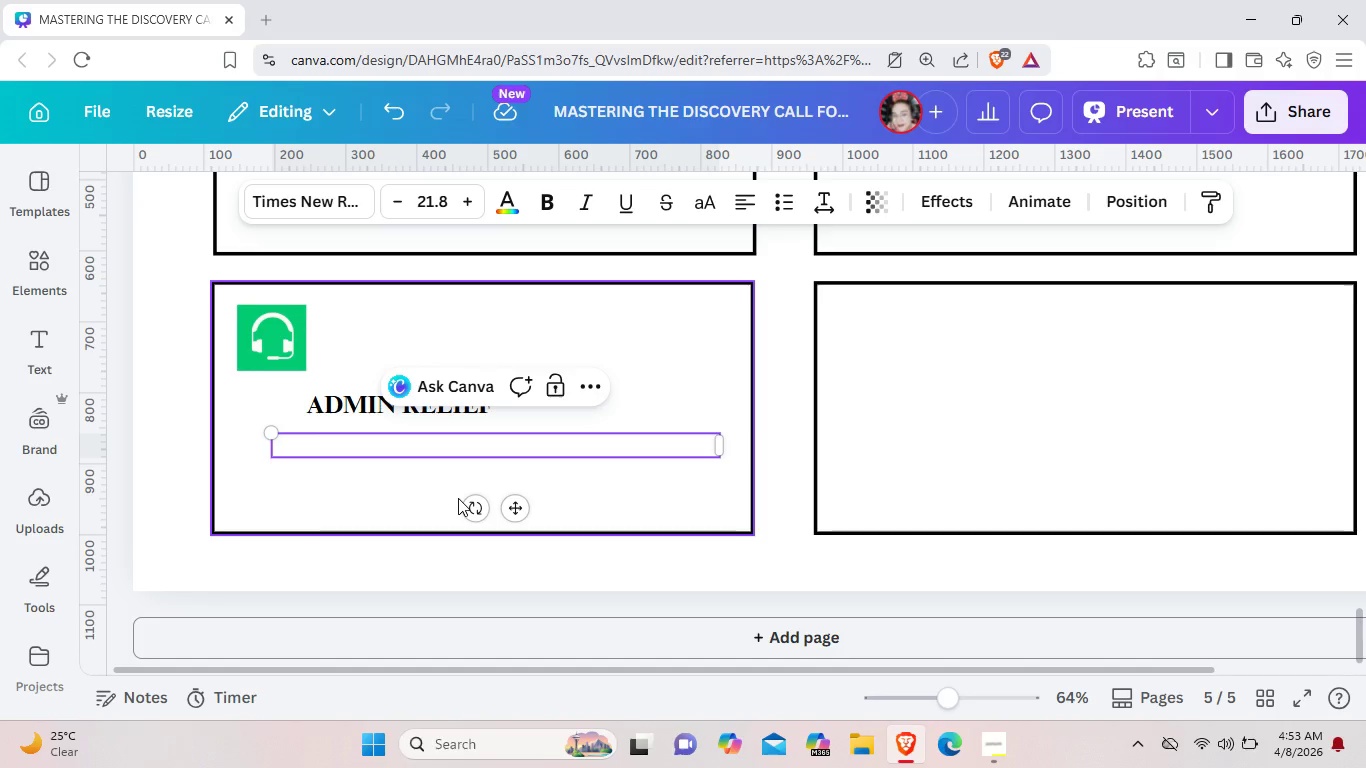 
type(we)
key(Backspace)
key(Backspace)
type(We handle the "admi)
key(Backspace)
key(Backspace)
key(Backspace)
key(Backspace)
type(Admin Headache")
 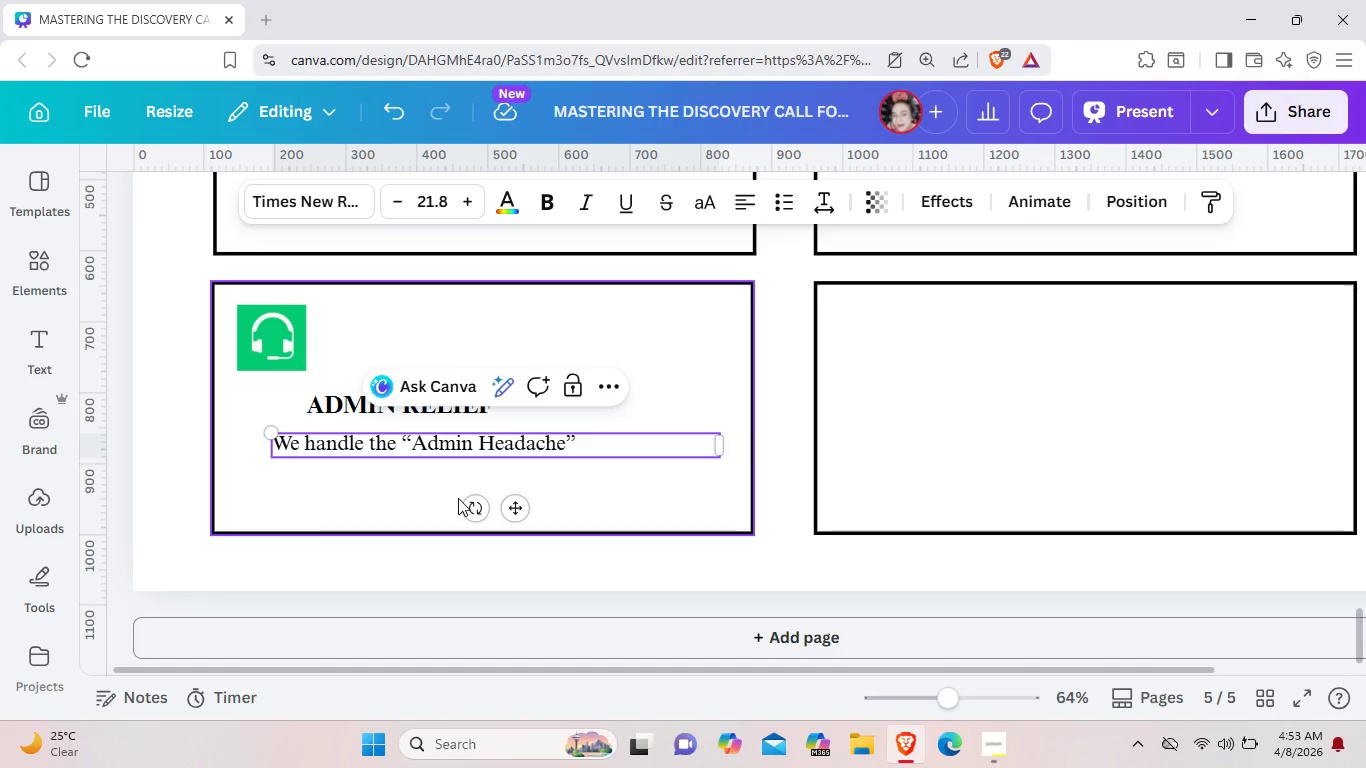 
type( from compliance and paperwork  to emple)
key(Backspace)
type(oyee)
 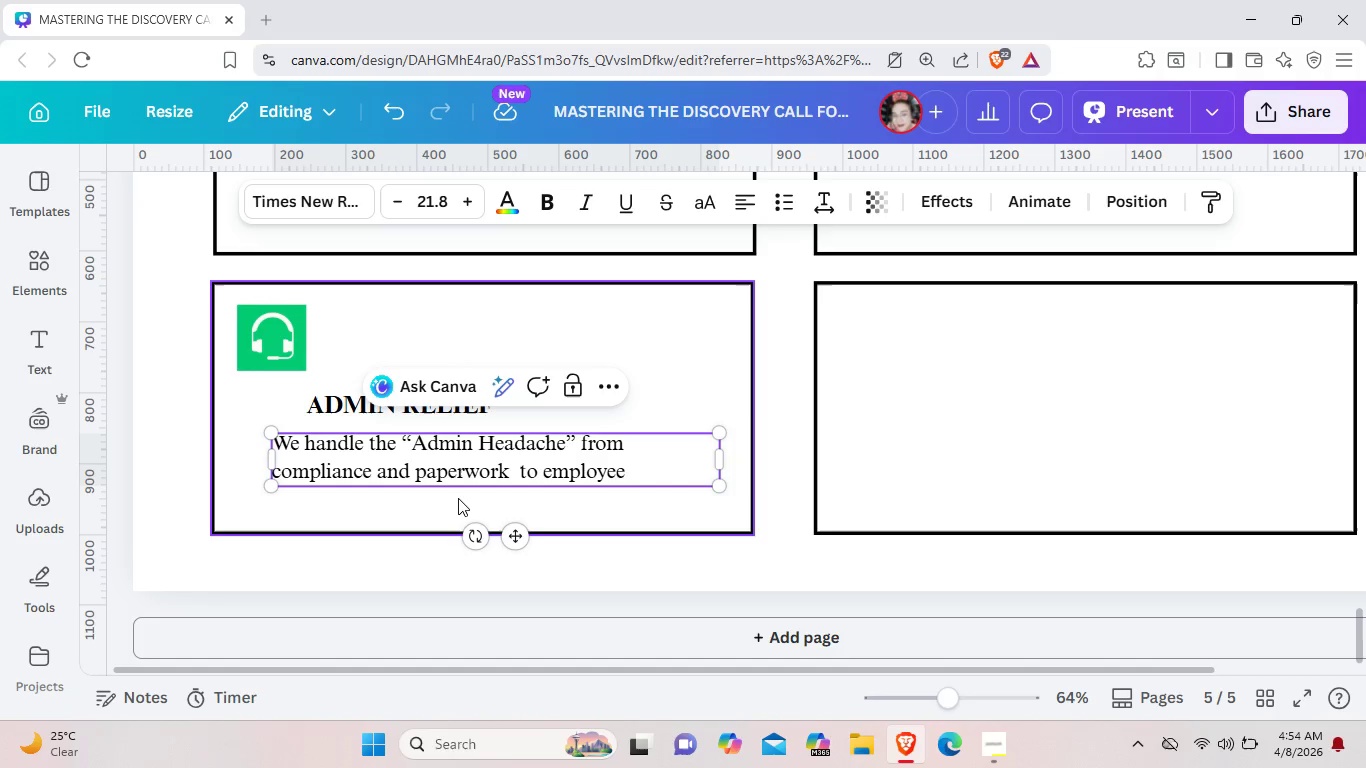 
type( onaboar)
key(Backspace)
key(Backspace)
key(Backspace)
key(Backspace)
key(Backspace)
type(boarding so you can foucs)
key(Backspace)
key(Backspace)
key(Backspace)
type(cus on naming  your  busjness)
 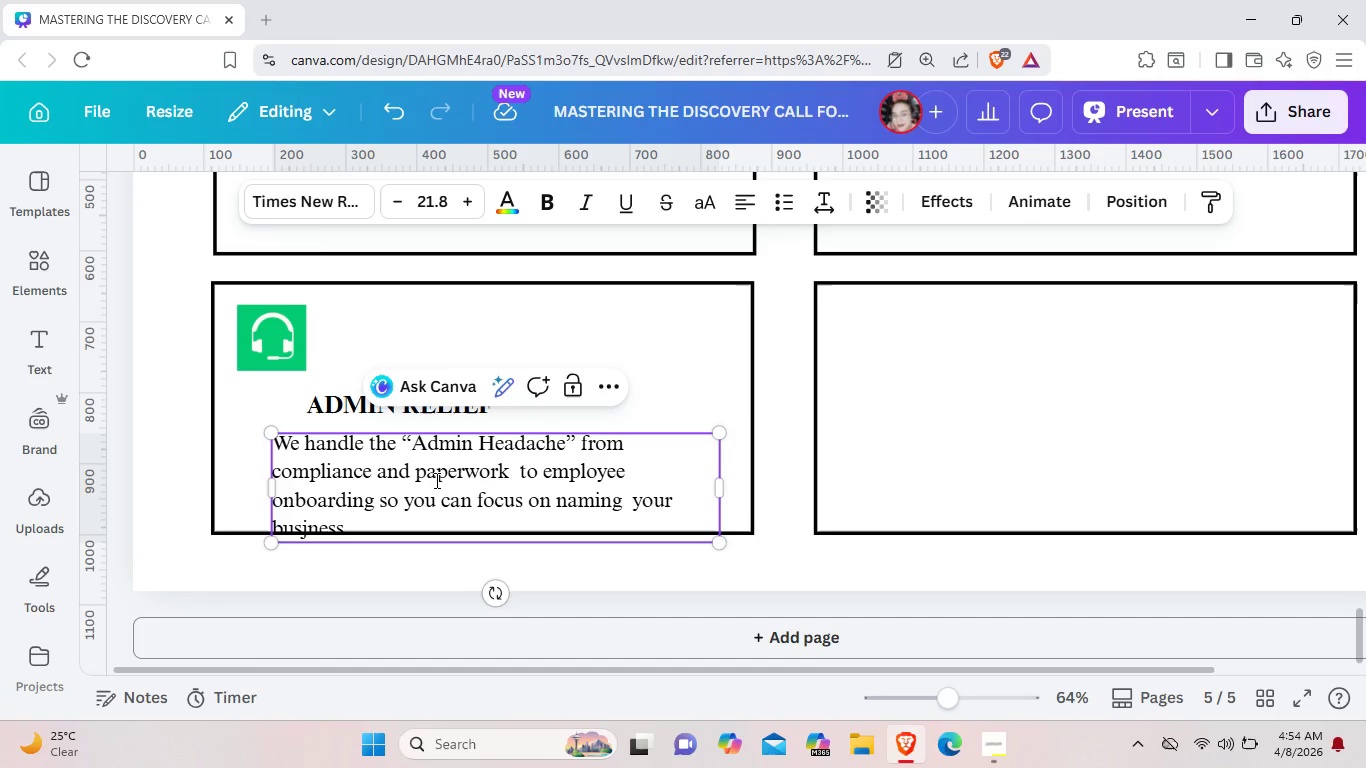 
wait(7.34)
 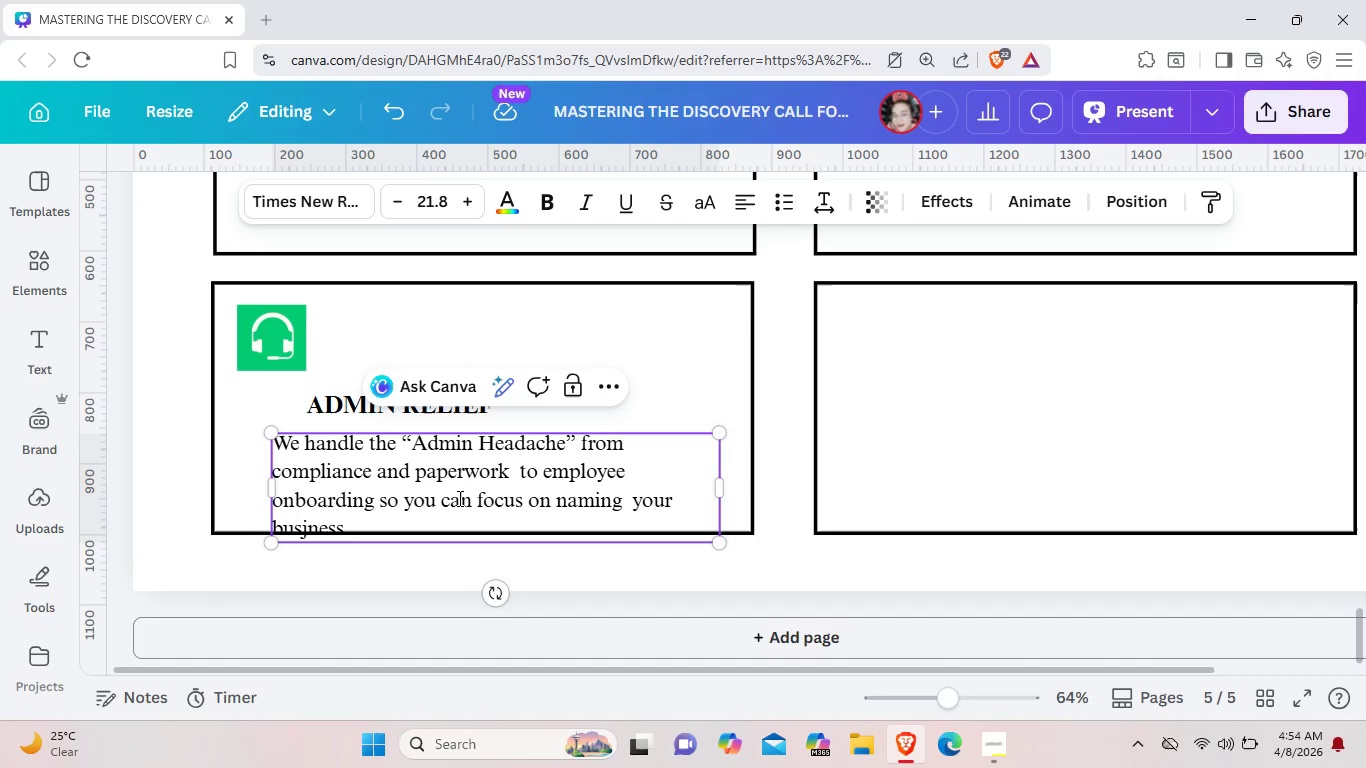 
left_click([626, 501])
 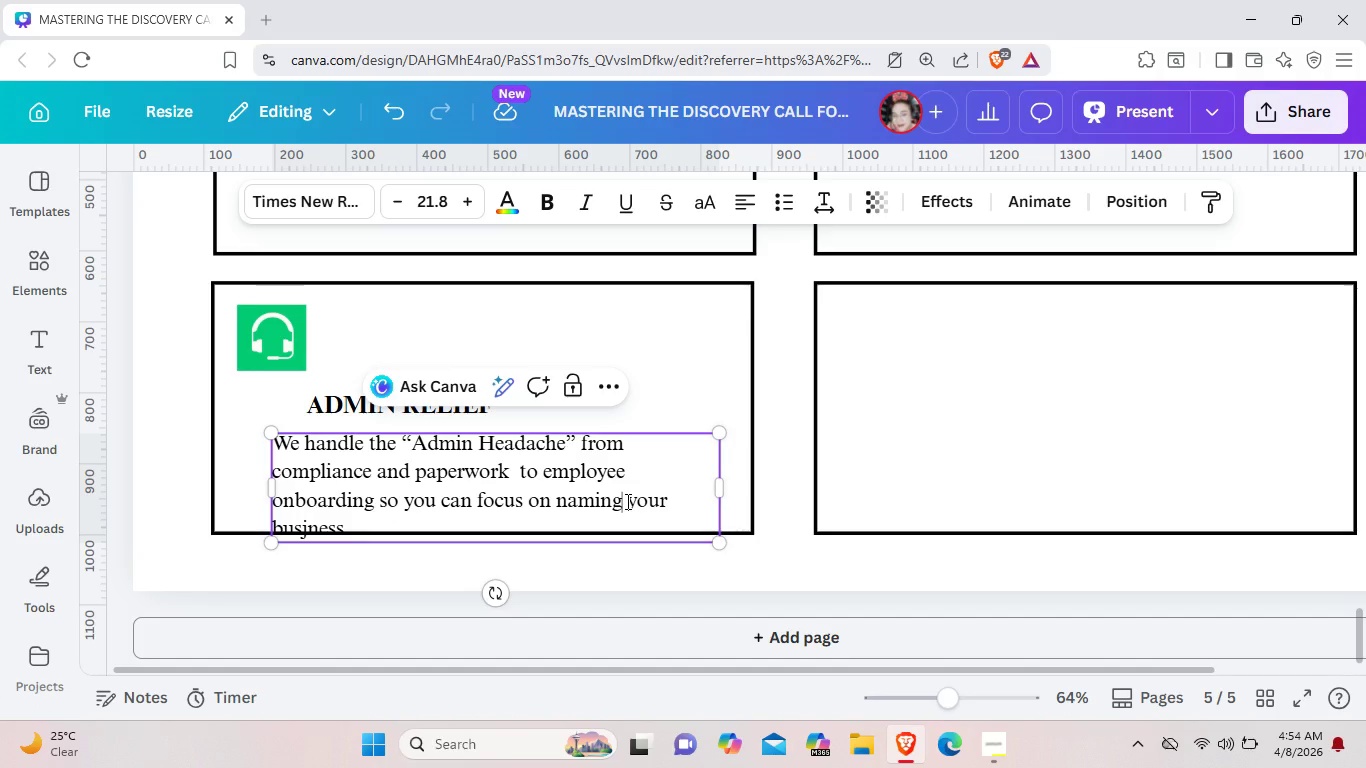 
key(Backspace)
key(Backspace)
key(Backspace)
key(Backspace)
key(Backspace)
key(Backspace)
key(Backspace)
key(Backspace)
key(Backspace)
key(Backspace)
key(Backspace)
type( running)
 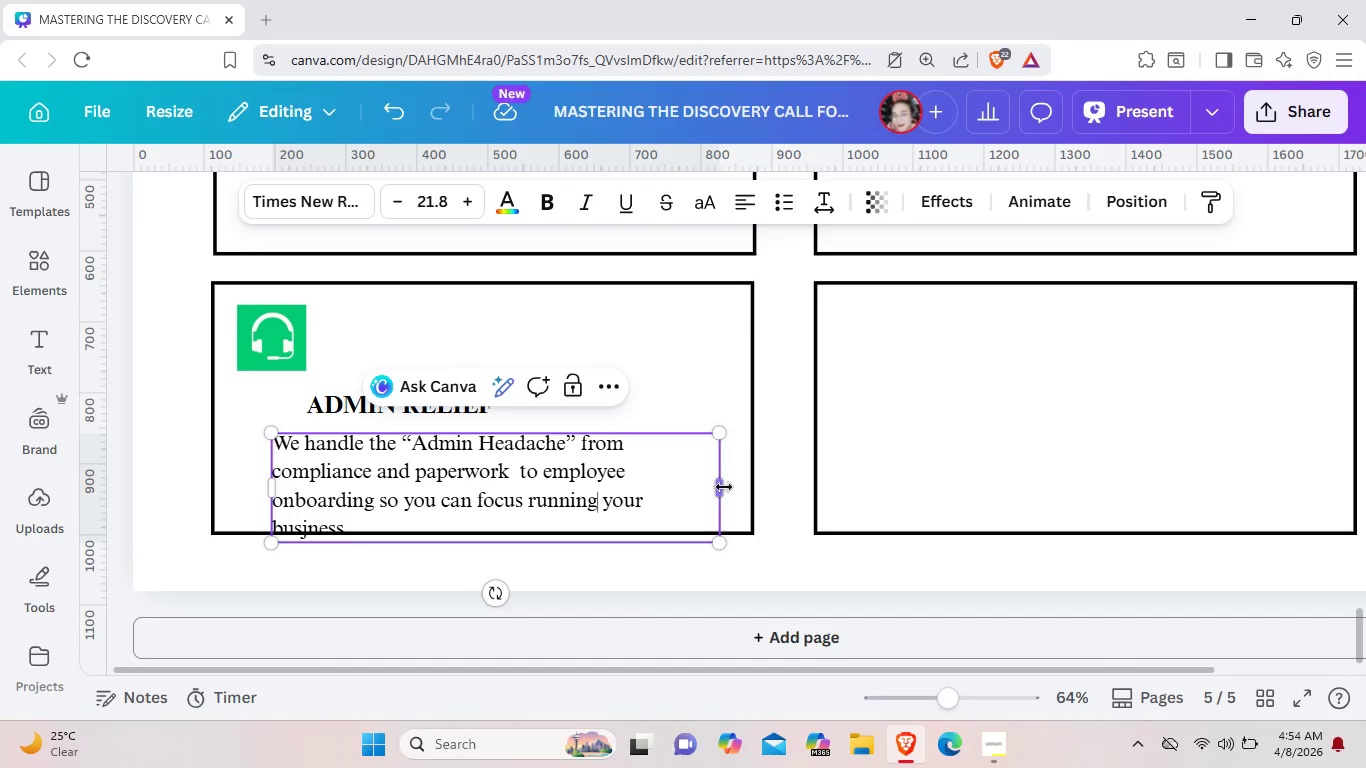 
left_click_drag(start_coordinate=[724, 487], to_coordinate=[749, 485])
 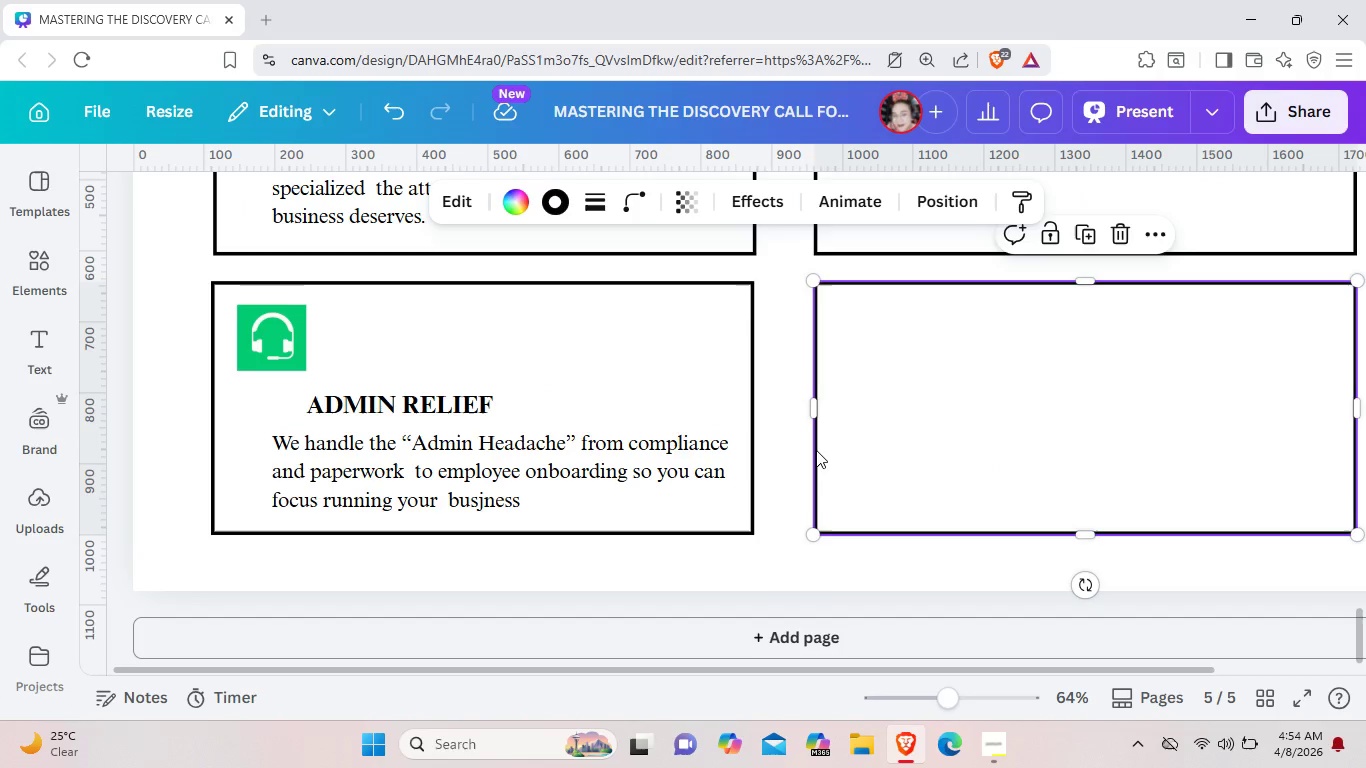 
left_click([990, 458])
 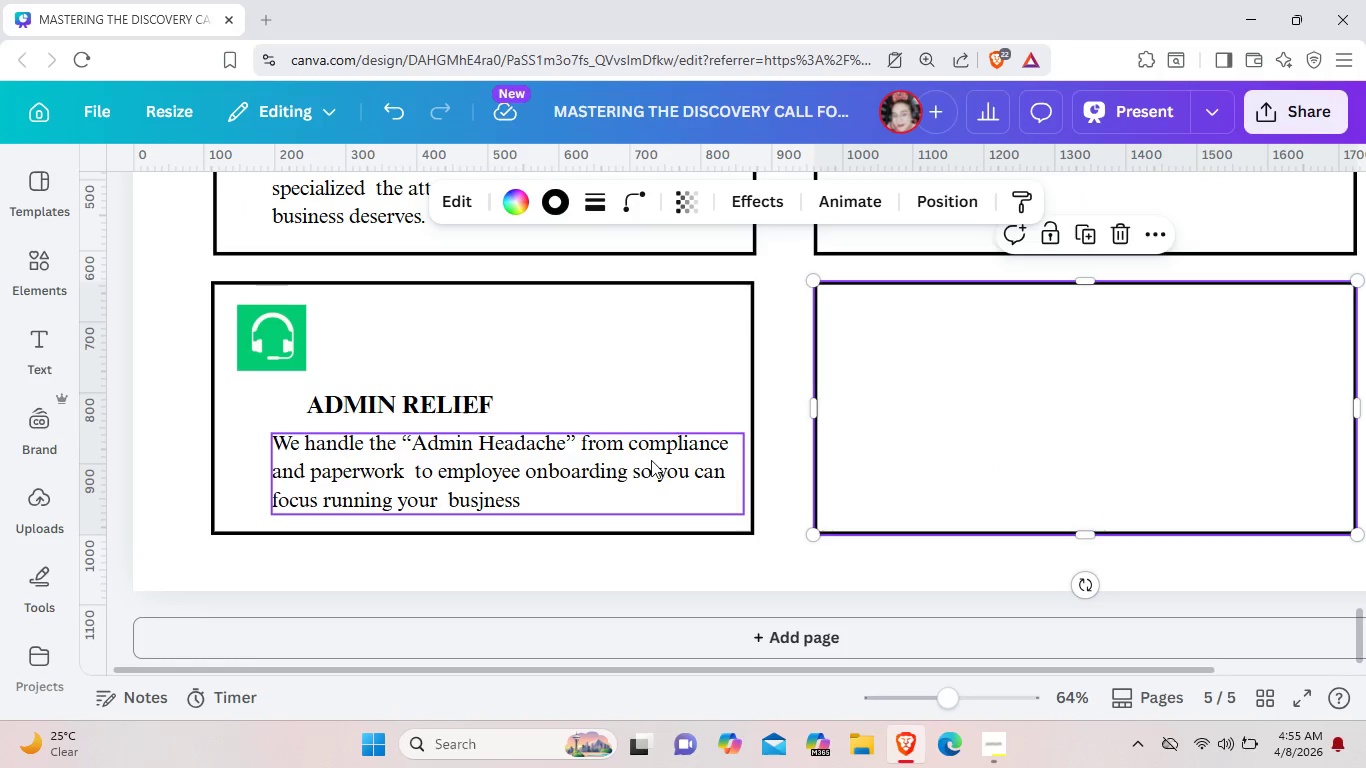 
left_click_drag(start_coordinate=[662, 460], to_coordinate=[646, 460])
 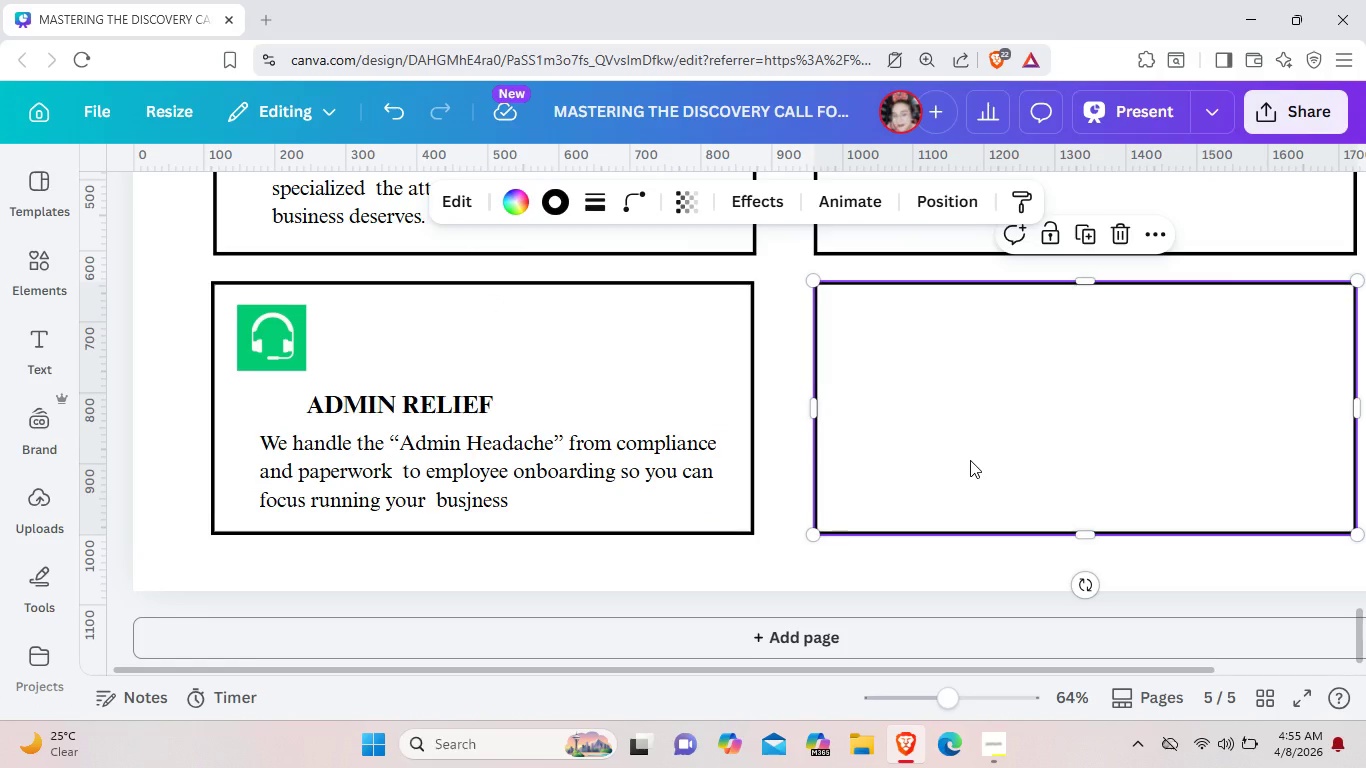 
left_click([970, 460])
 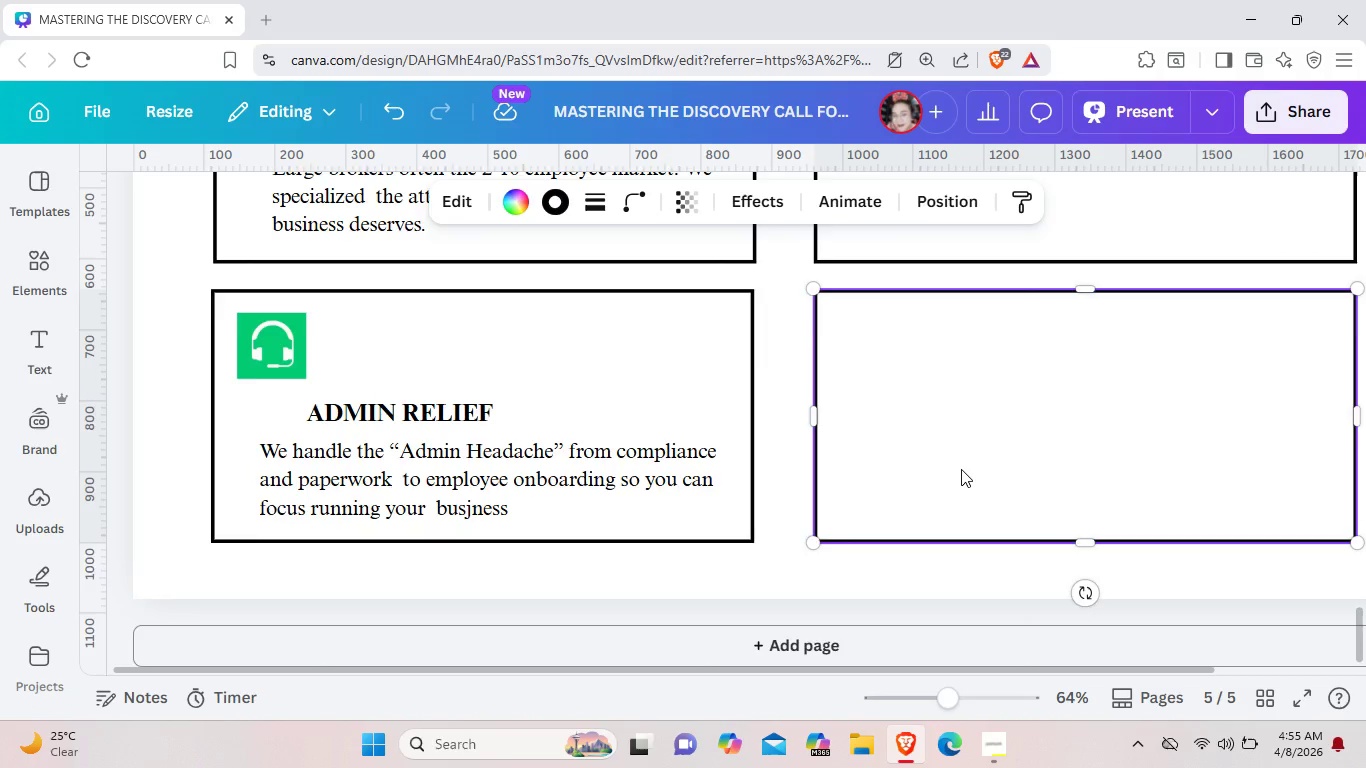 
scroll: coordinate [961, 469], scroll_direction: up, amount: 2.0
 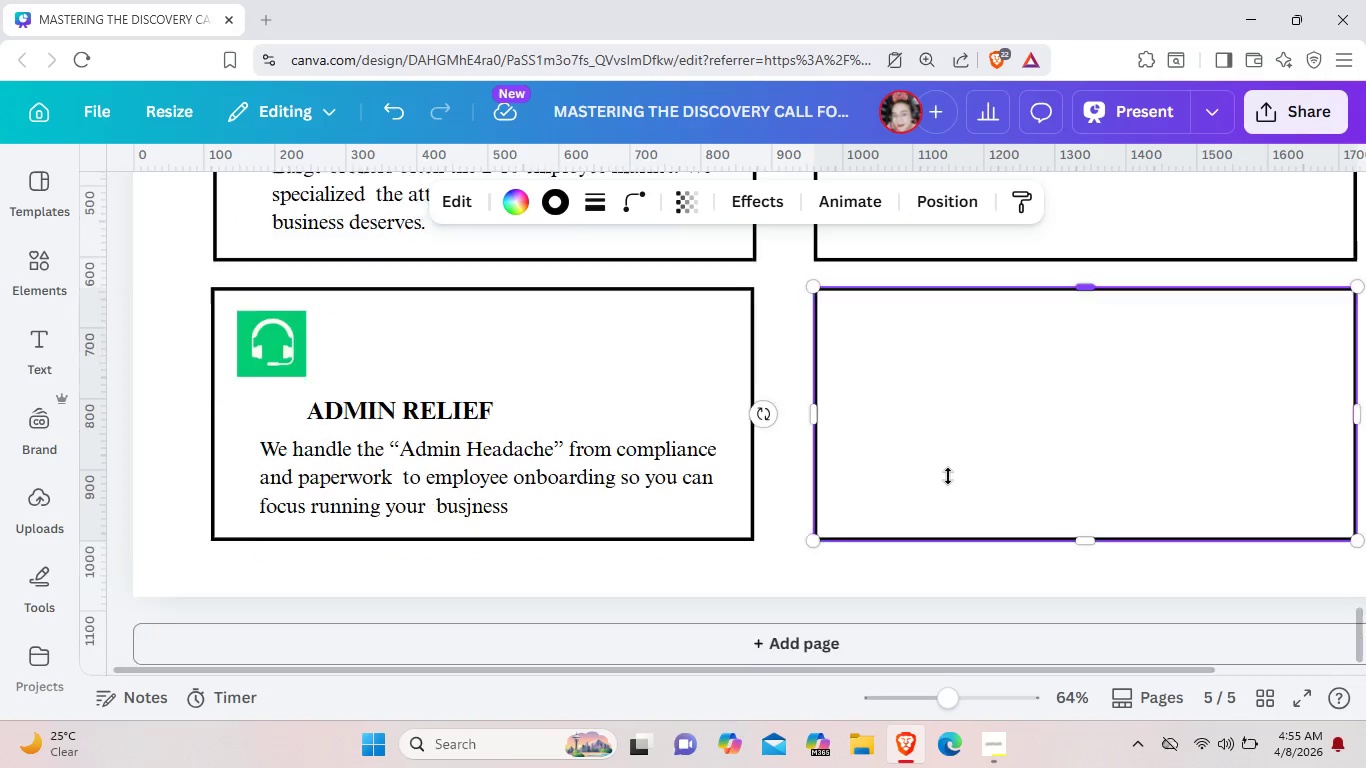 
scroll: coordinate [948, 476], scroll_direction: down, amount: 2.0
 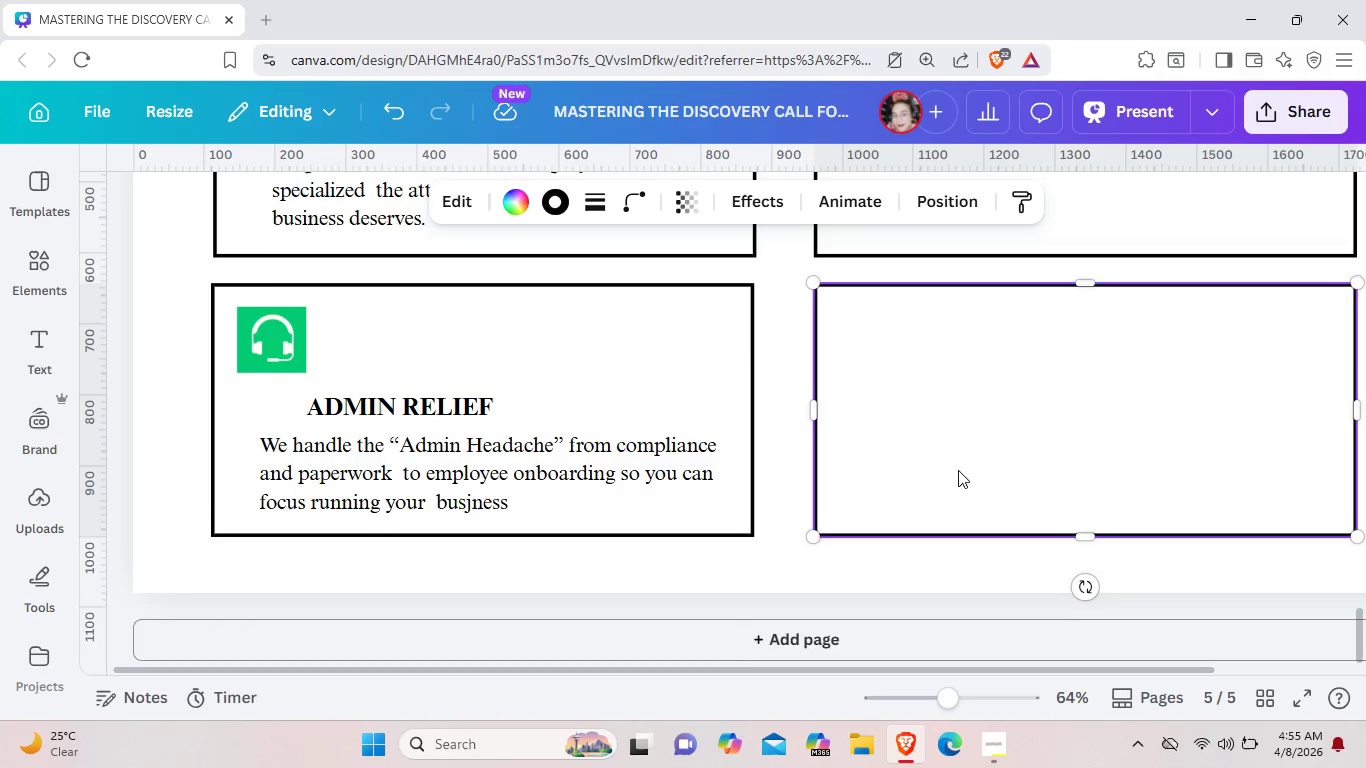 
scroll: coordinate [958, 470], scroll_direction: up, amount: 1.0
 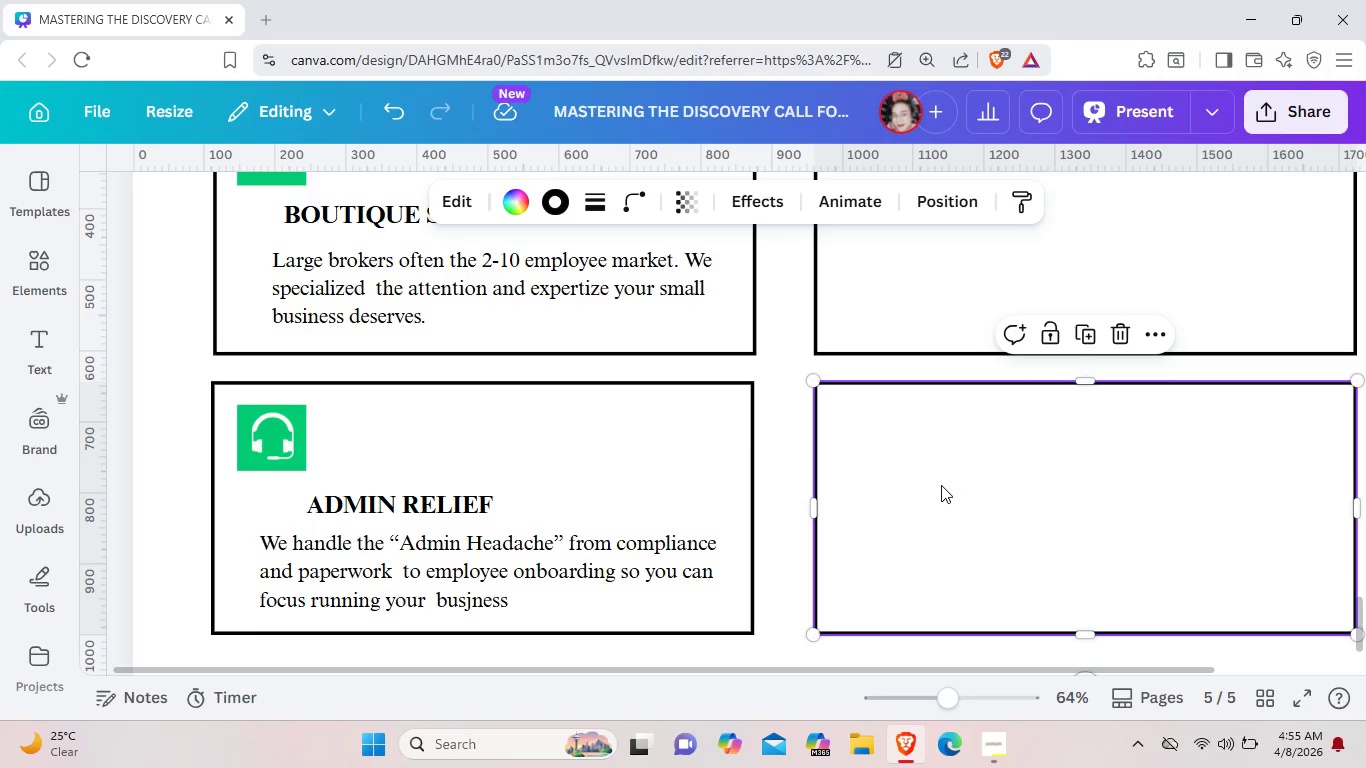 
wait(10.99)
 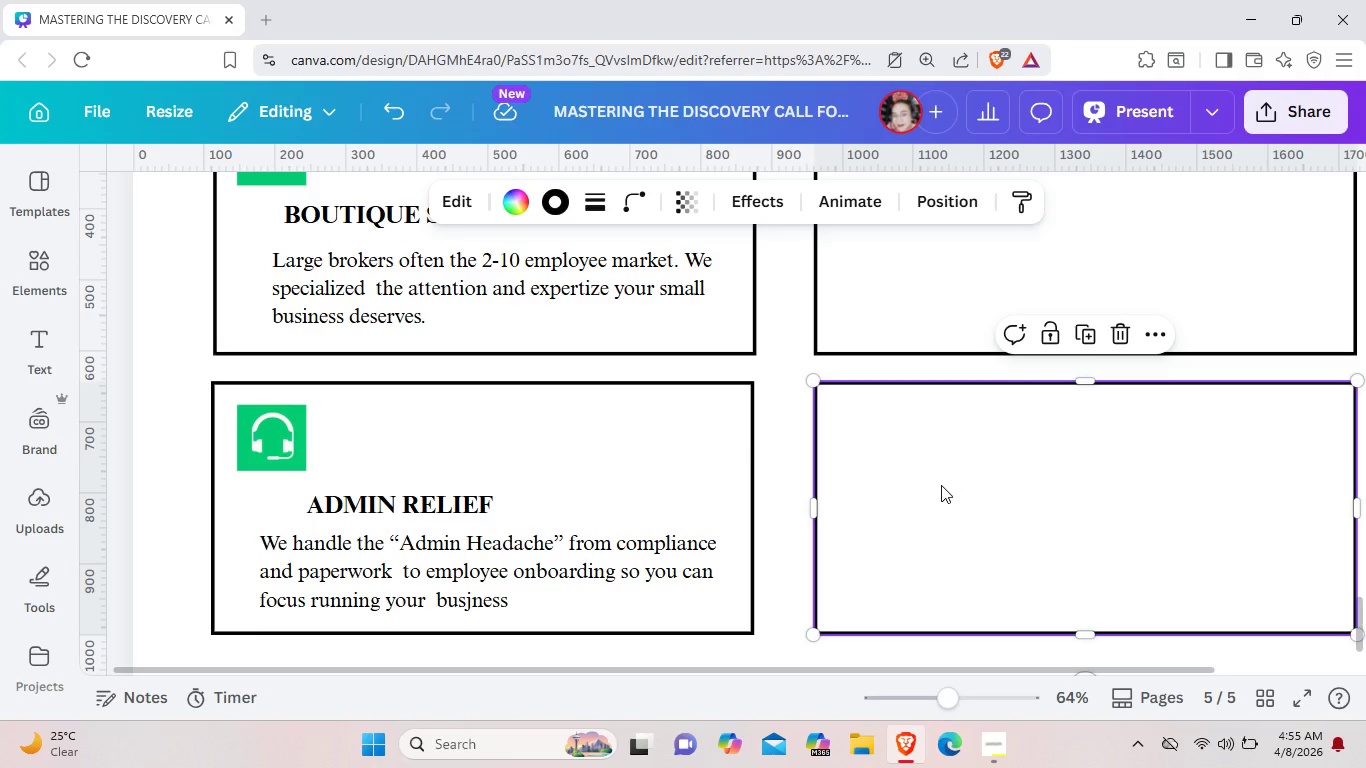 
scroll: coordinate [1170, 519], scroll_direction: up, amount: 2.0
 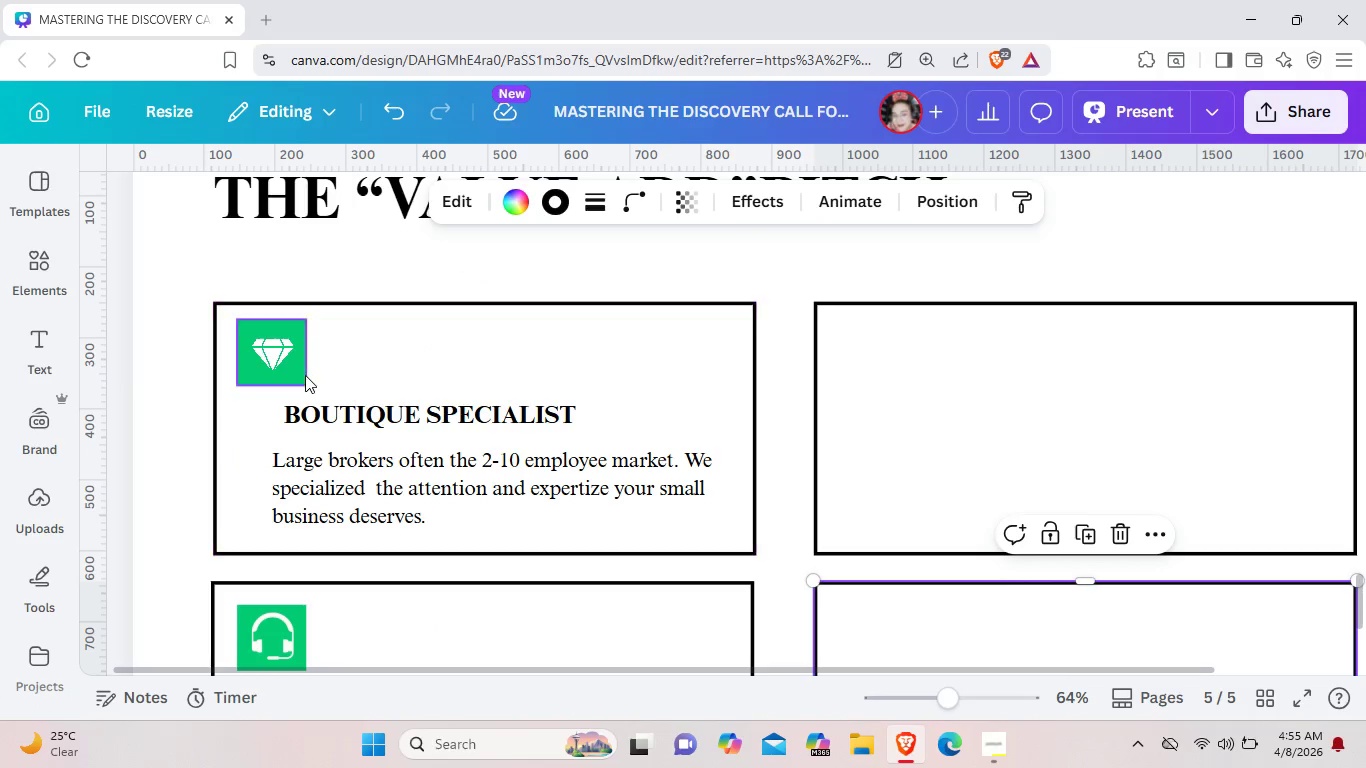 
left_click([291, 373])
 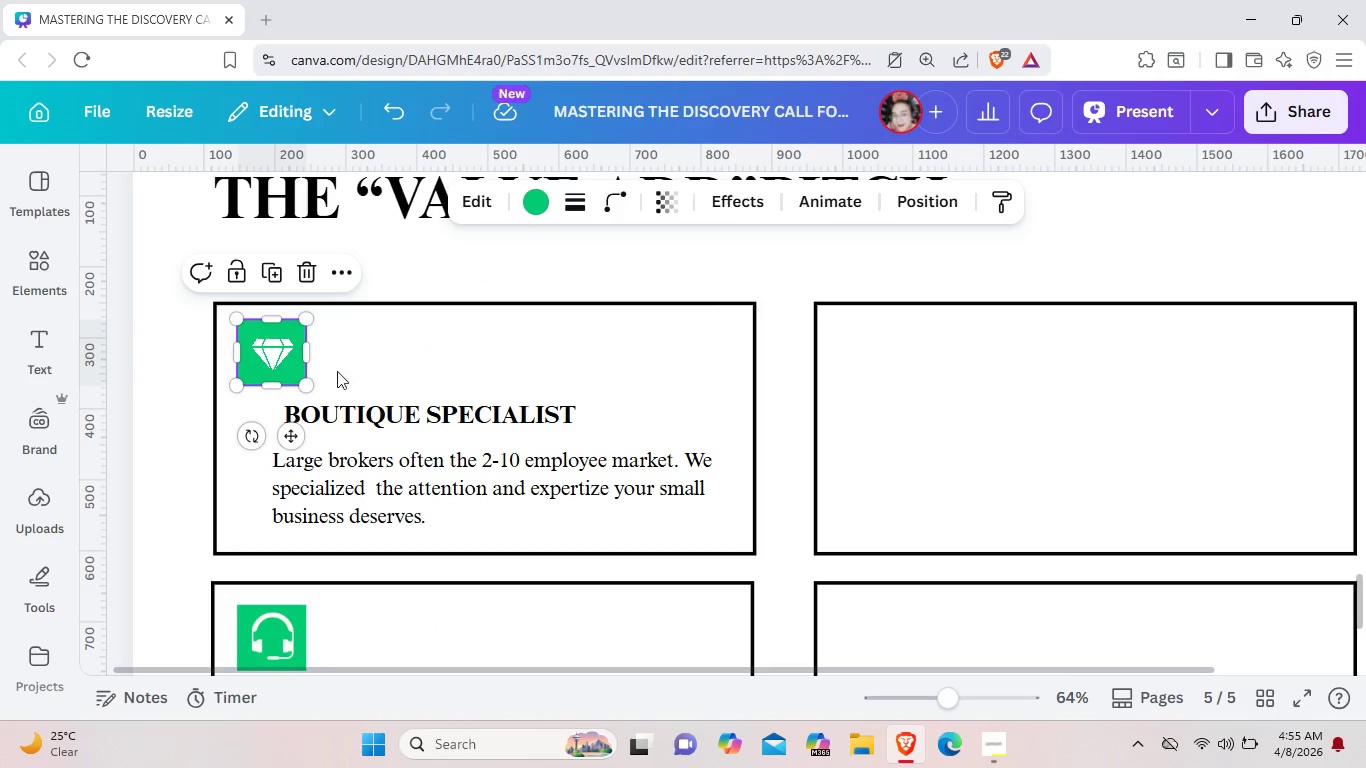 
key(Control+ControlLeft)
 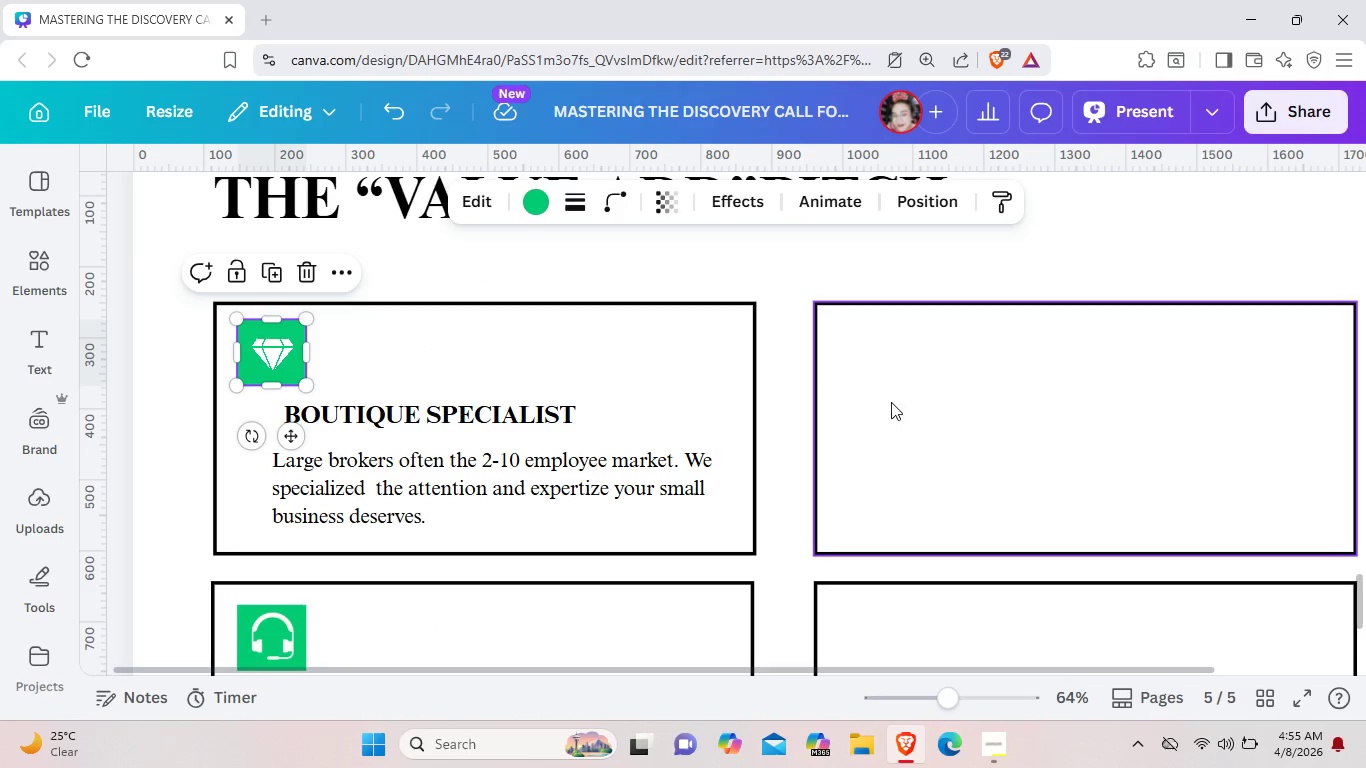 
key(Control+C)
 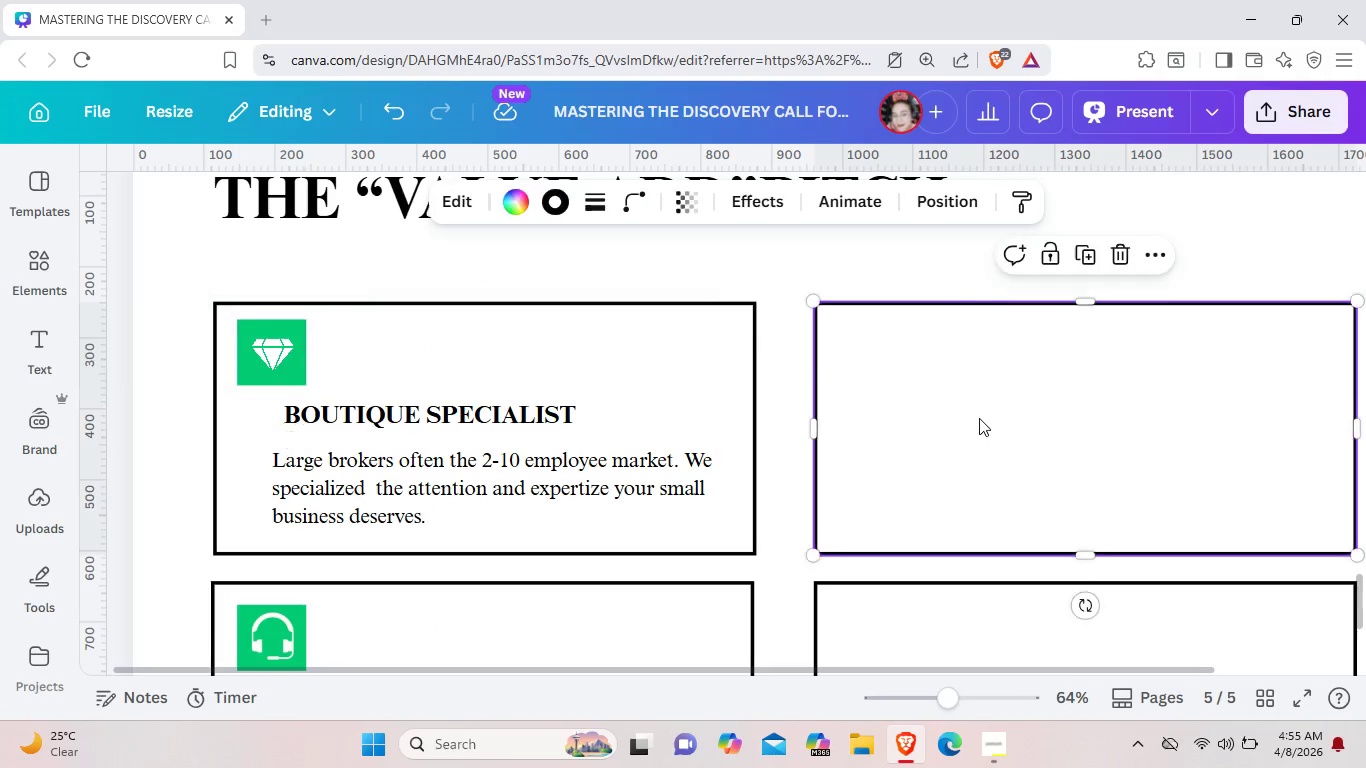 
left_click([979, 418])
 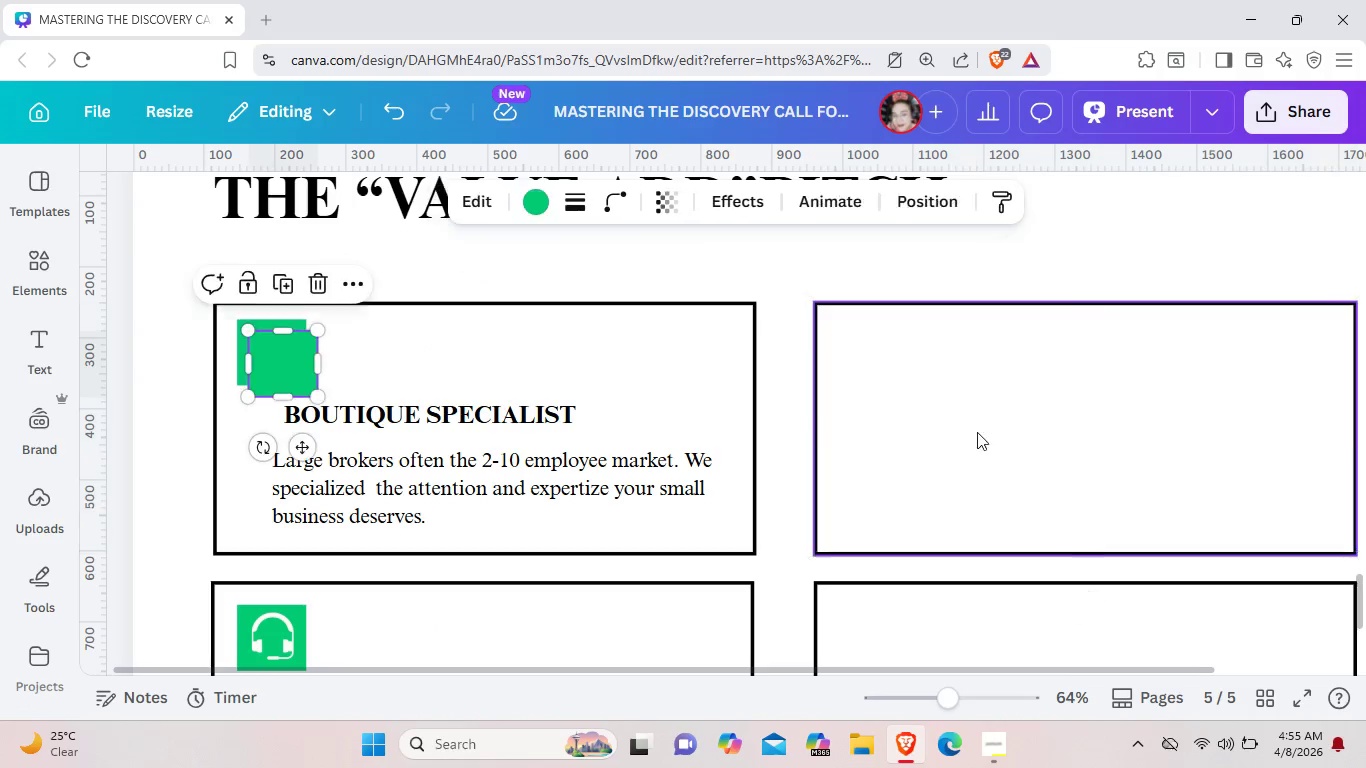 
key(Control+V)
 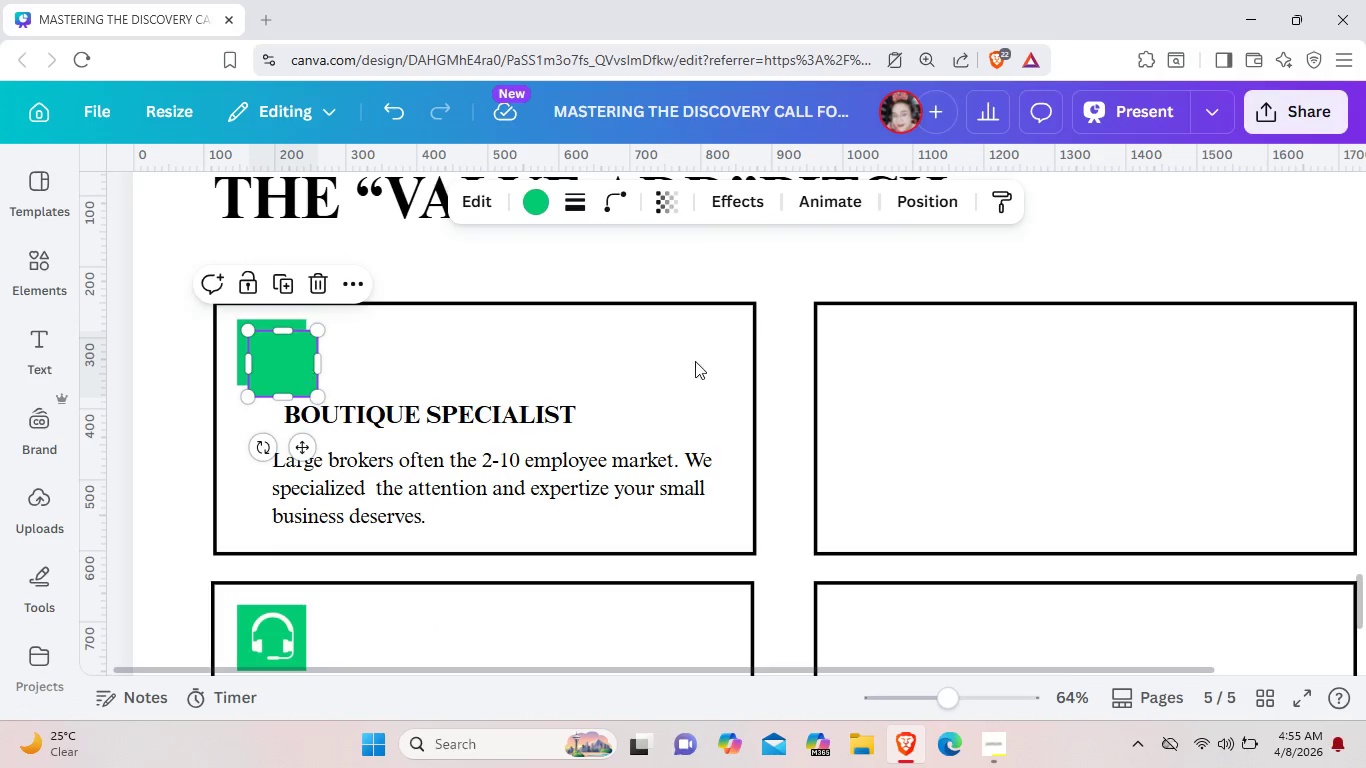 
left_click_drag(start_coordinate=[298, 361], to_coordinate=[888, 356])
 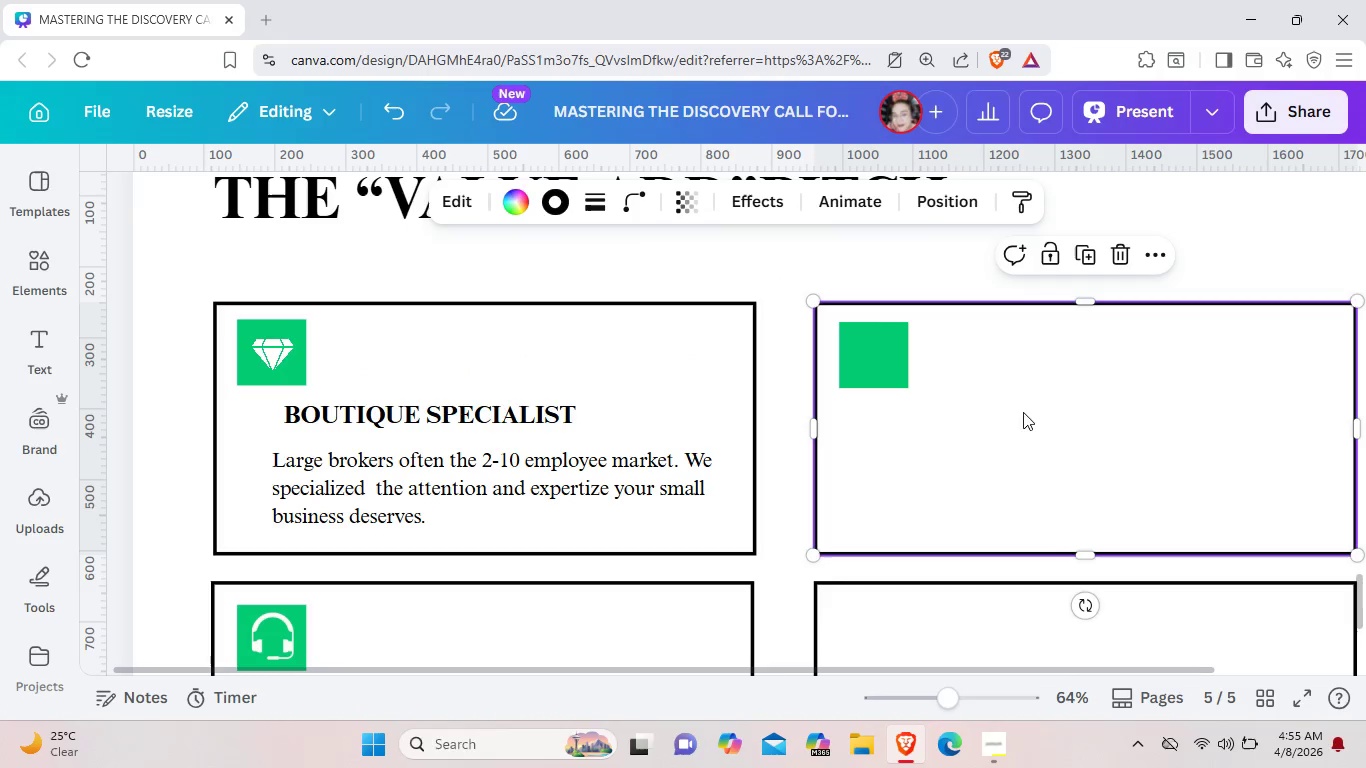 
left_click([1041, 395])
 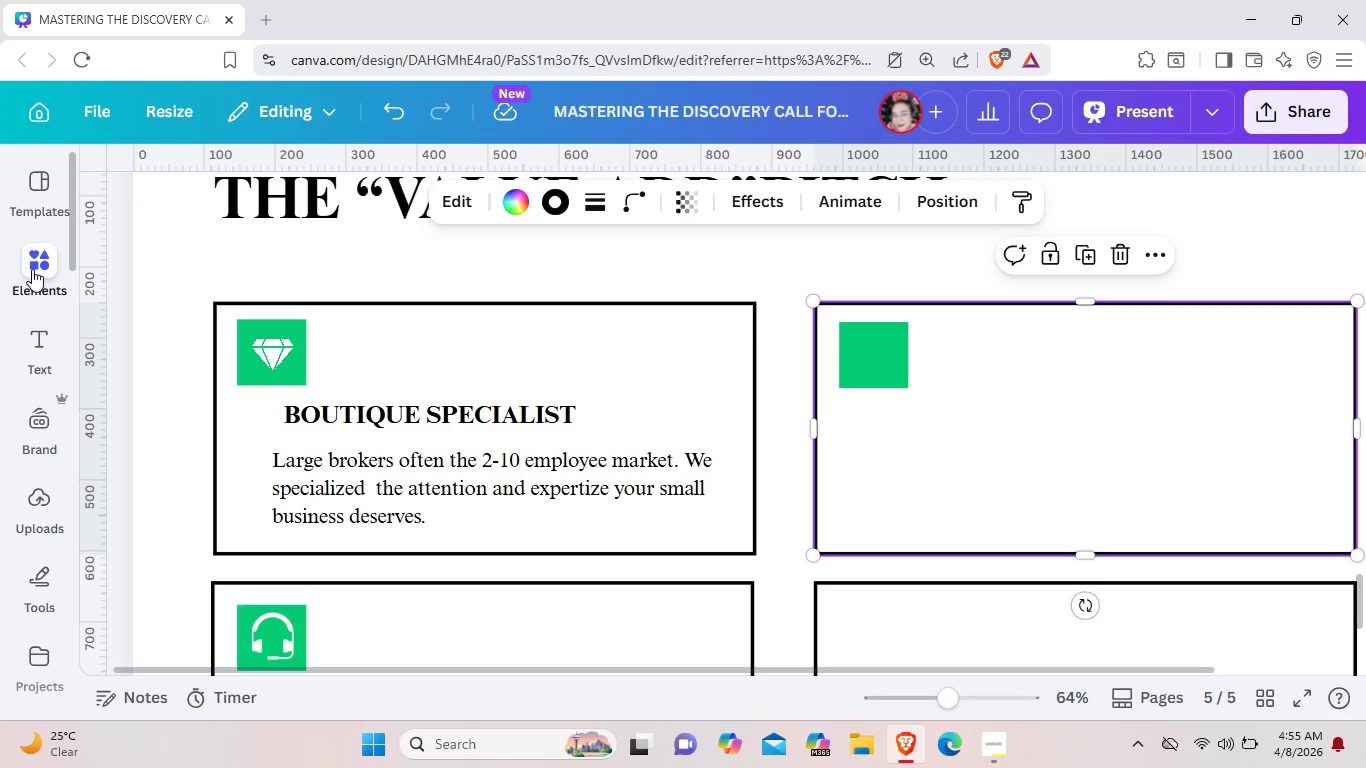 
left_click([32, 269])
 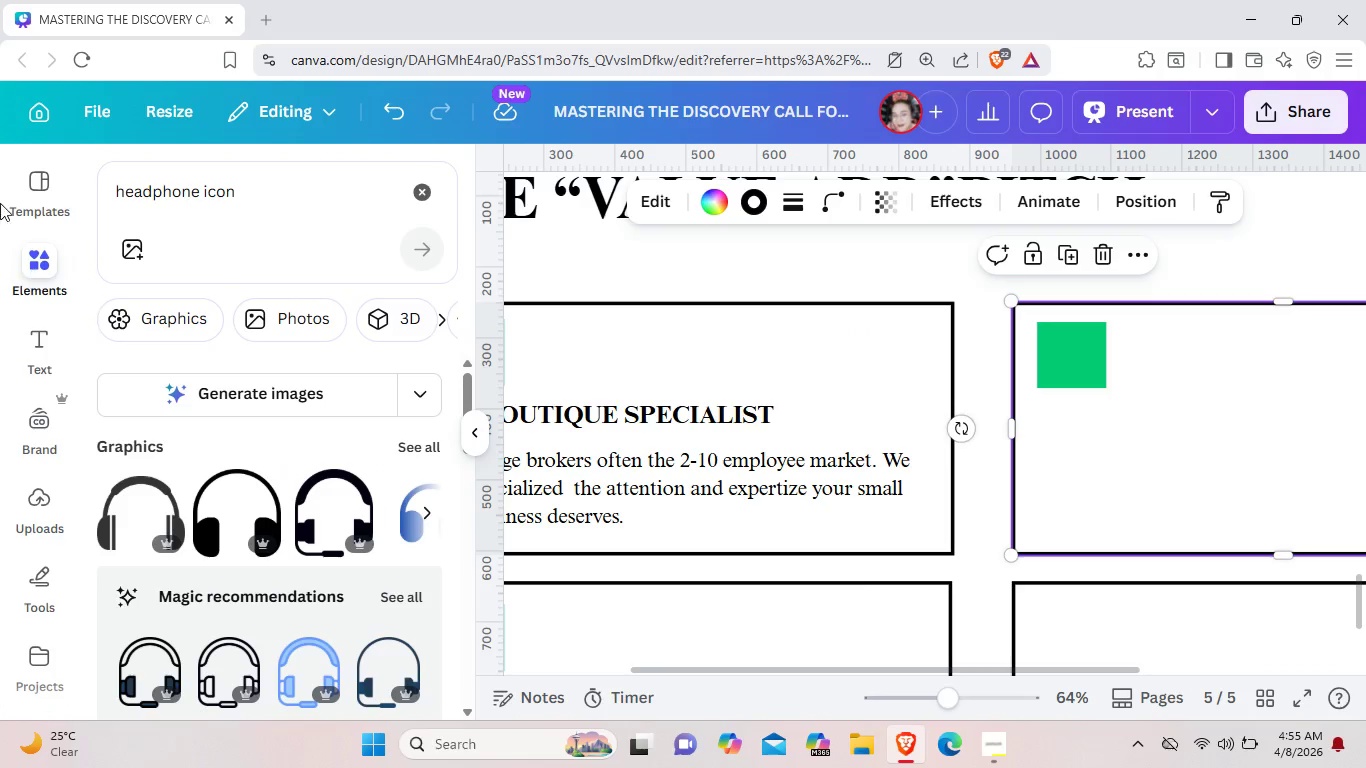 
wait(5.16)
 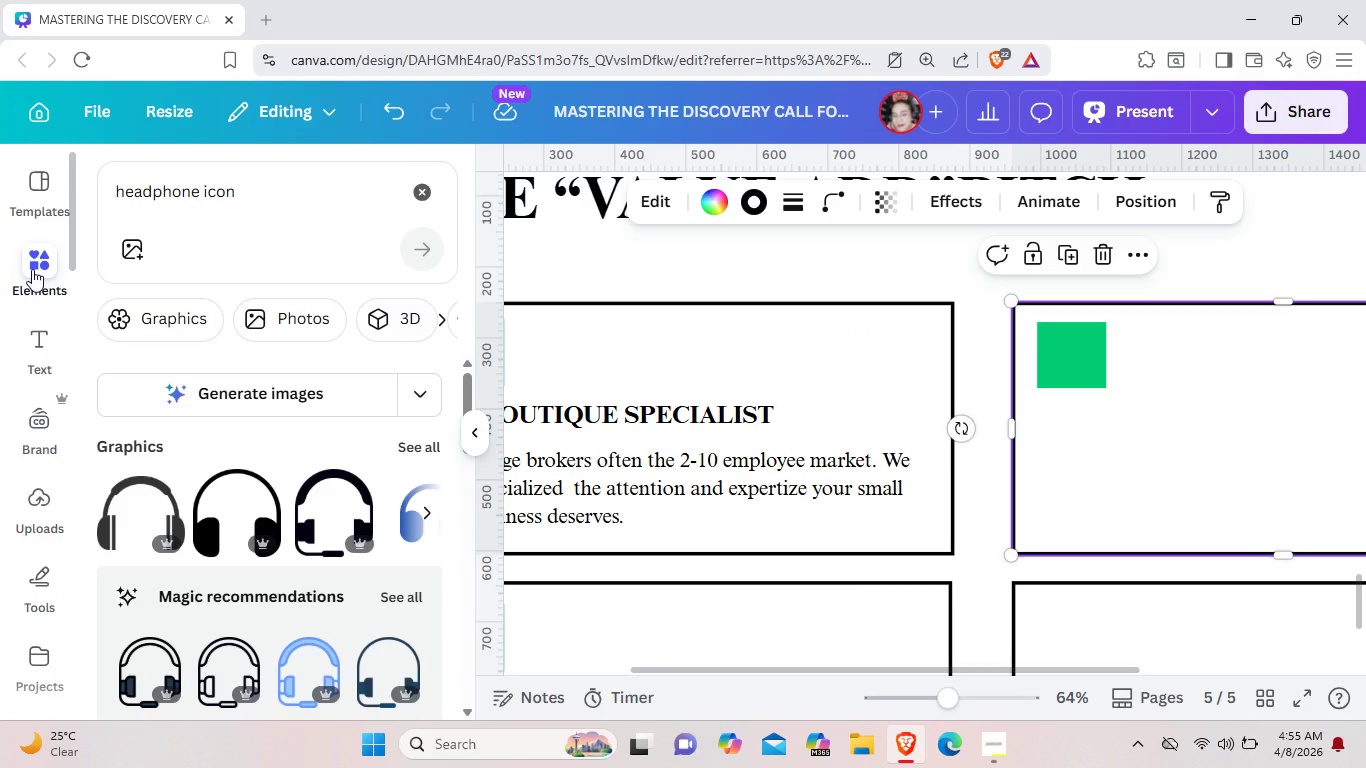 
left_click_drag(start_coordinate=[258, 196], to_coordinate=[75, 182])
 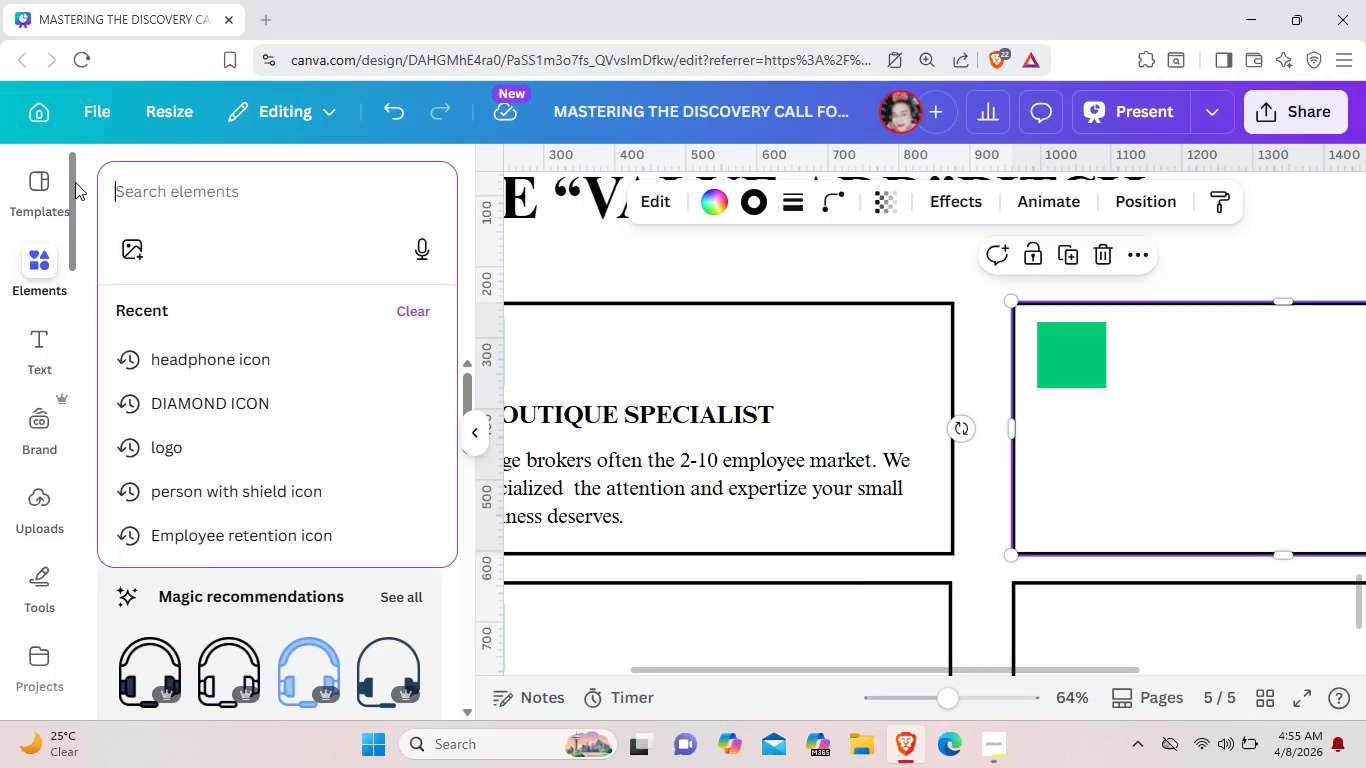 
key(Backspace)
 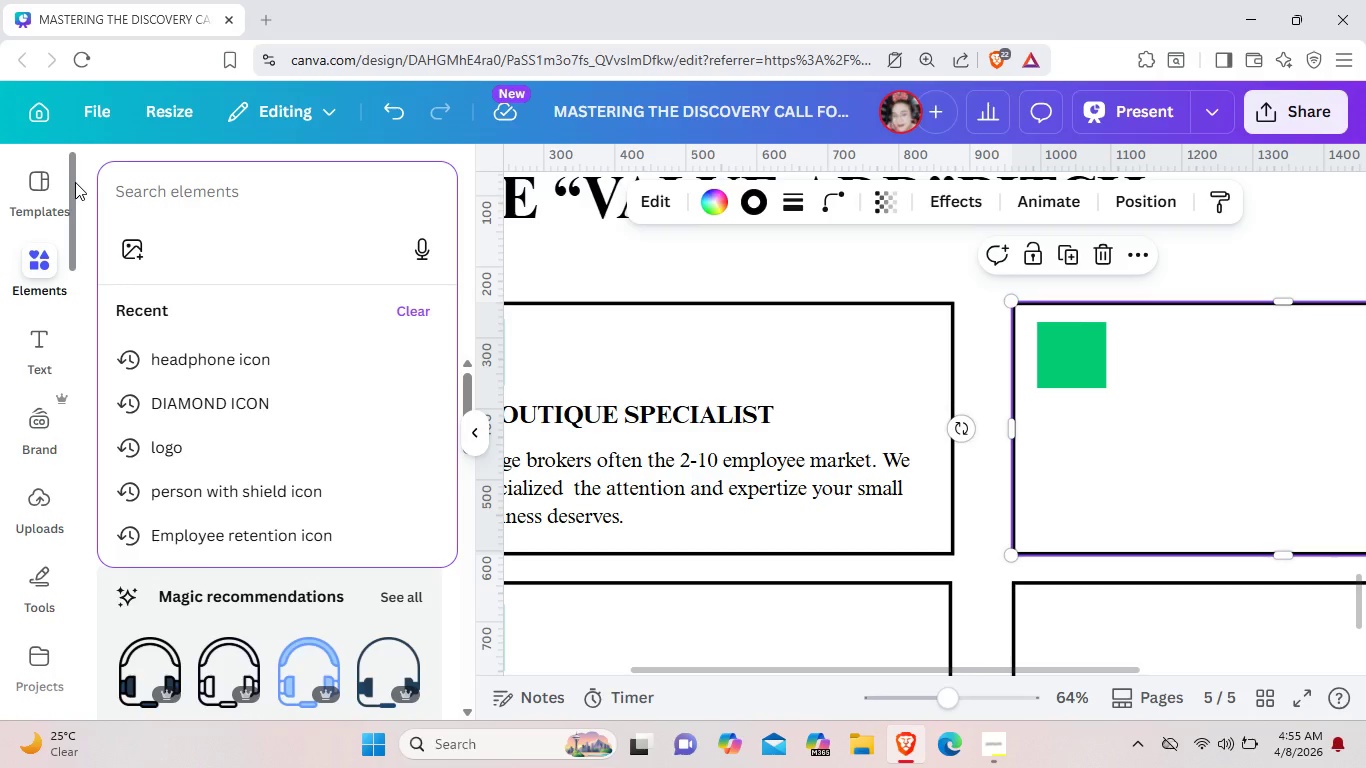 
wait(6.5)
 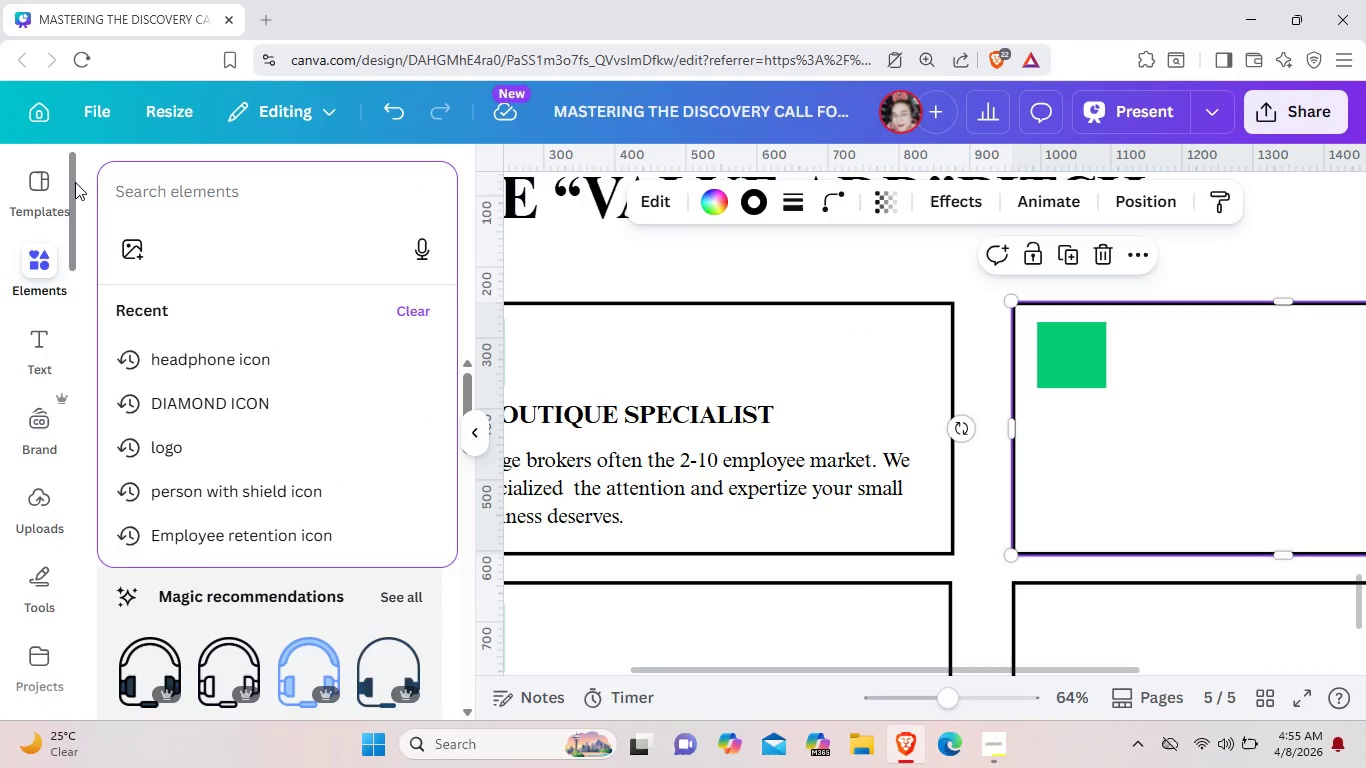 
type(pinpong rac)
key(Backspace)
type(ket)
 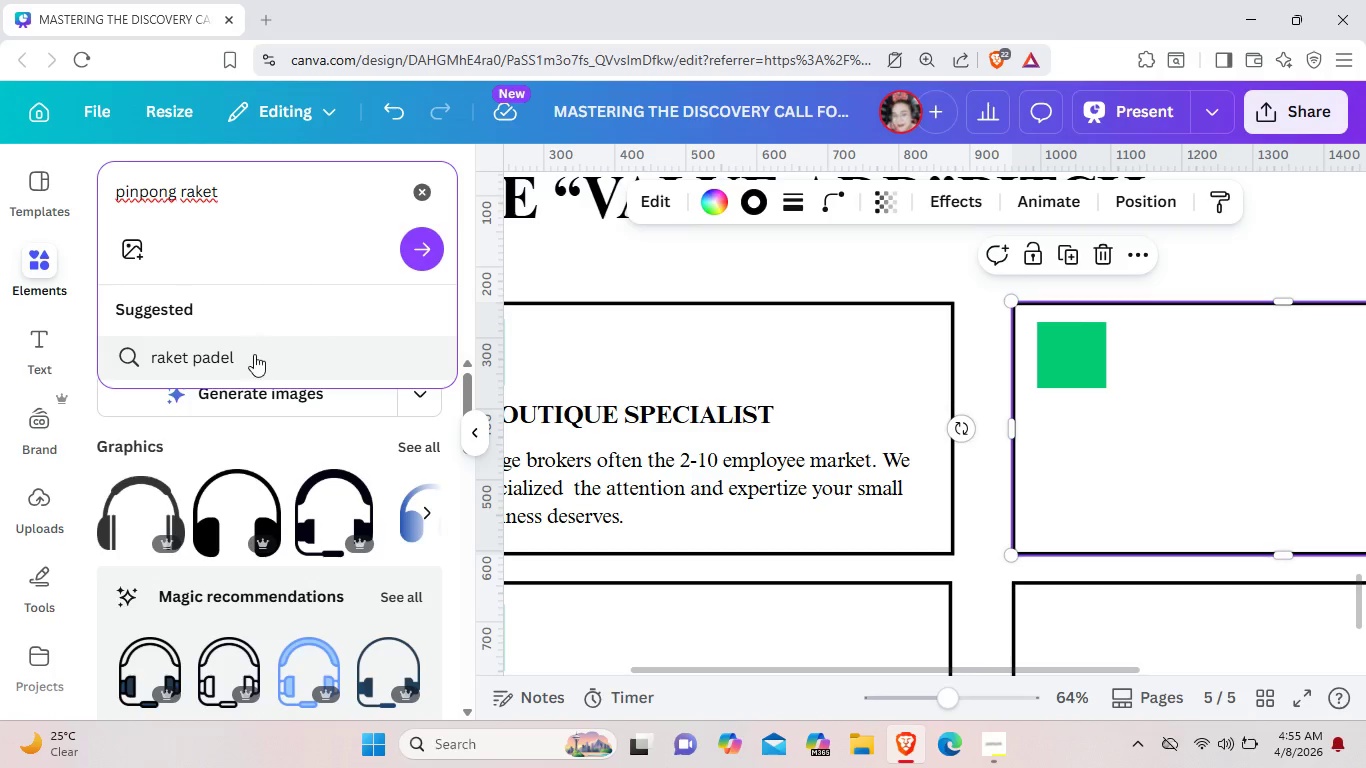 
left_click([254, 354])
 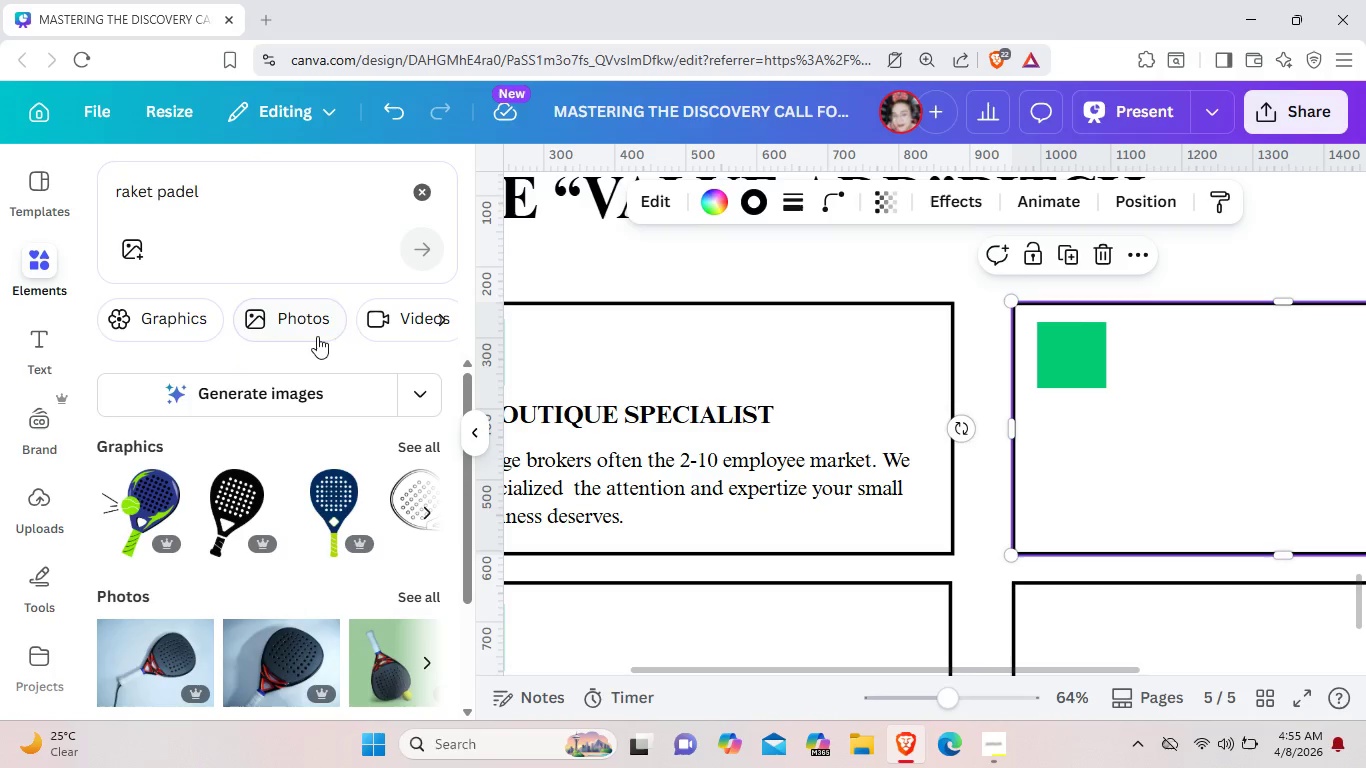 
left_click([271, 194])
 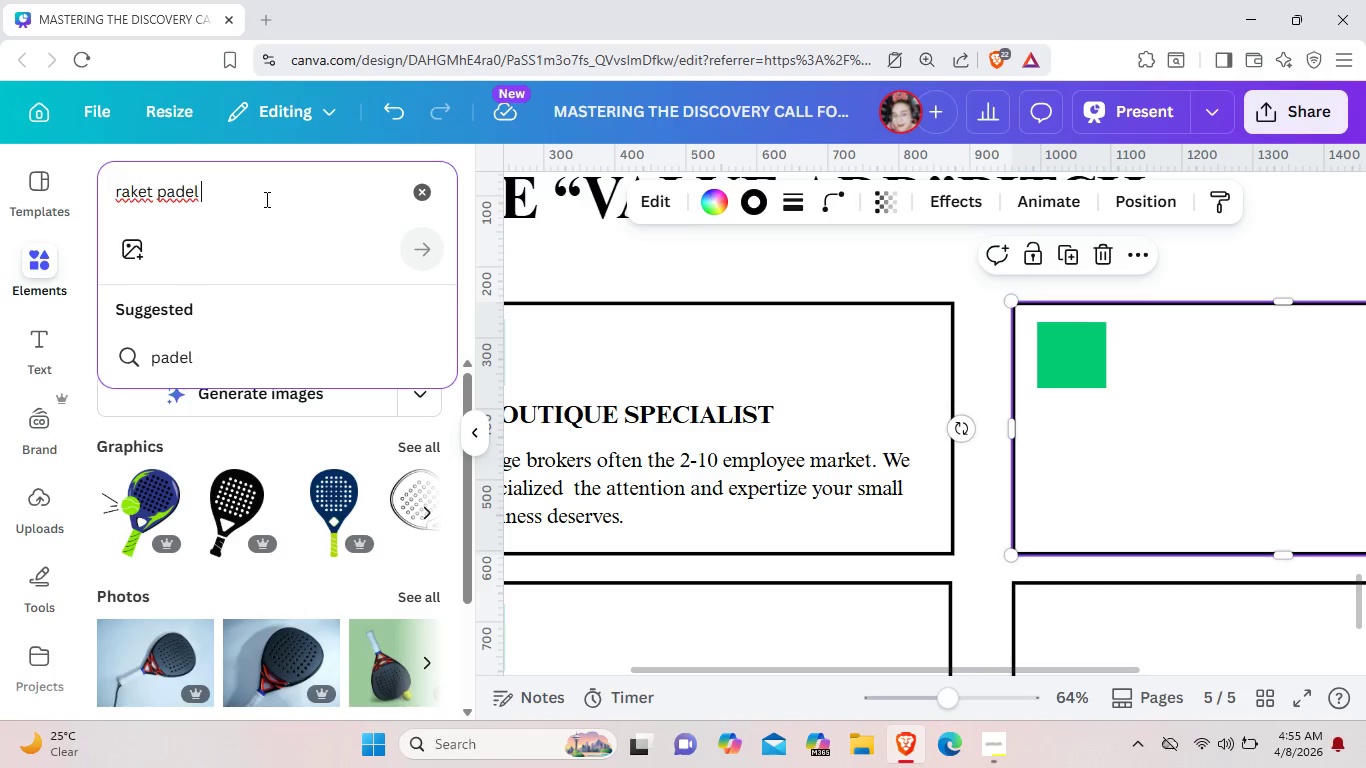 
type( icon)
 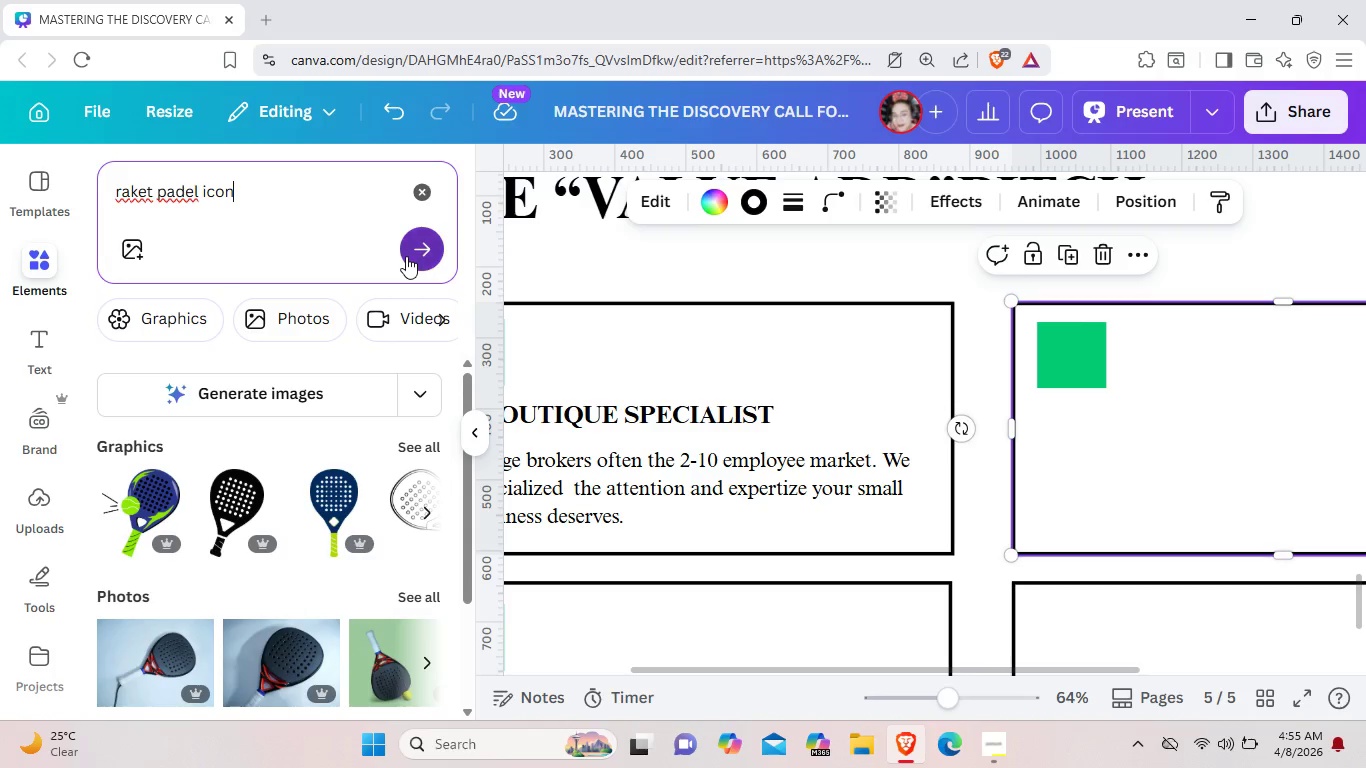 
left_click([406, 256])
 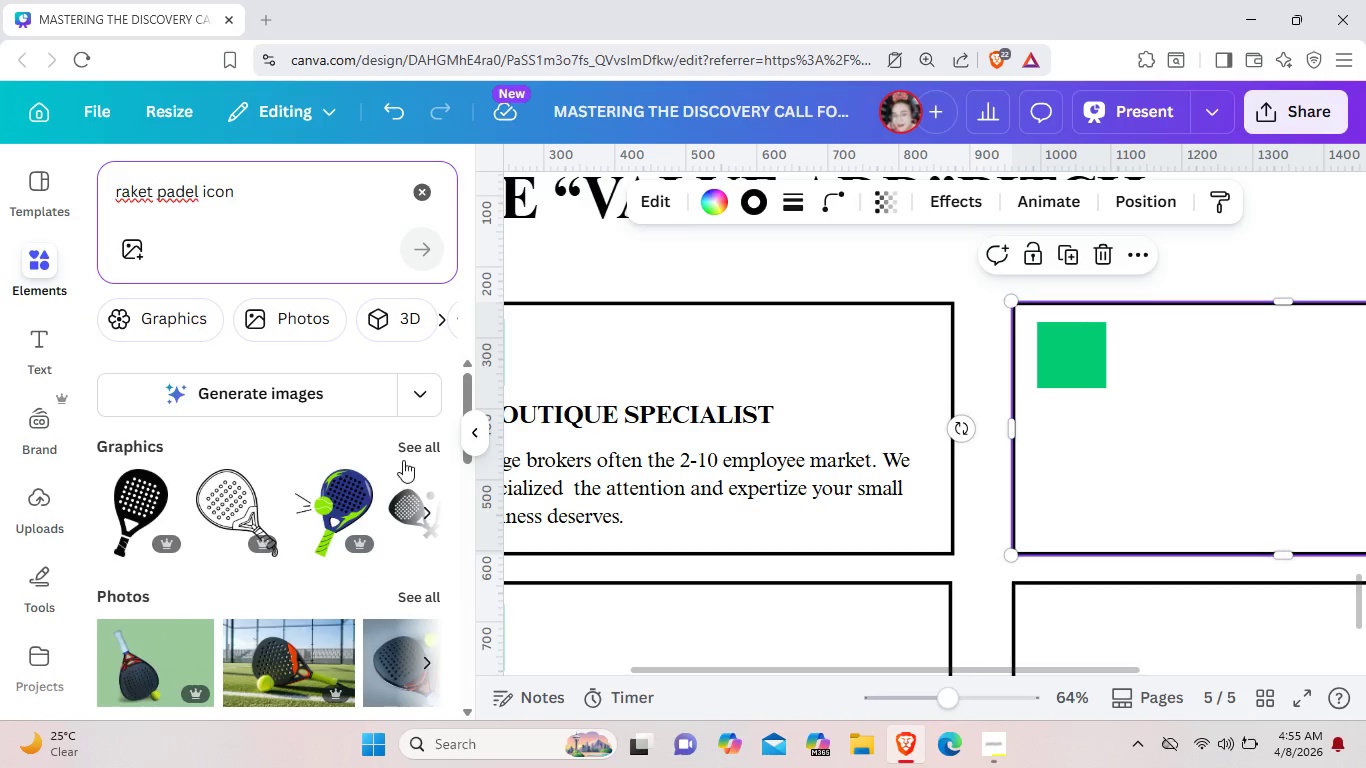 
left_click([434, 456])
 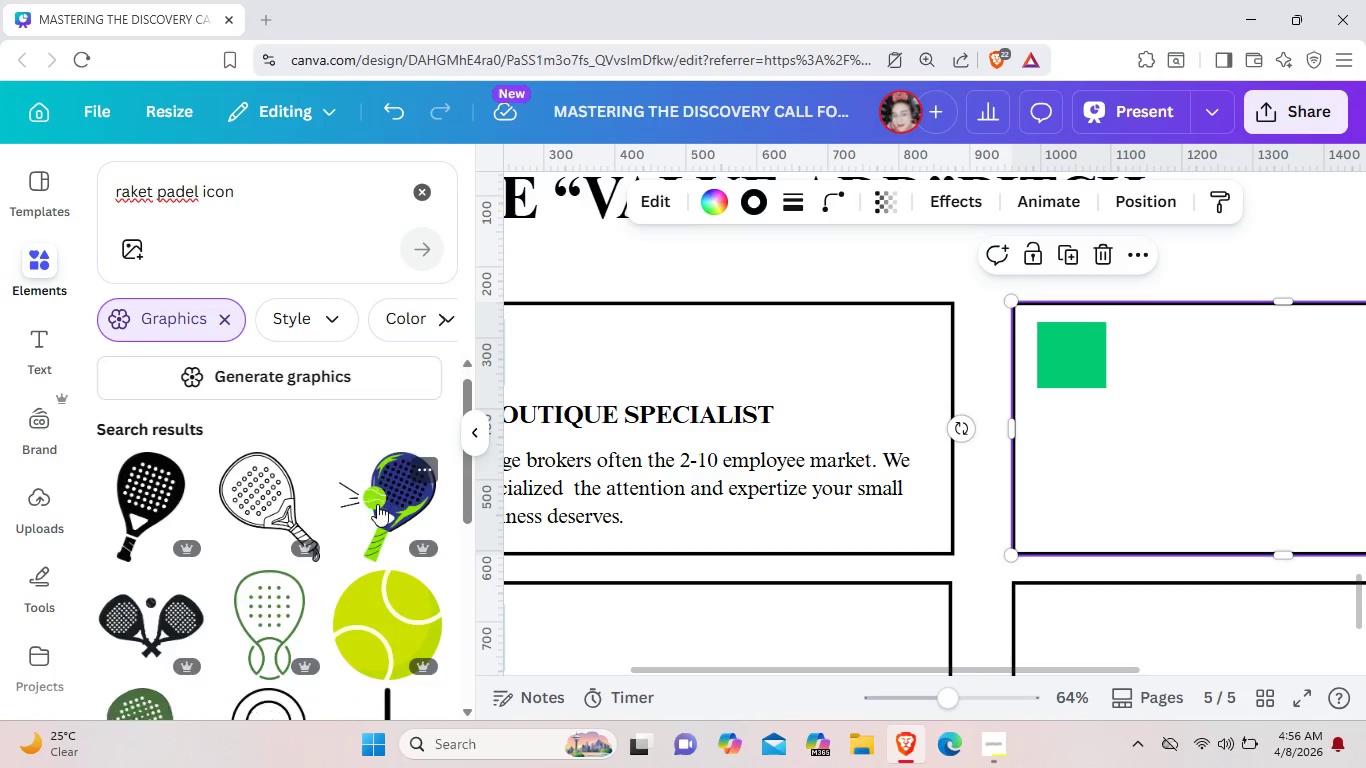 
scroll: coordinate [374, 497], scroll_direction: down, amount: 26.0
 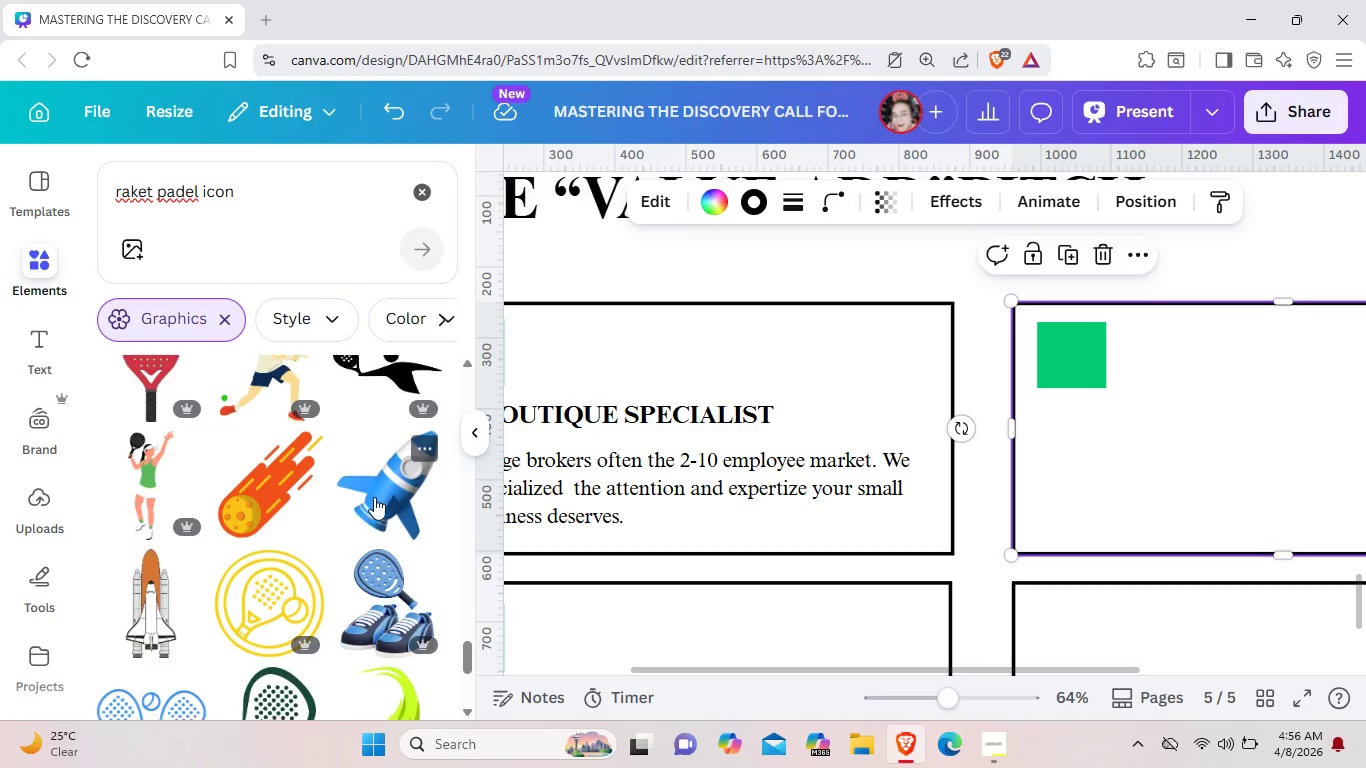 
scroll: coordinate [289, 476], scroll_direction: down, amount: 12.0
 